 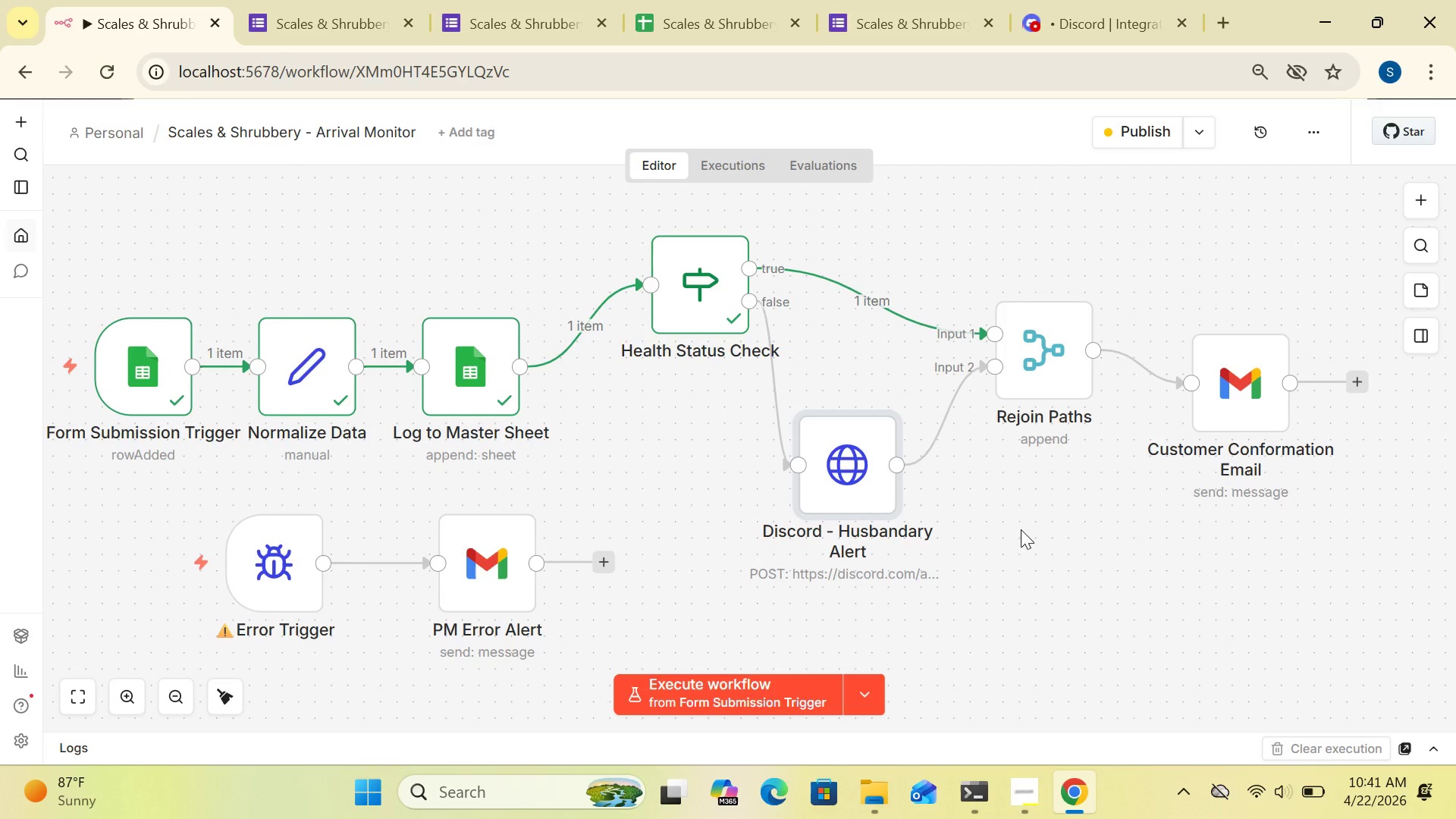 
left_click_drag(start_coordinate=[1039, 368], to_coordinate=[1025, 337])
 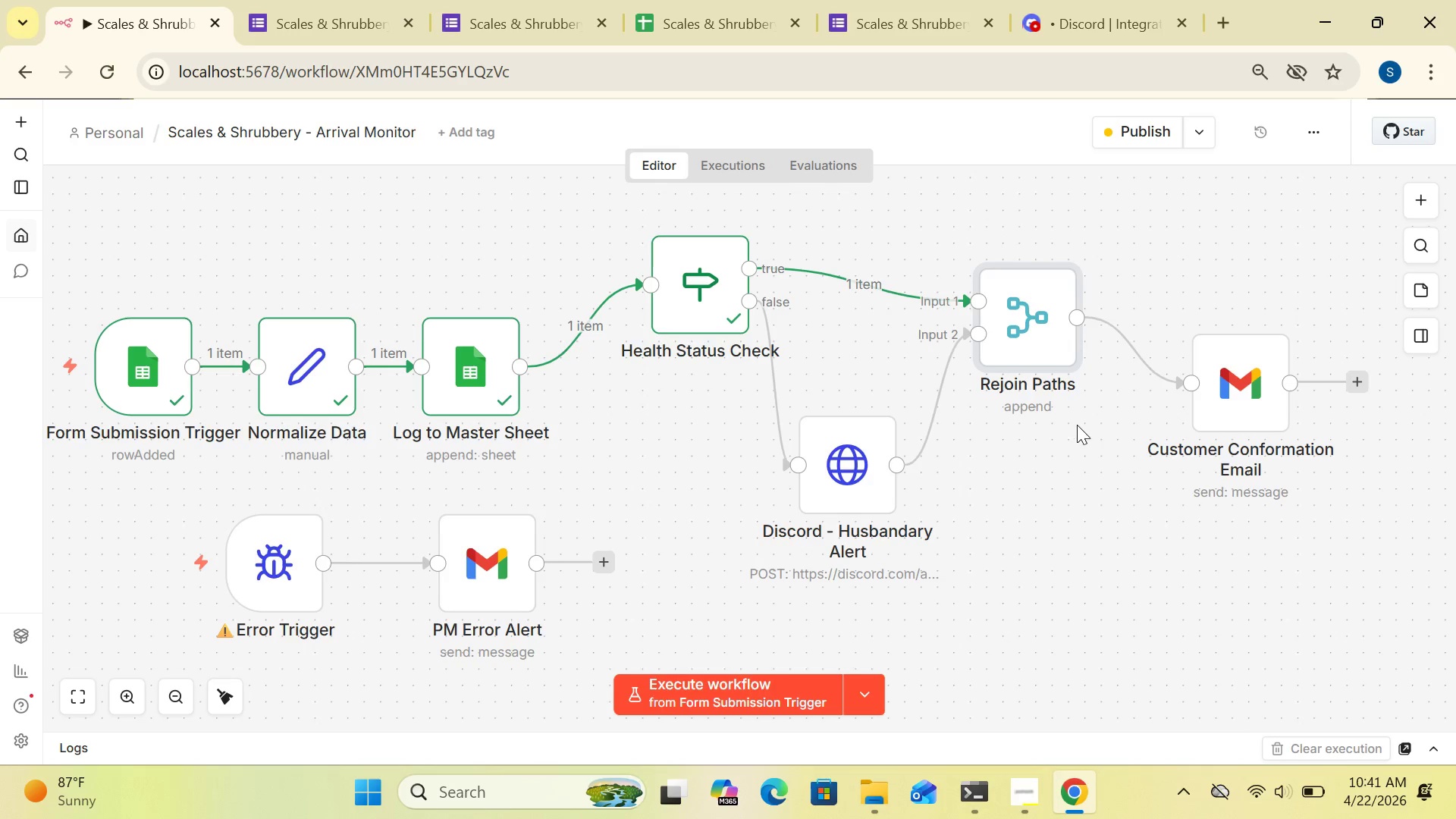 
left_click([1059, 444])
 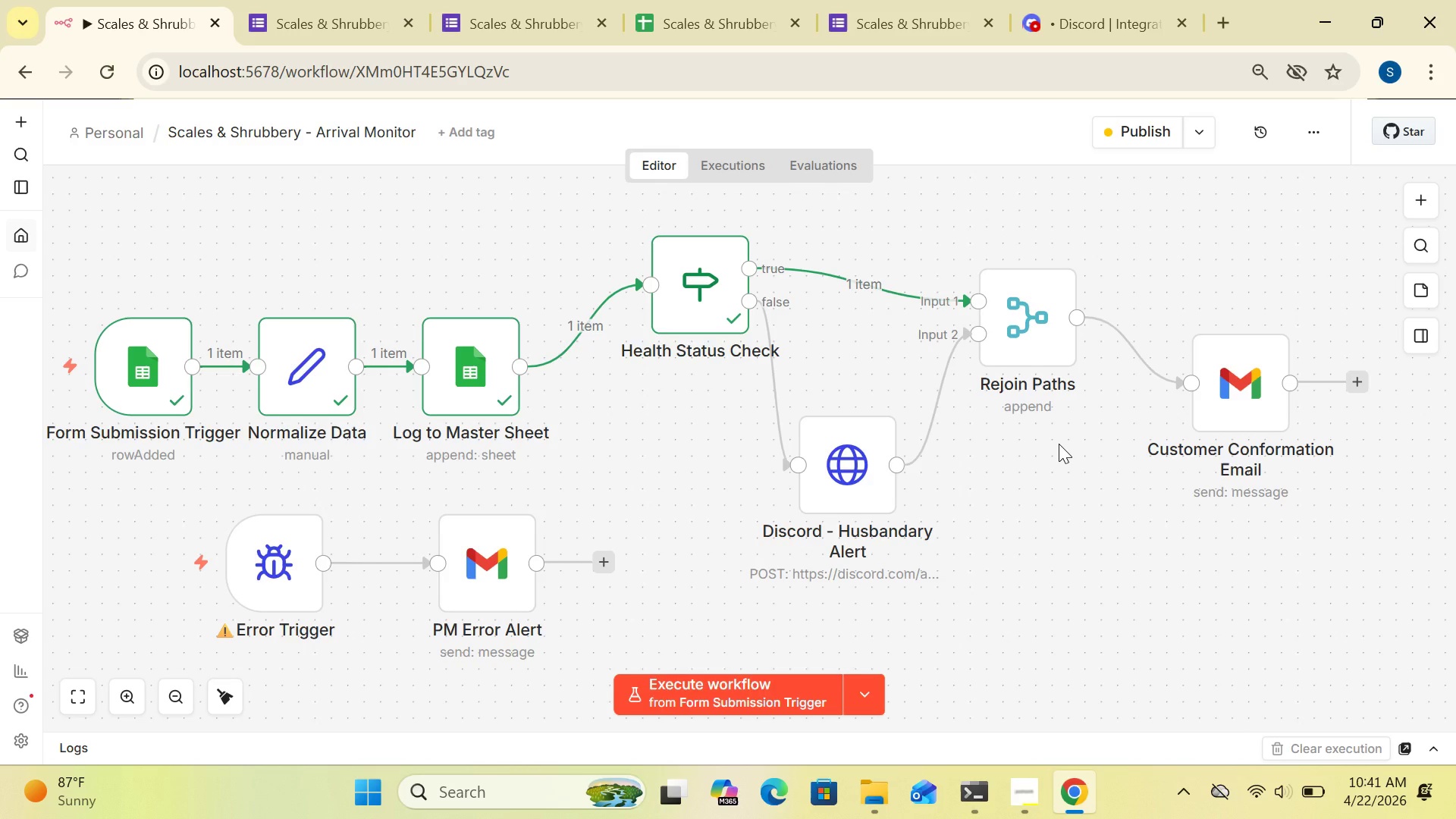 
right_click([1059, 444])
 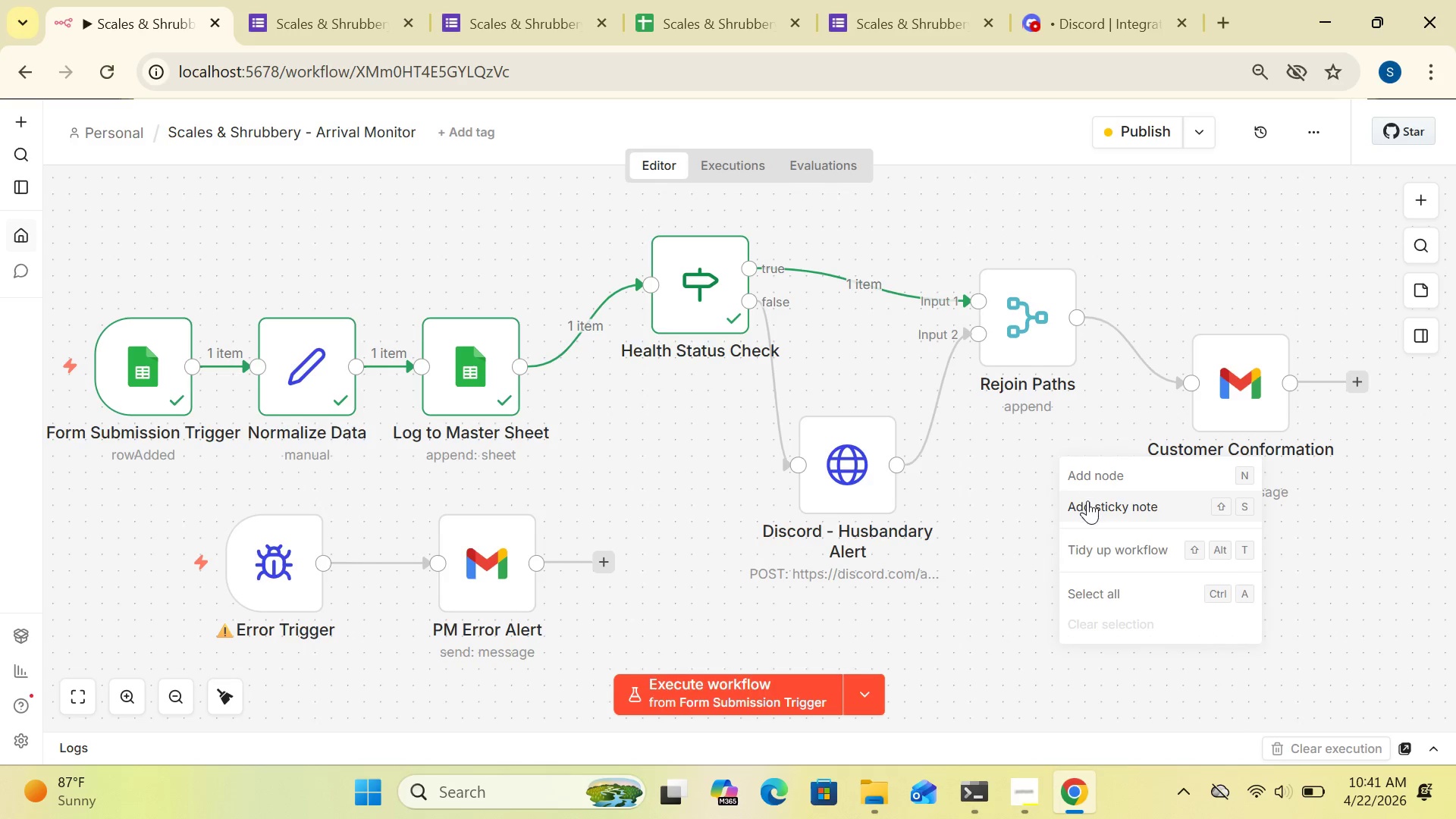 
left_click([1087, 503])
 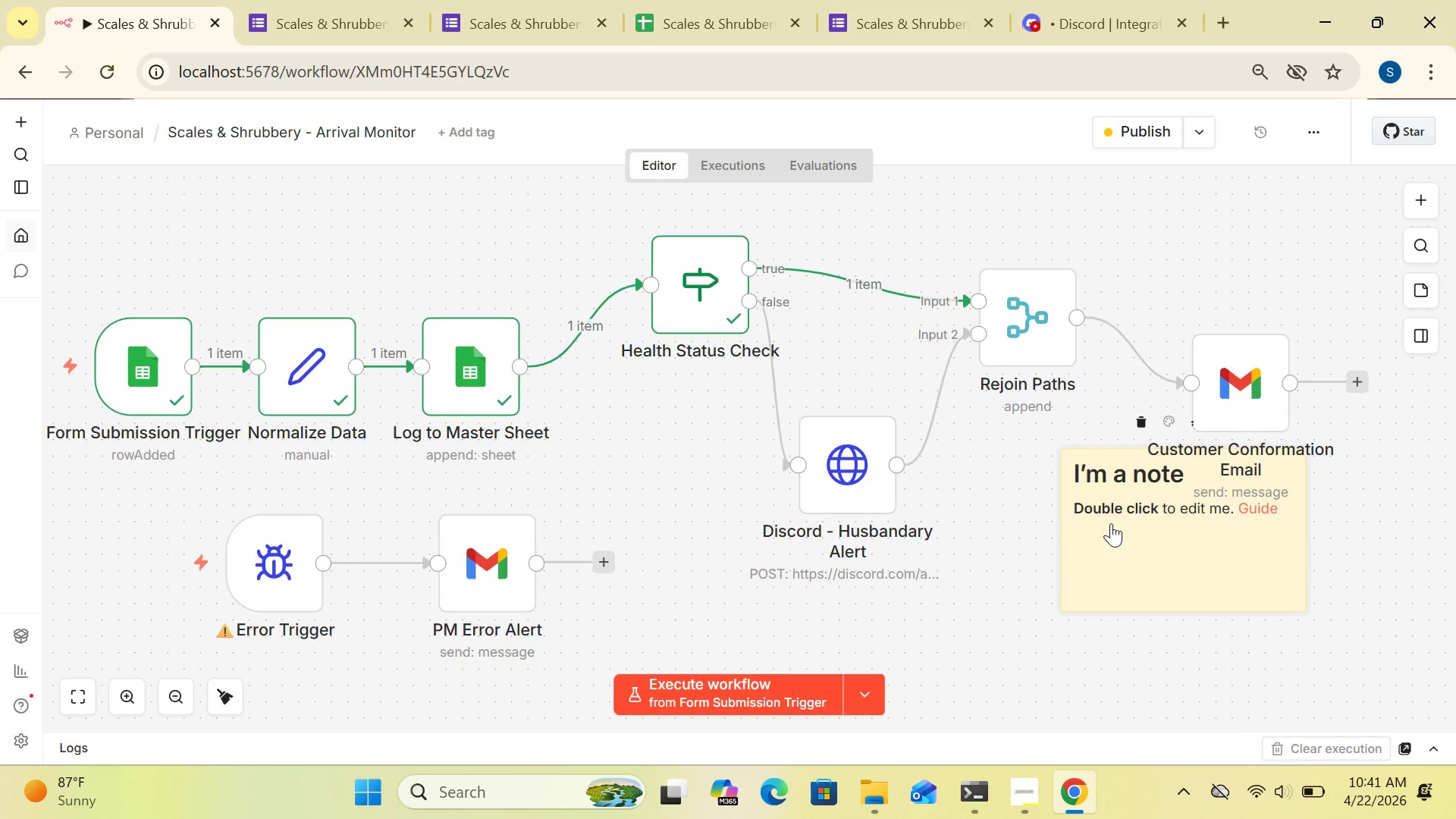 
double_click([1111, 523])
 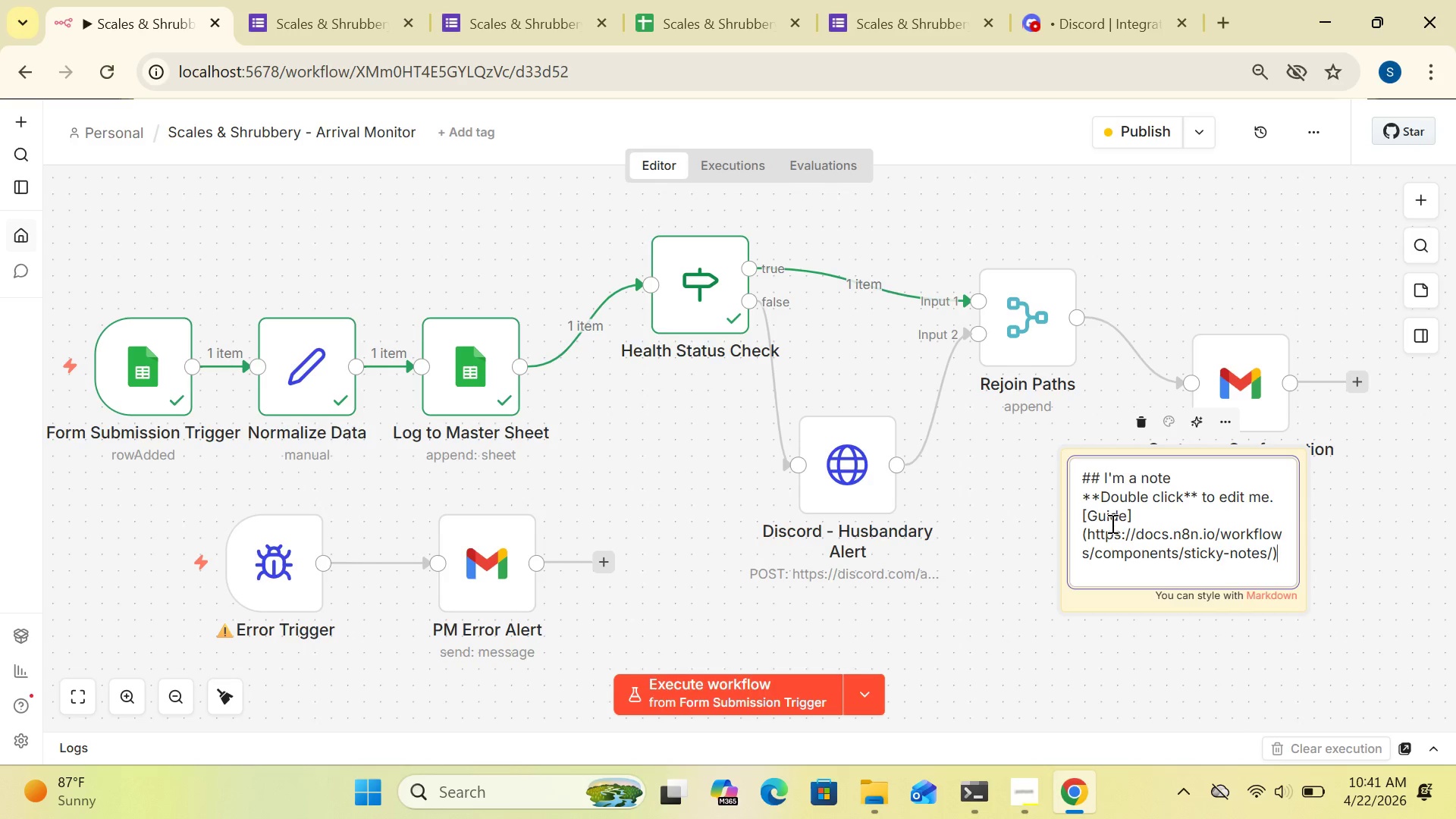 
key(Control+A)
 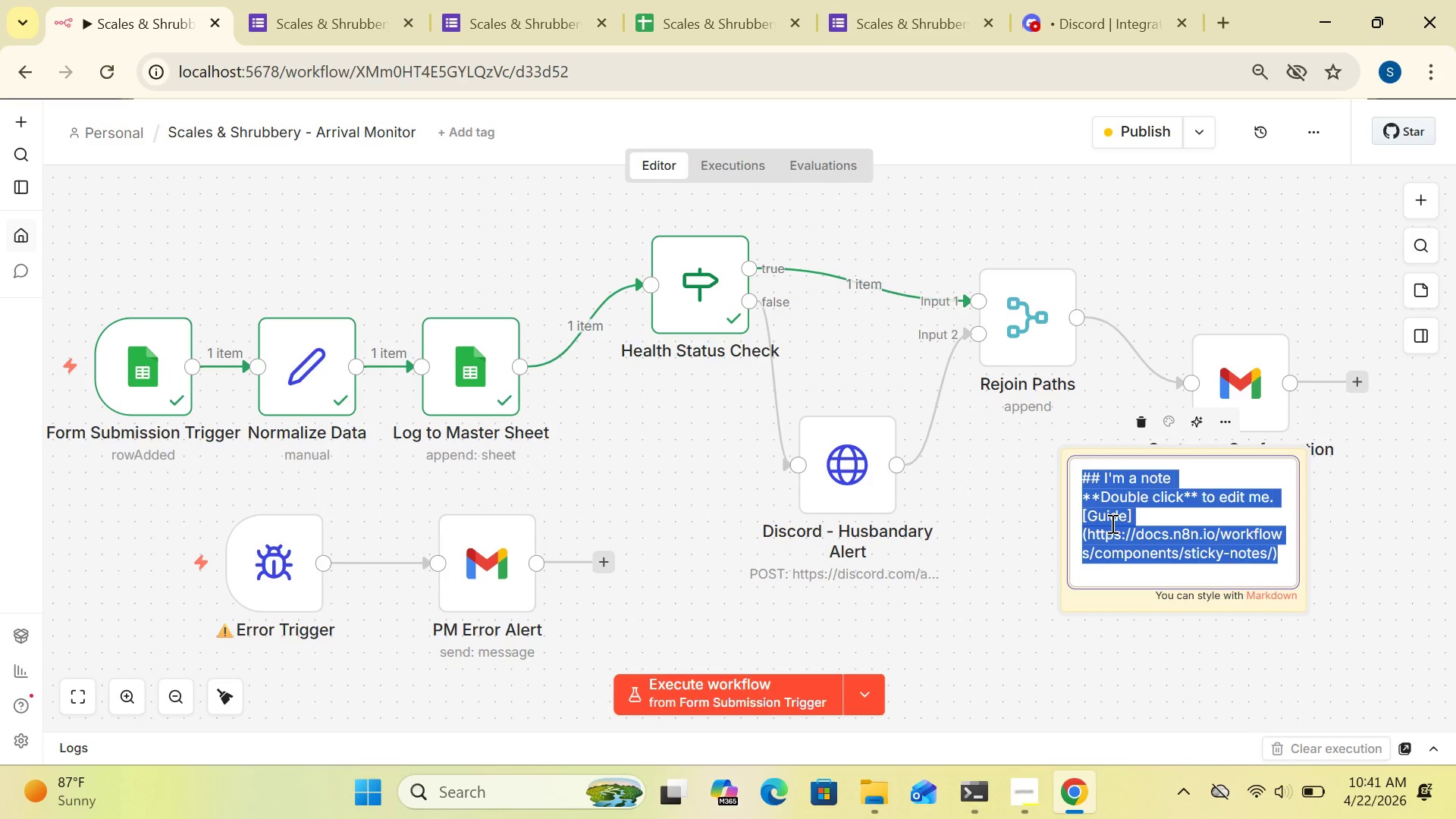 
key(Delete)
 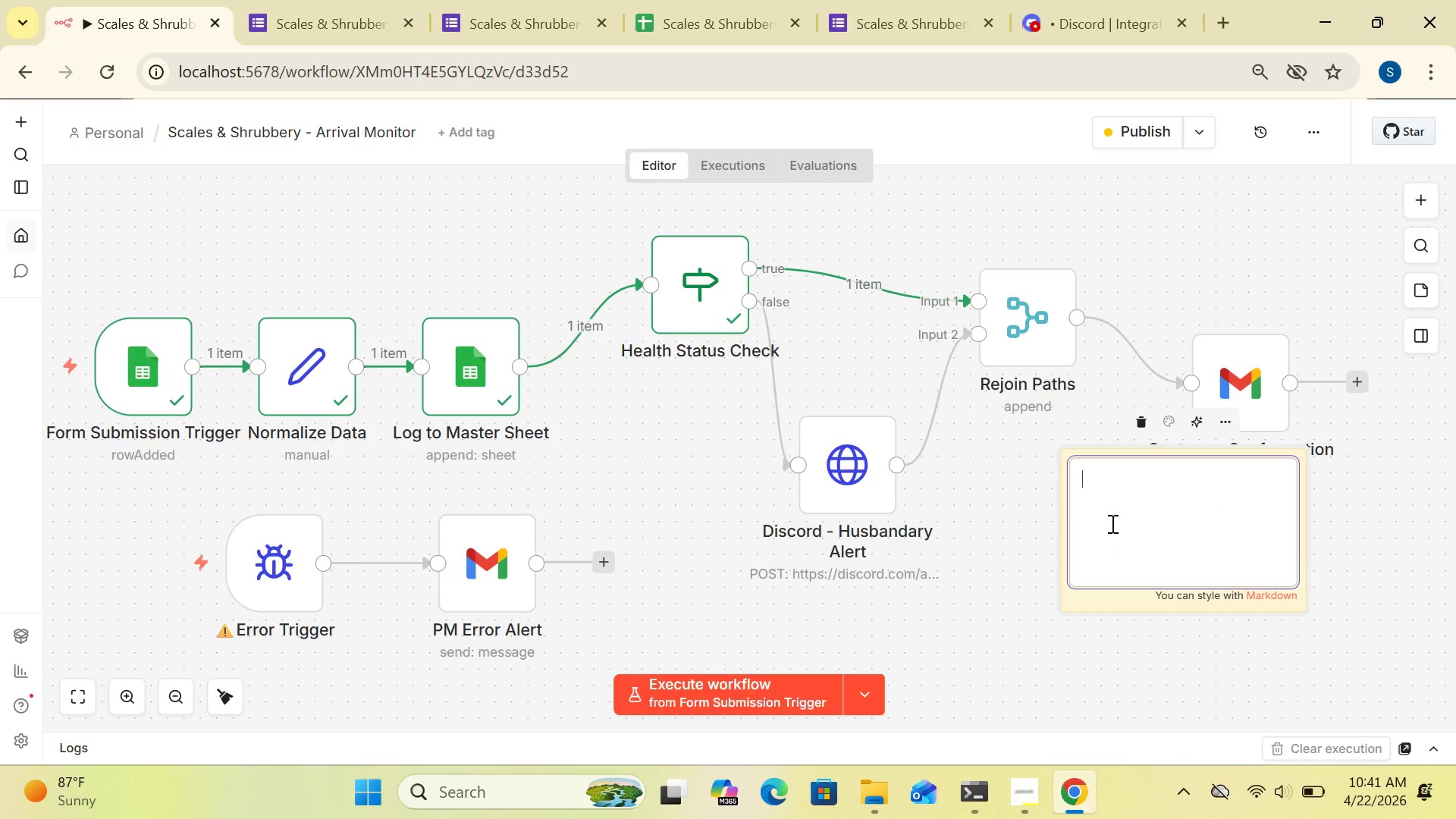 
type(Customer submits arrival report via Google Form)
 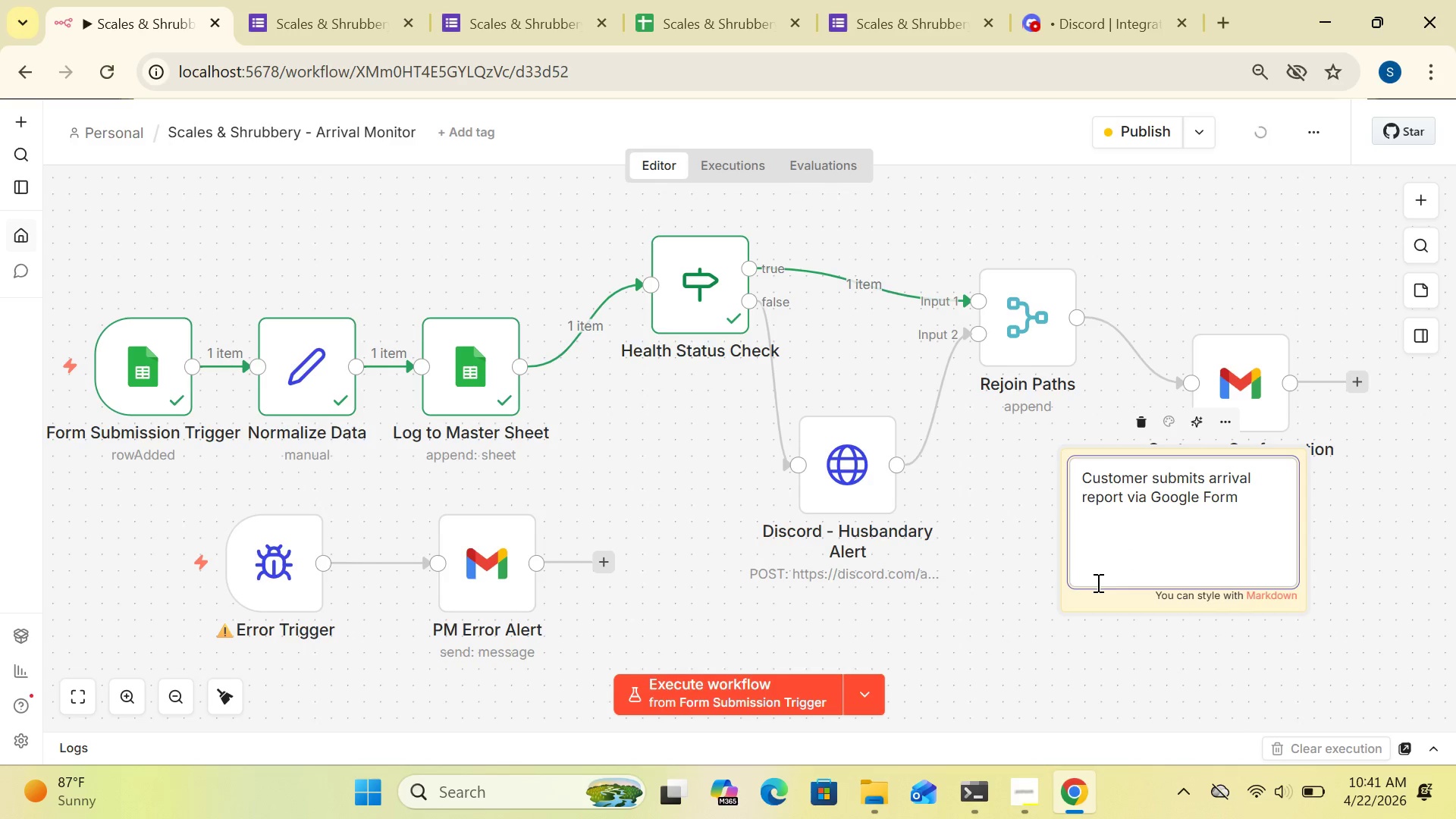 
left_click([1038, 730])
 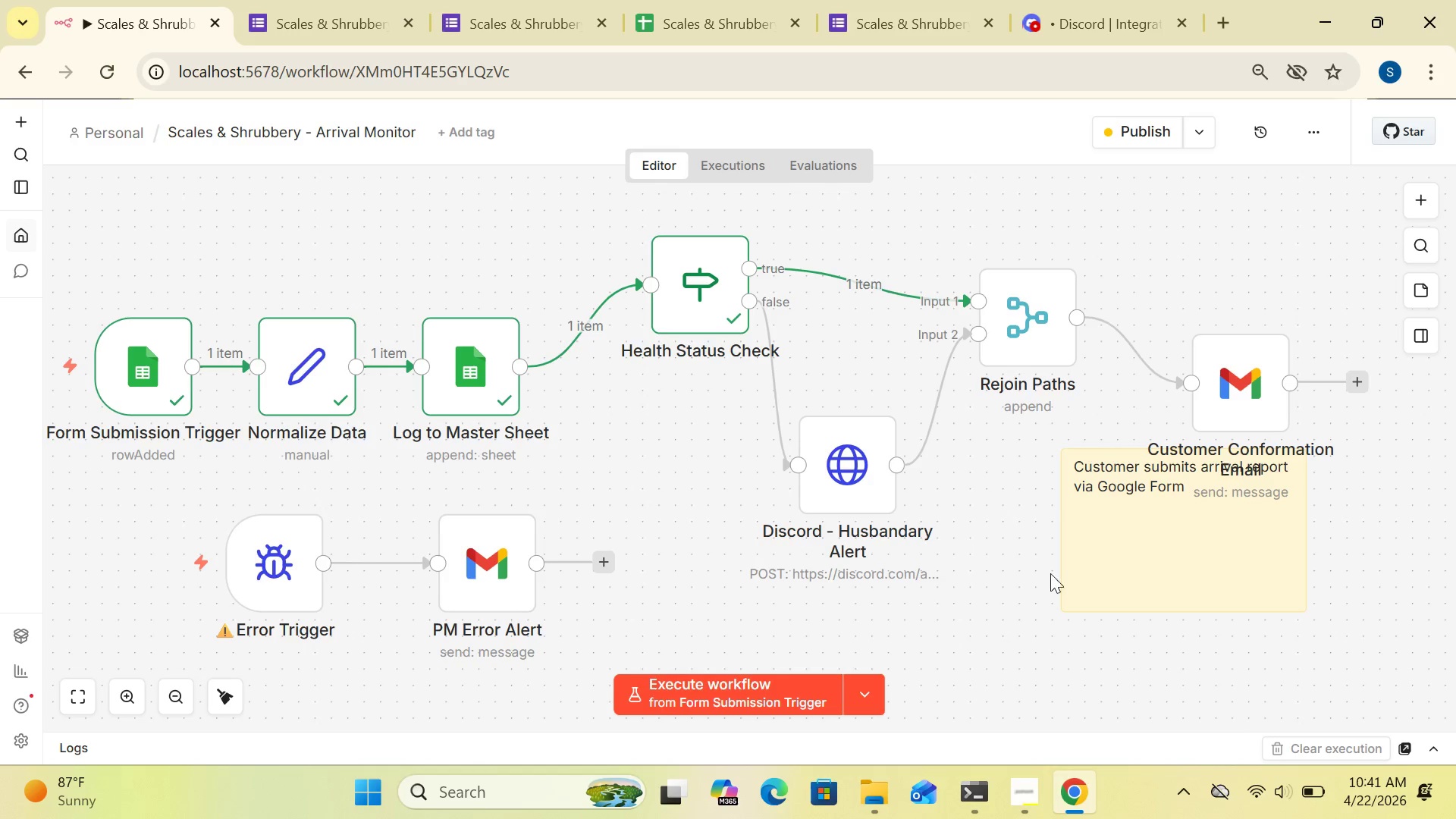 
left_click_drag(start_coordinate=[1178, 563], to_coordinate=[378, 496])
 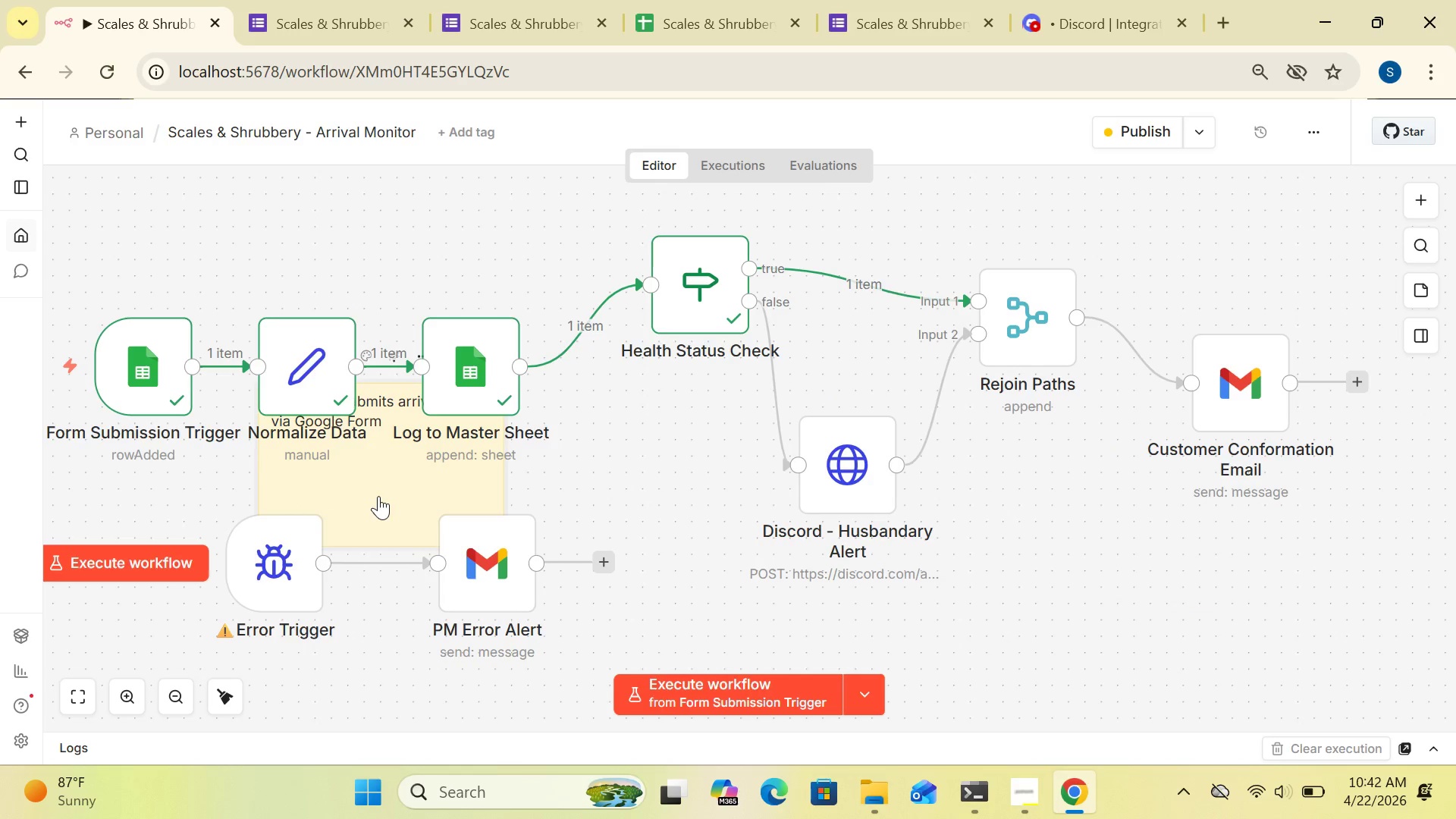 
left_click_drag(start_coordinate=[378, 496], to_coordinate=[174, 350])
 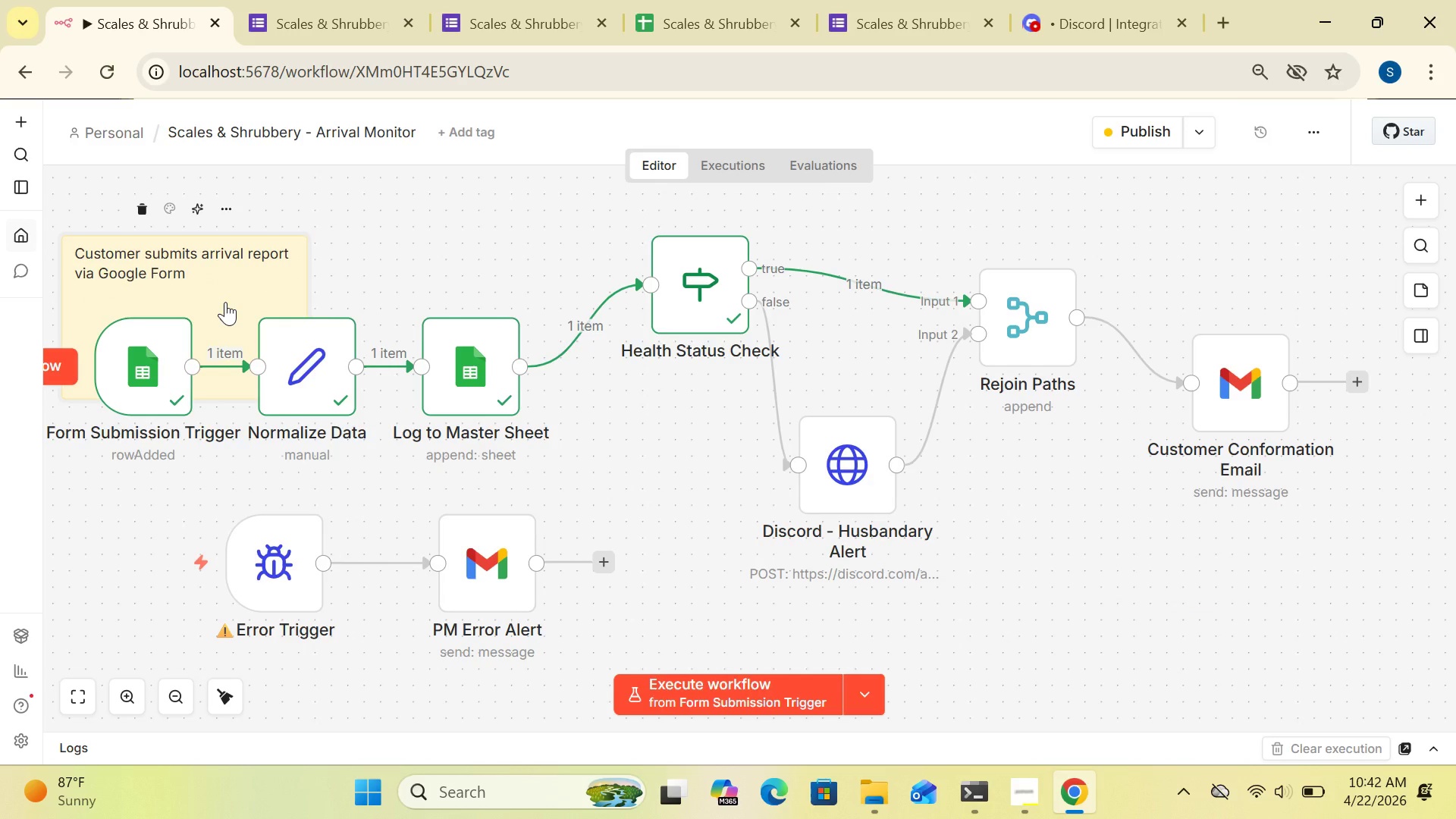 
left_click_drag(start_coordinate=[225, 302], to_coordinate=[210, 303])
 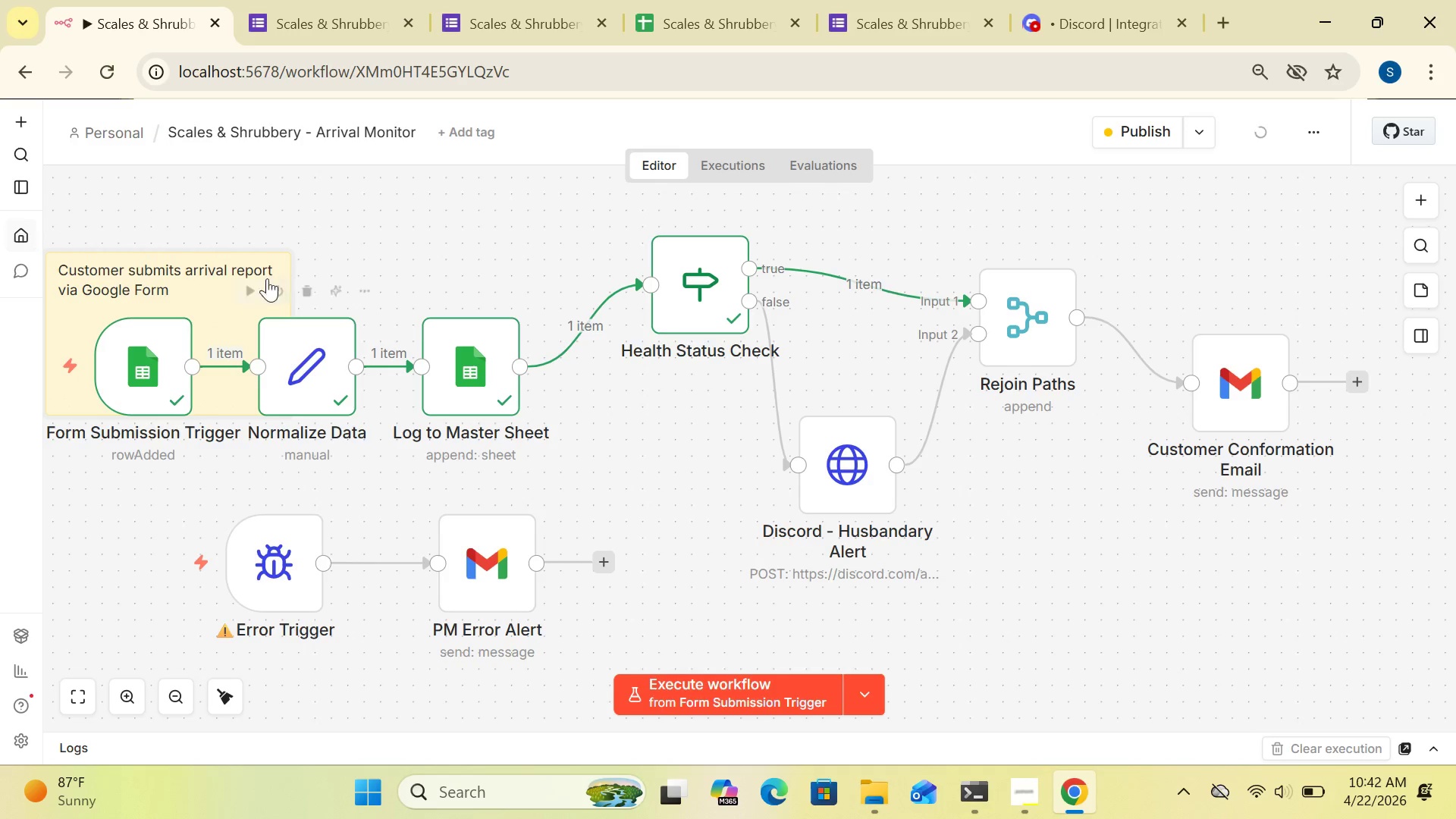 
left_click([231, 298])
 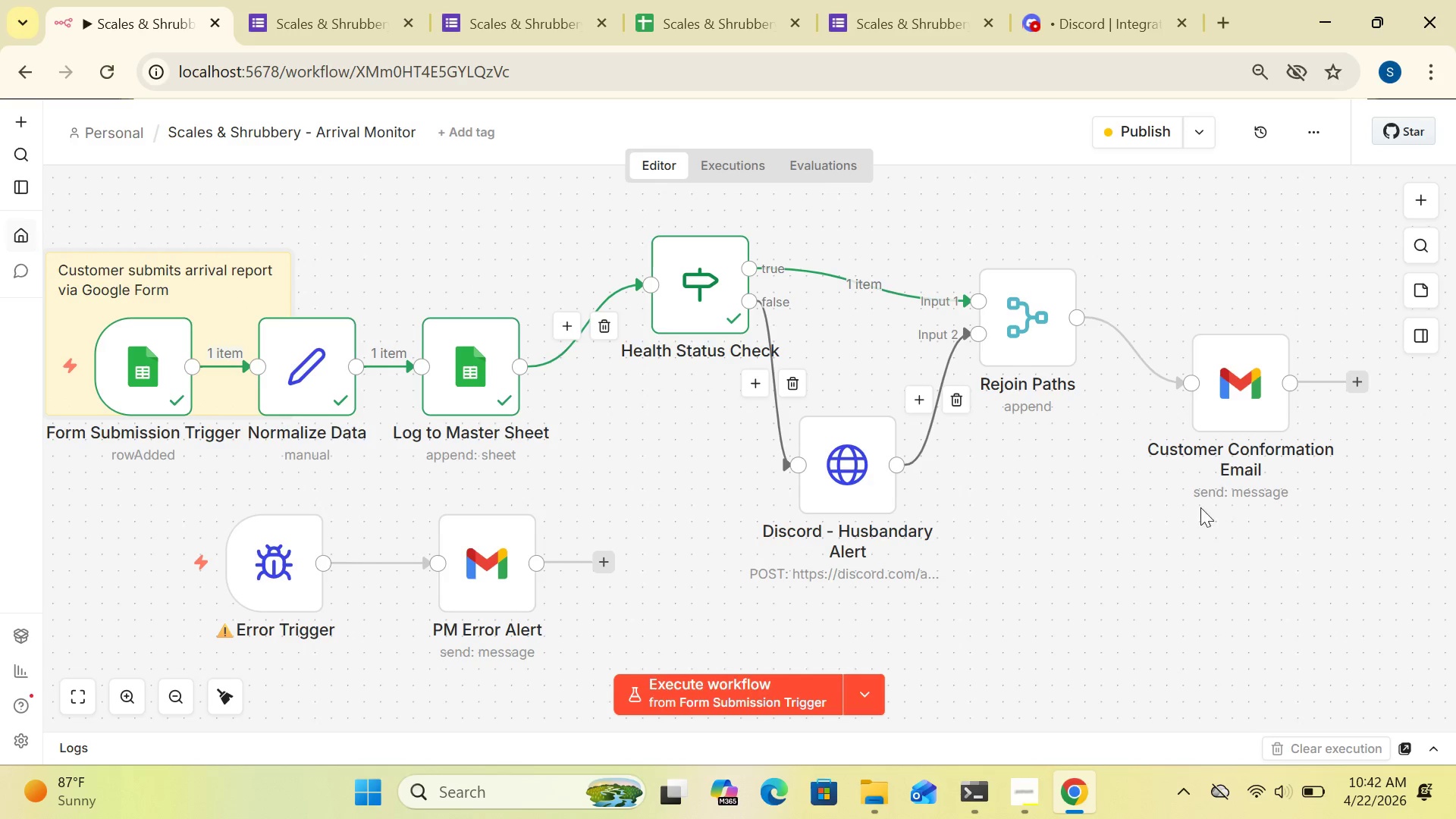 
left_click([1090, 457])
 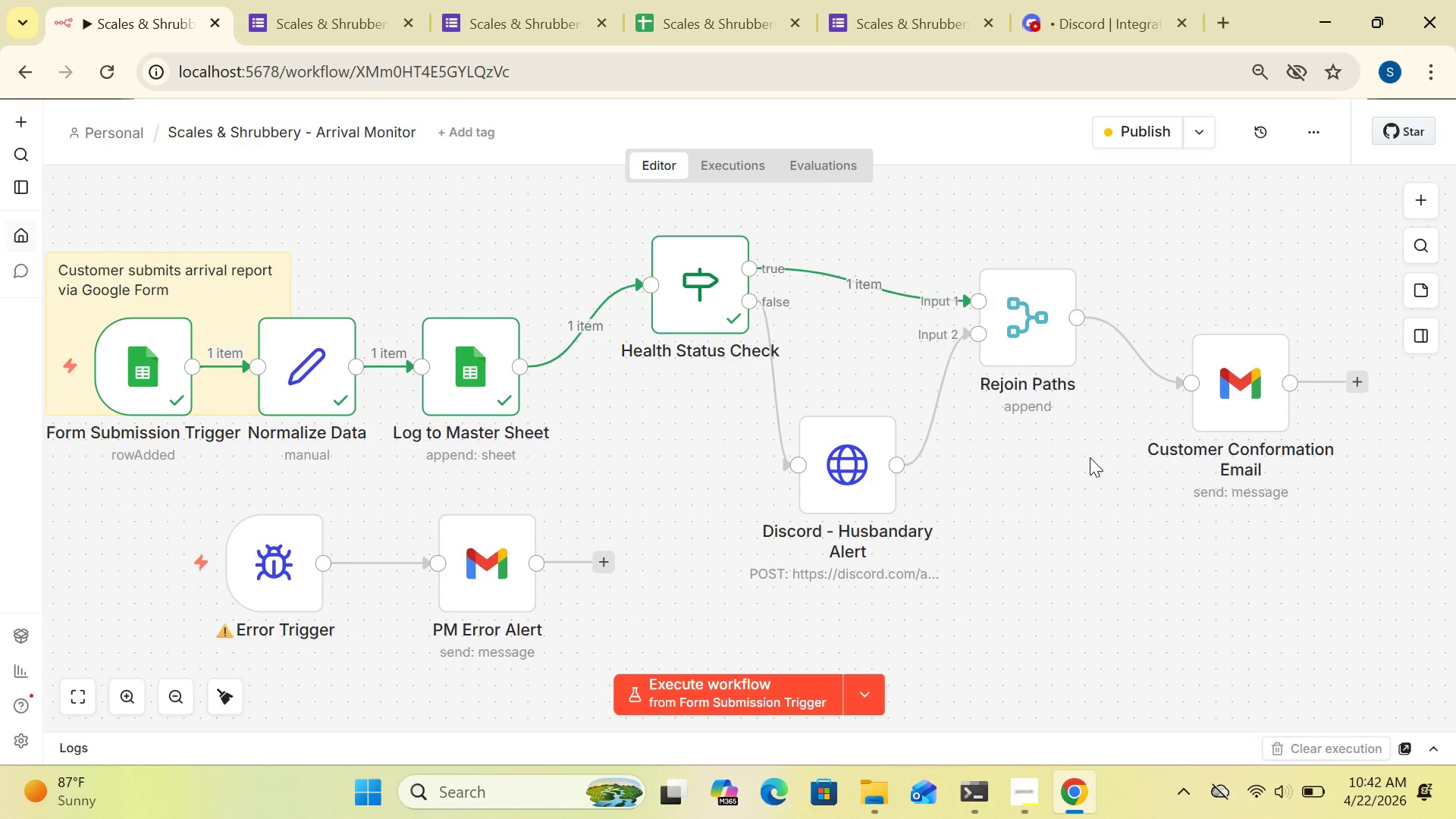 
right_click([1090, 457])
 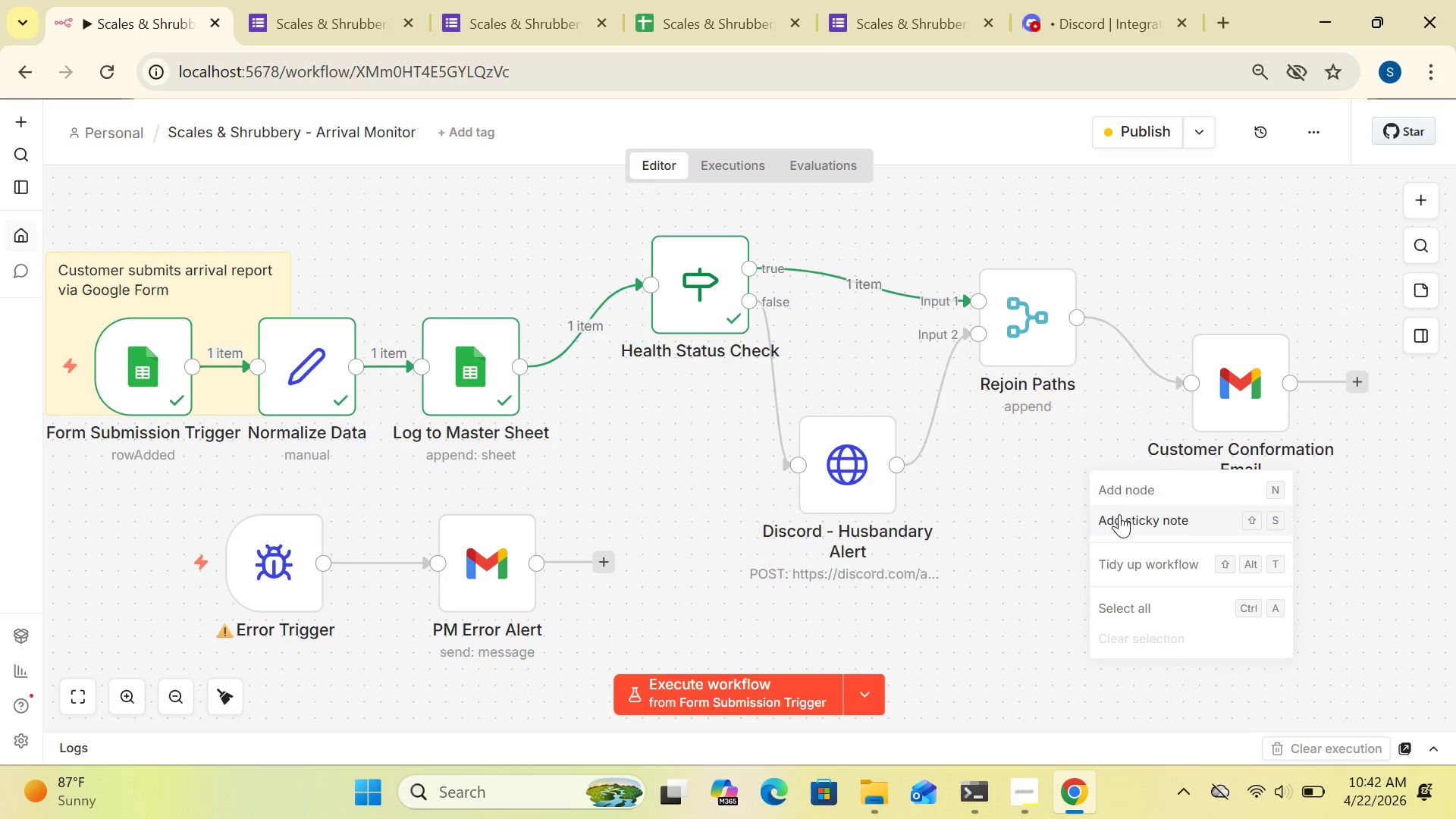 
left_click([1119, 514])
 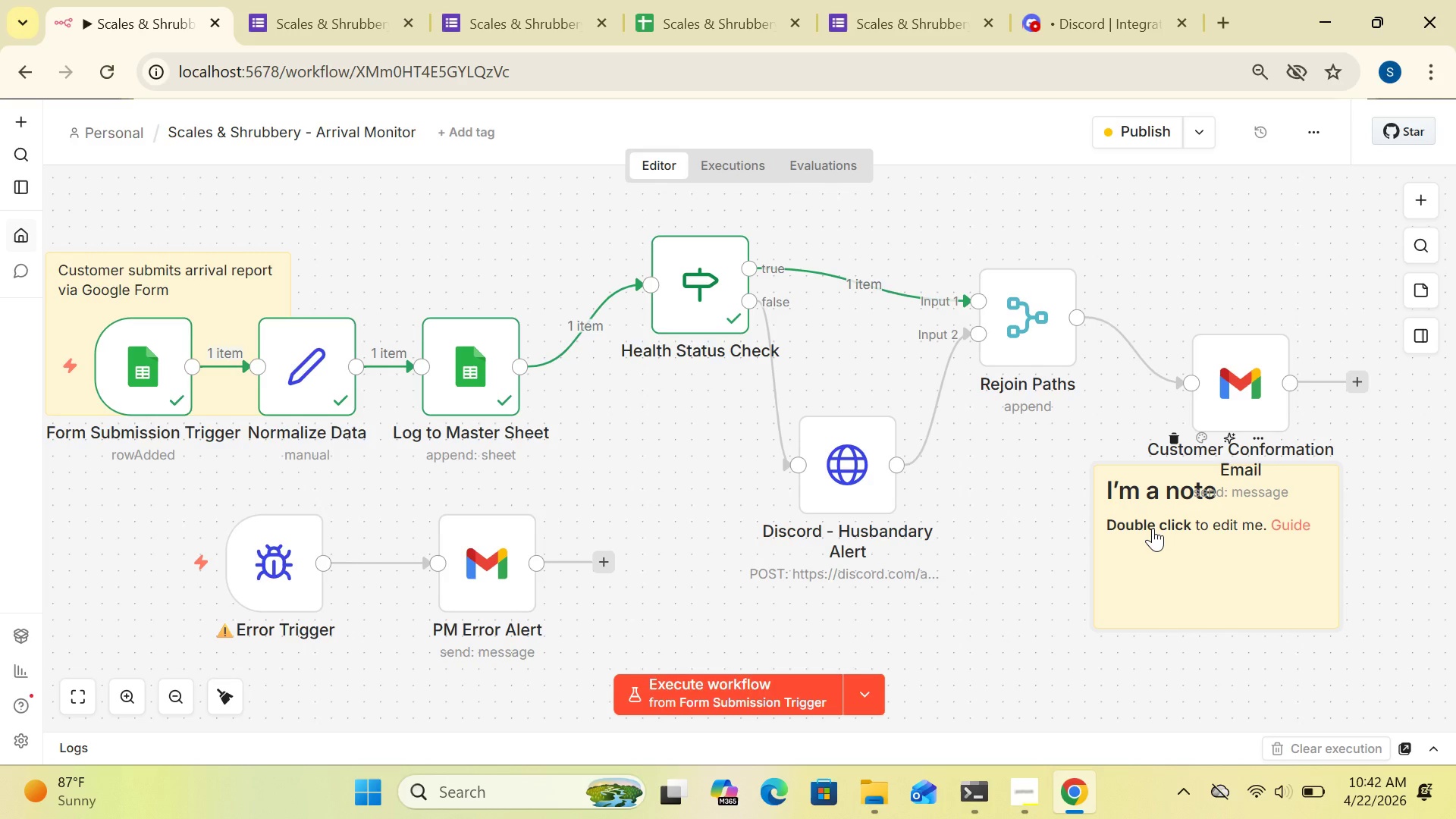 
double_click([1153, 528])
 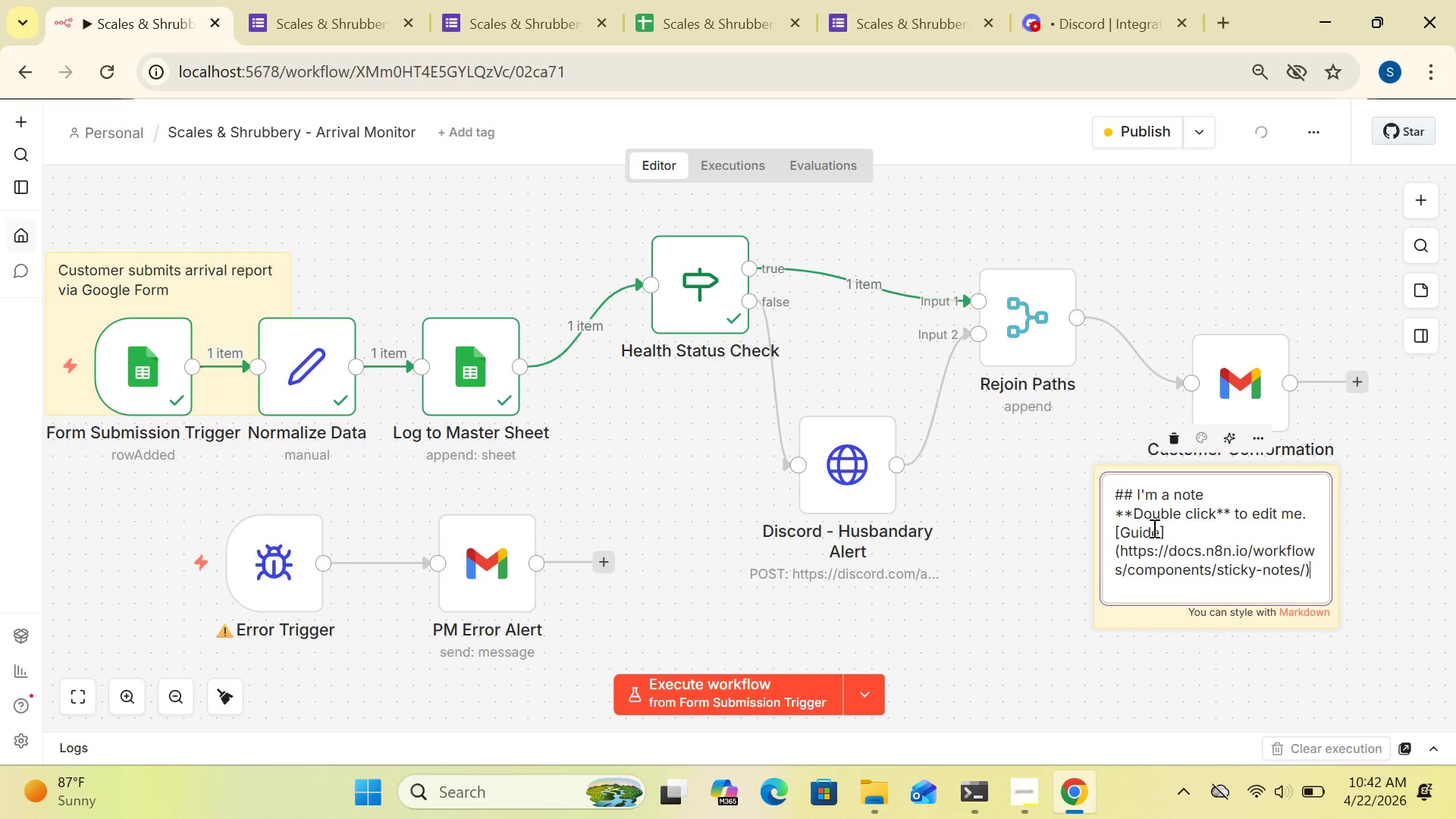 
left_click([1153, 528])
 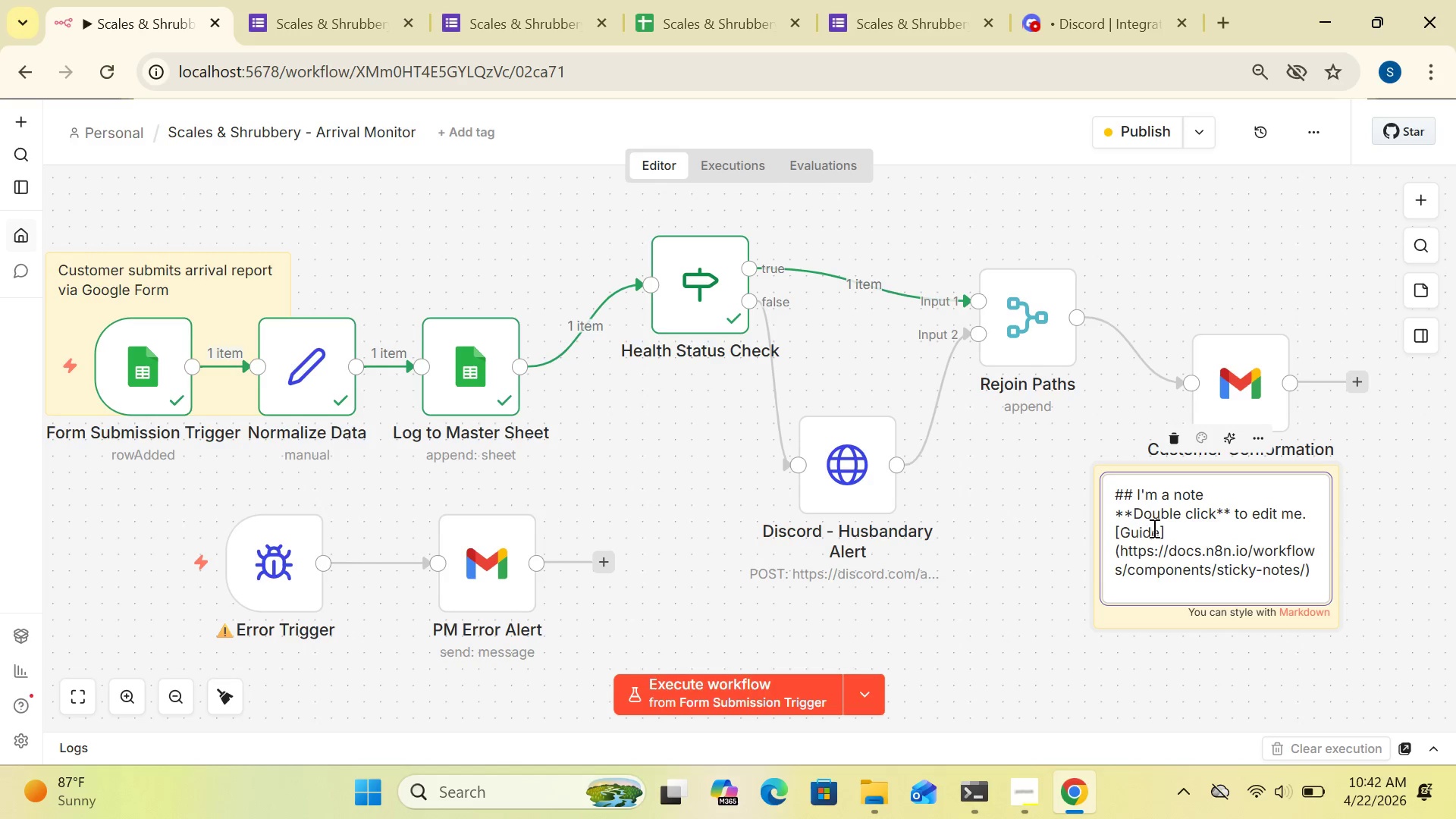 
key(Control+A)
 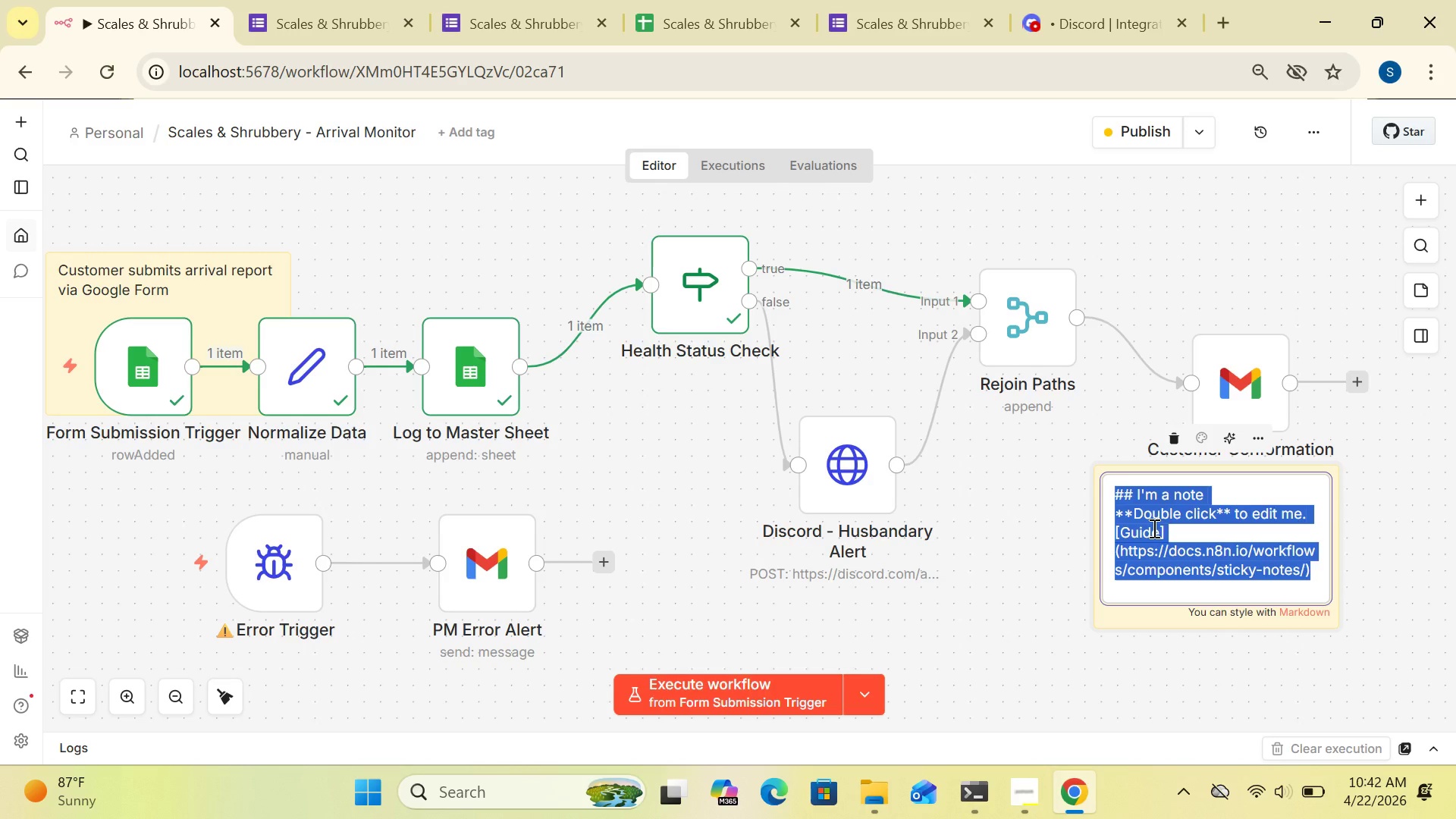 
key(Delete)
 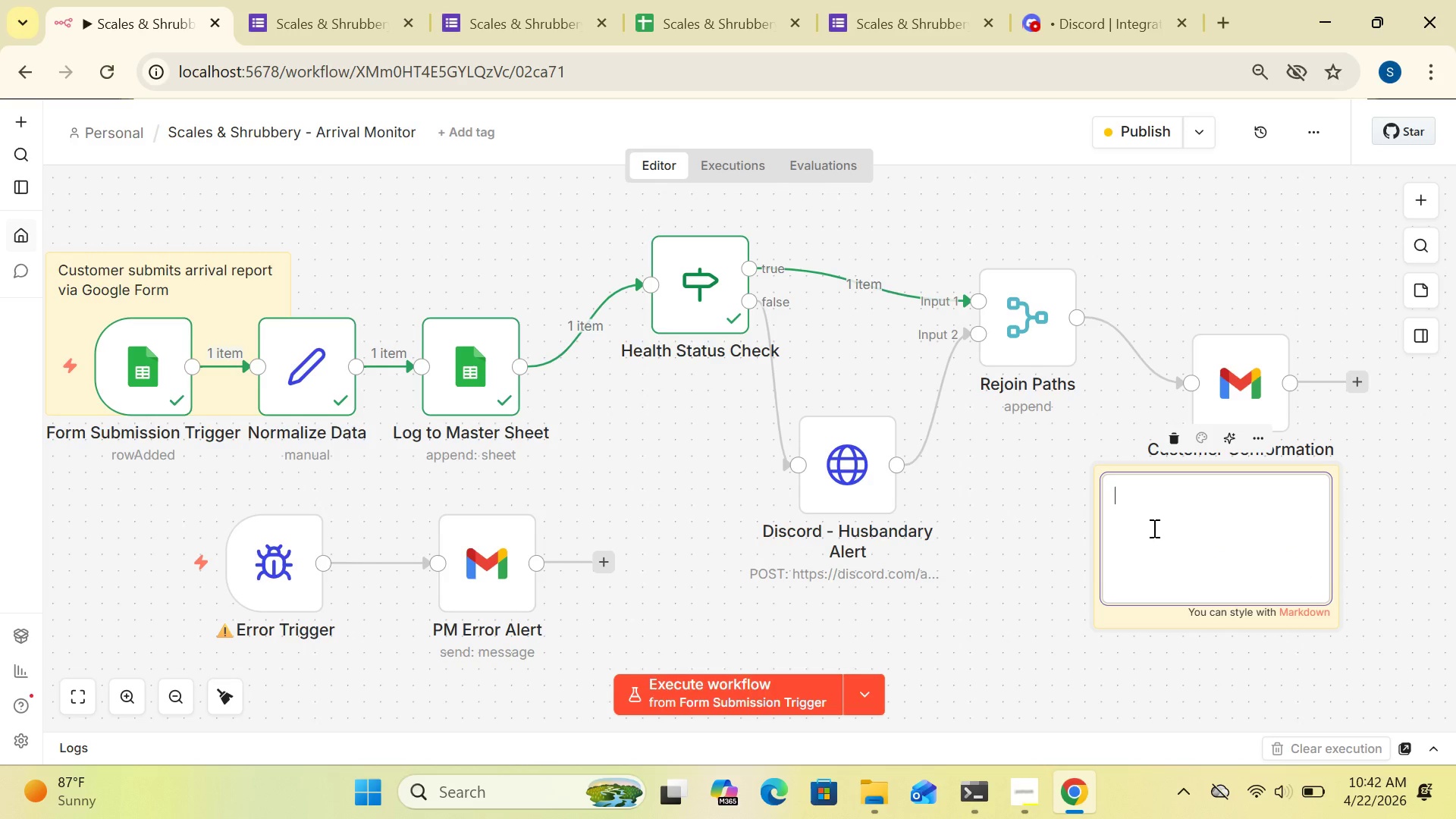 
type(Route by health statue - )
 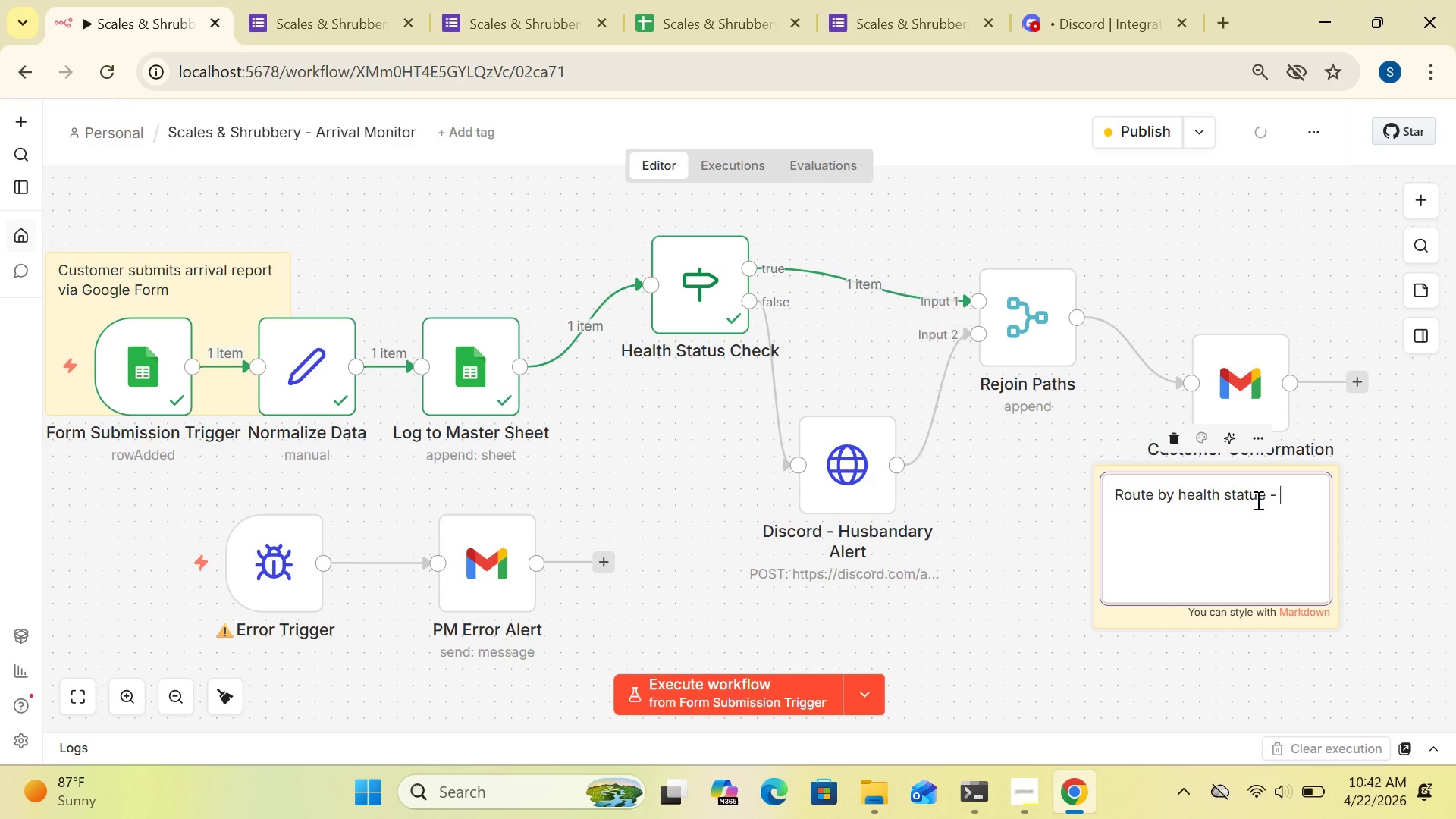 
left_click([1263, 498])
 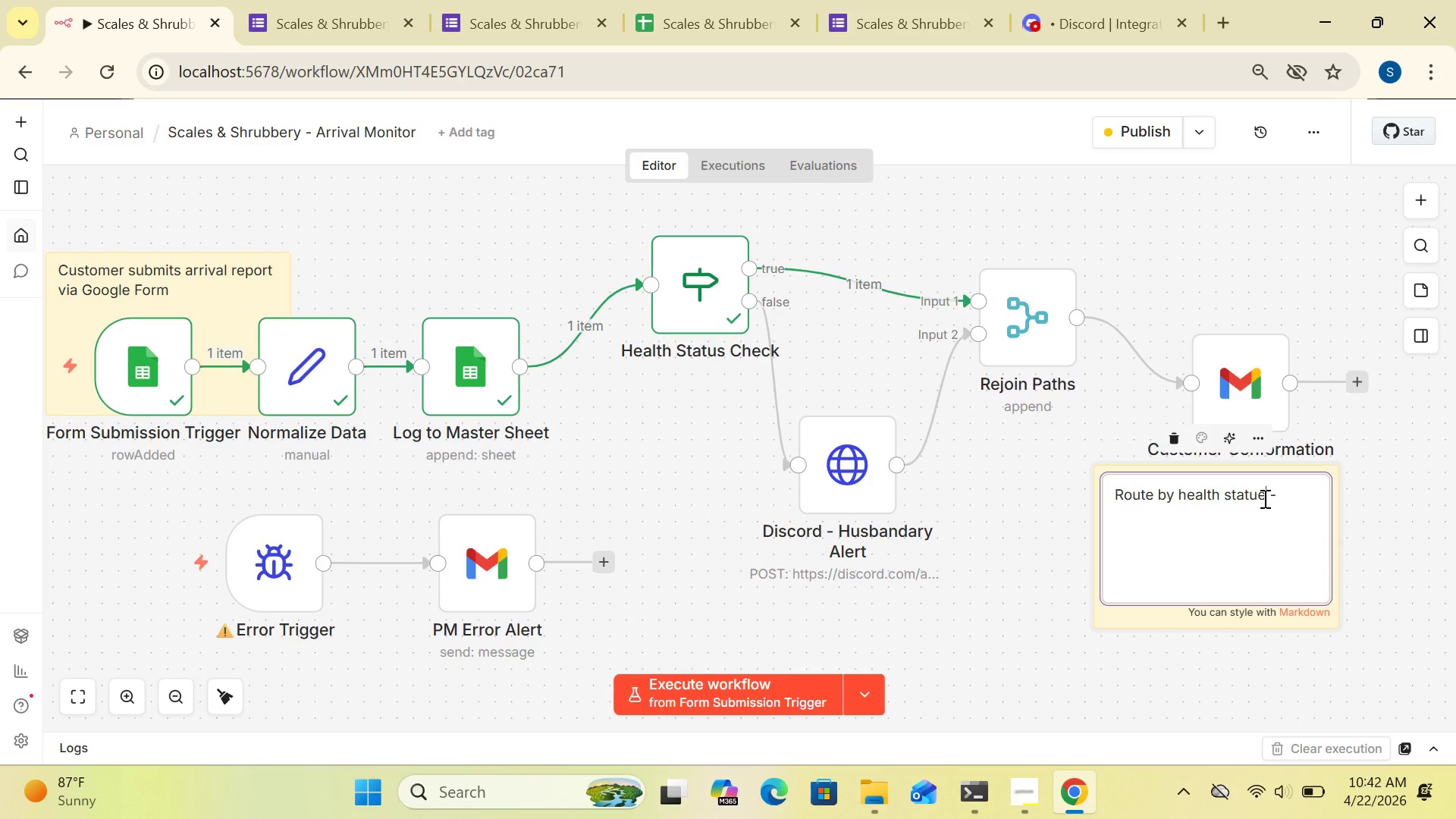 
key(Backspace)
 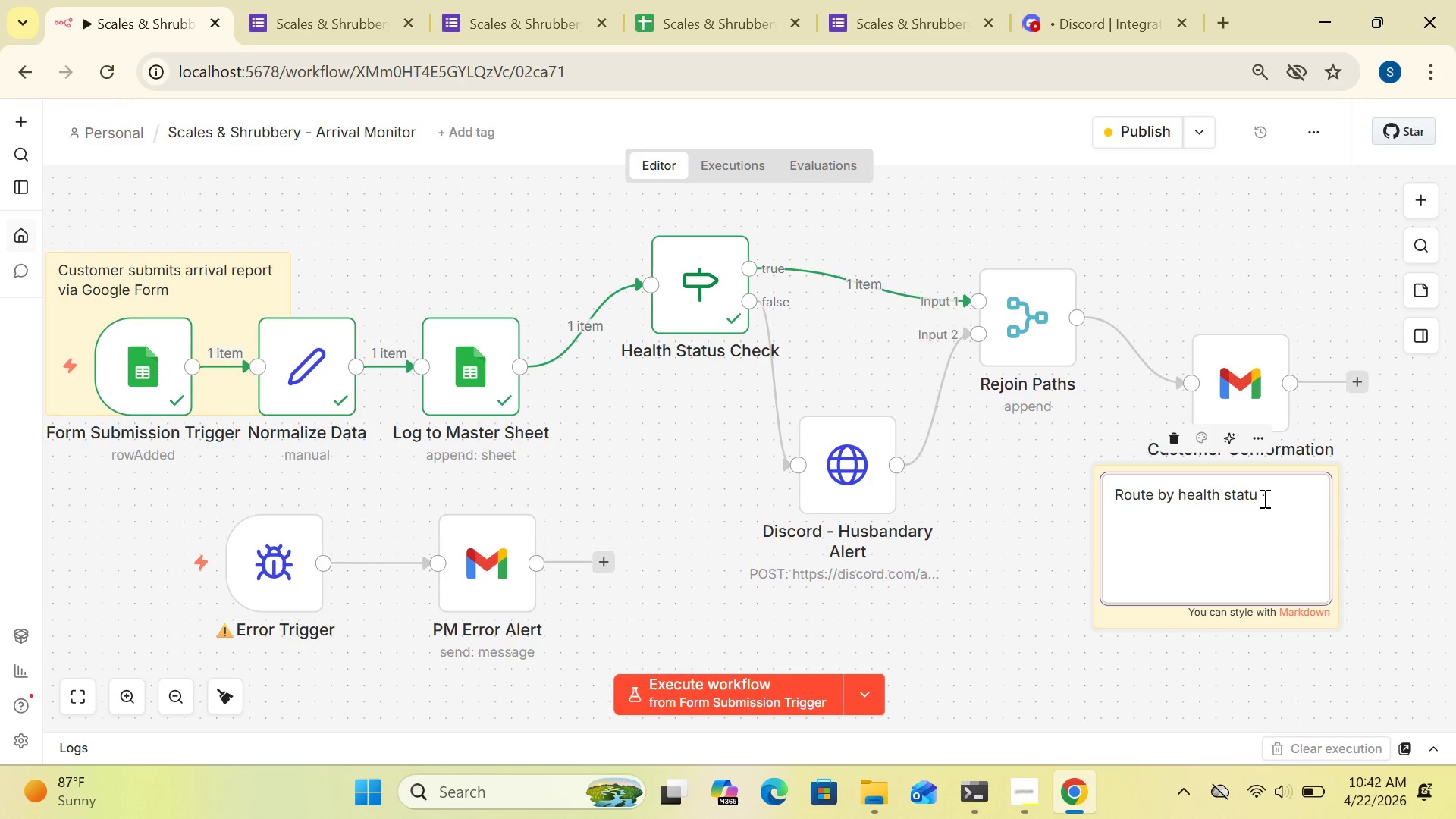 
key(S)
 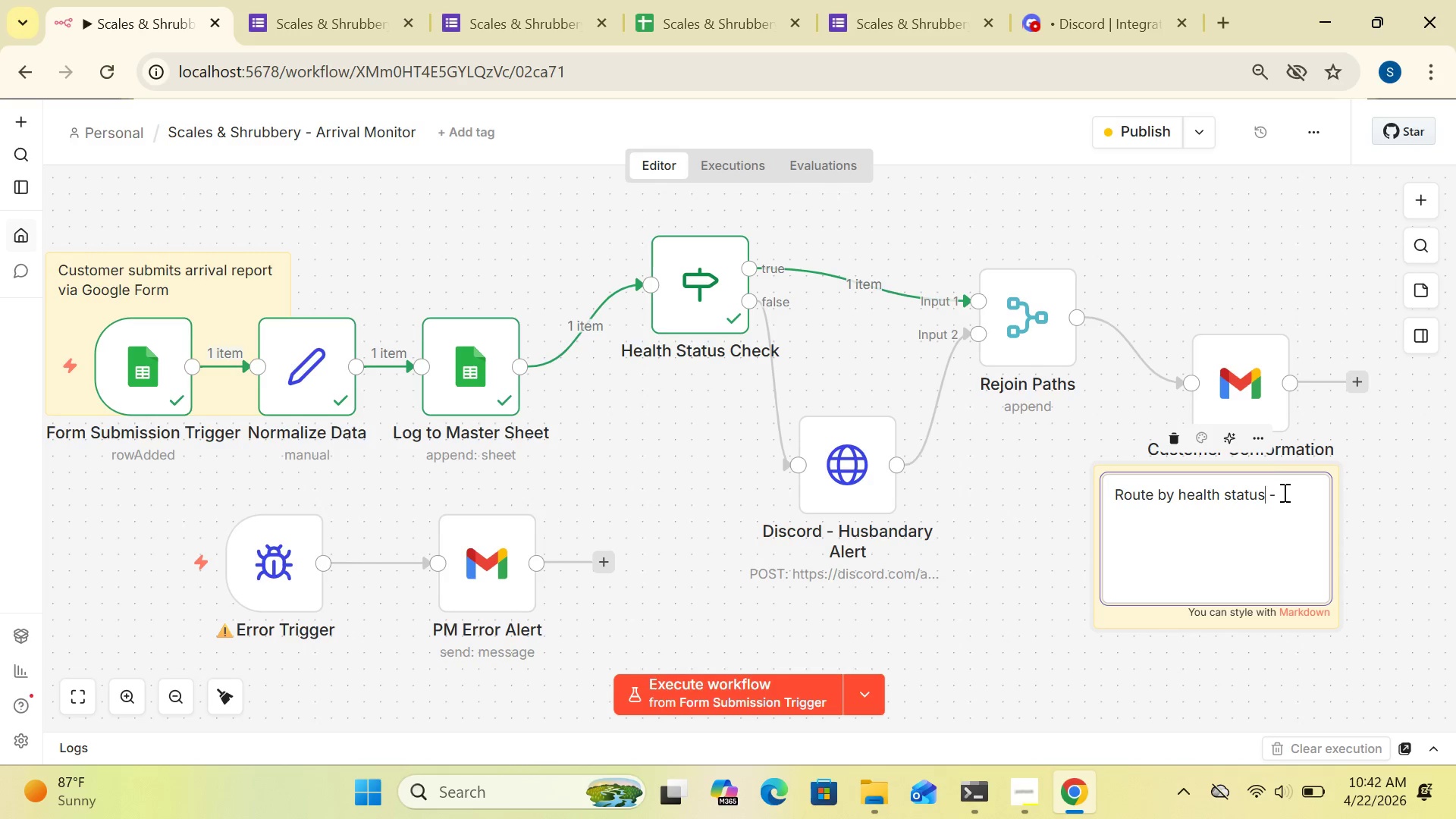 
left_click([1282, 493])
 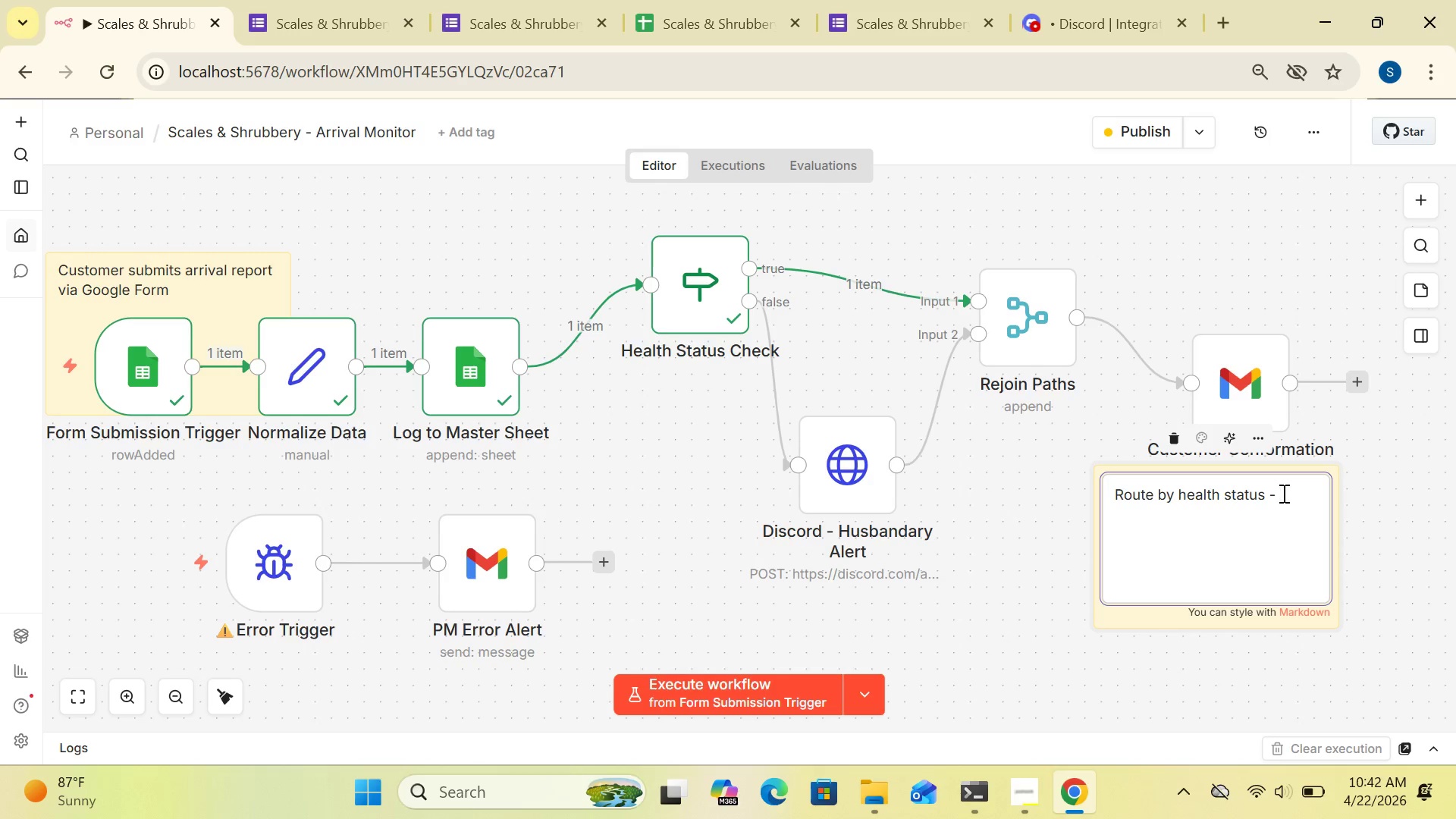 
type(Actinr)
key(Backspace)
key(Backspace)
type(ve vs )
 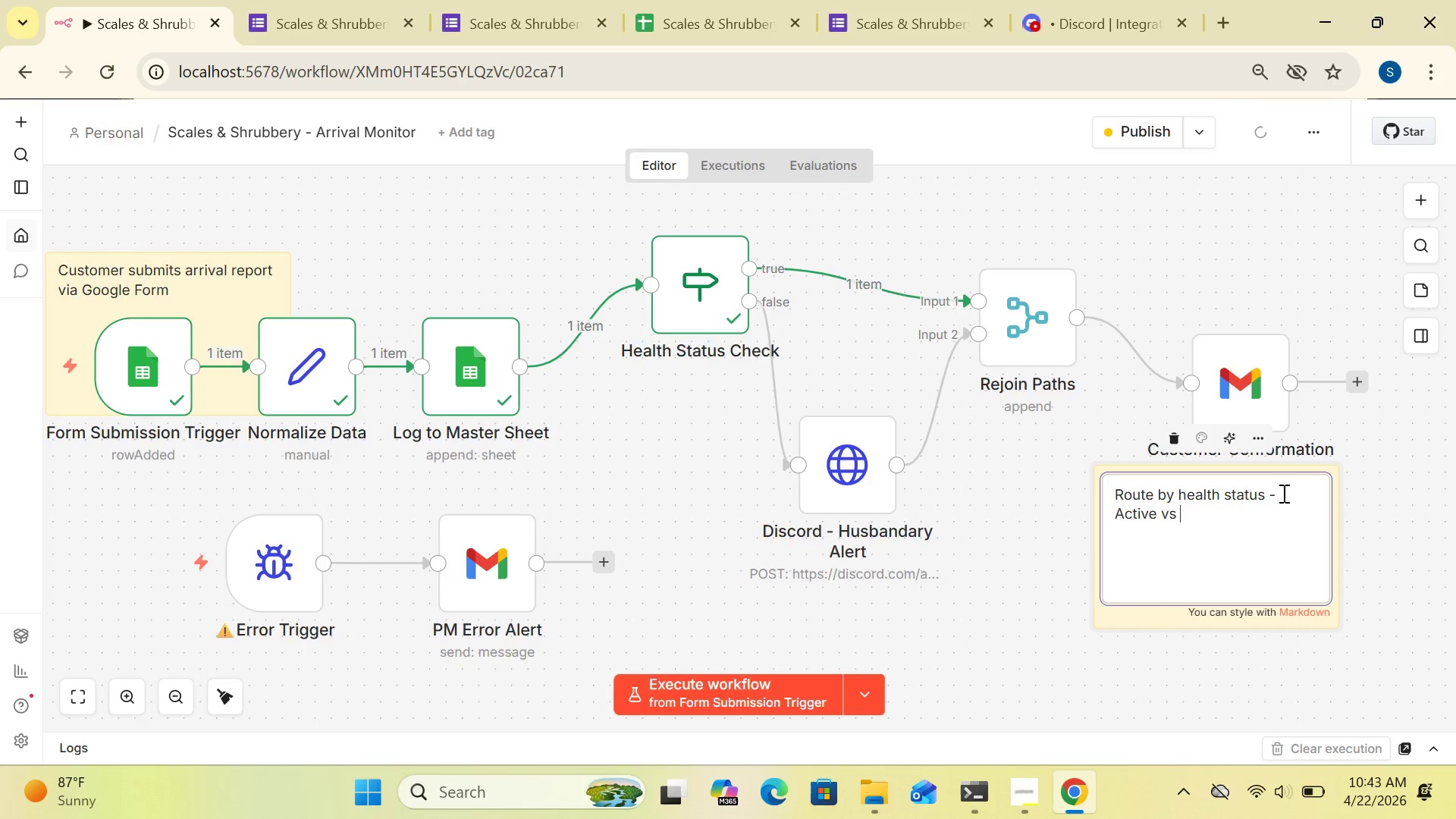 
type(concerc)
key(Backspace)
type(n)
 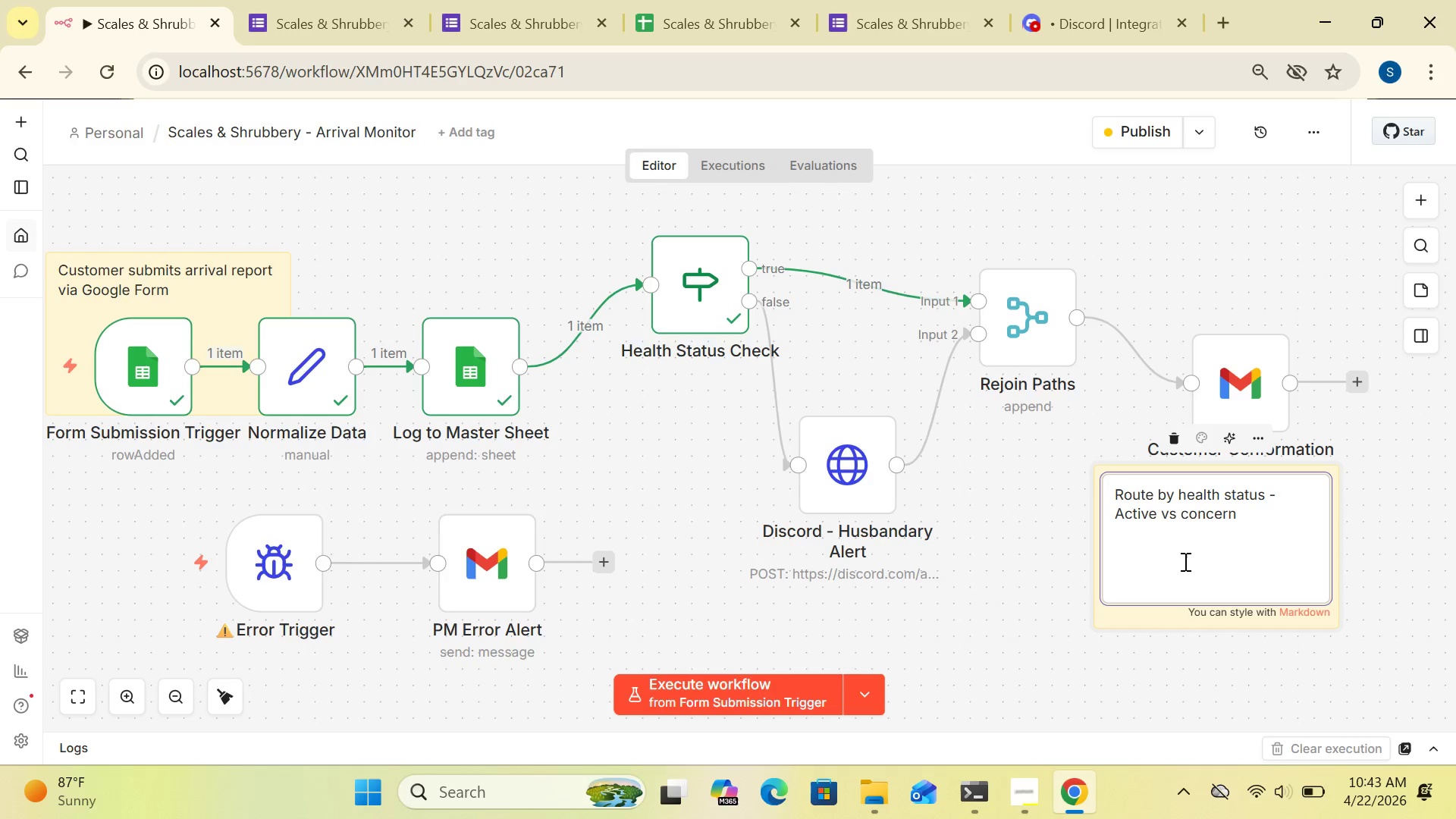 
left_click([1203, 581])
 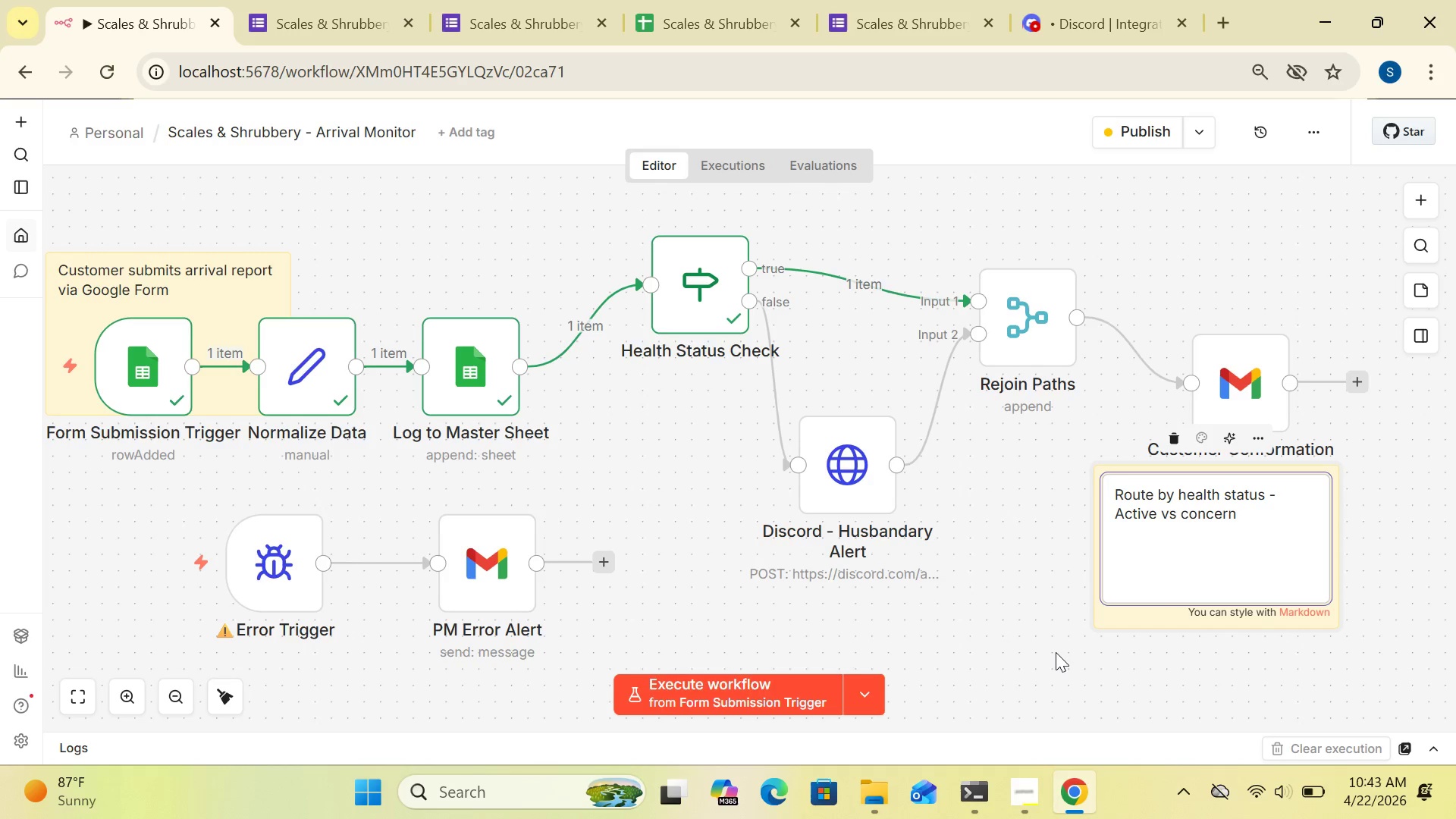 
left_click([1053, 653])
 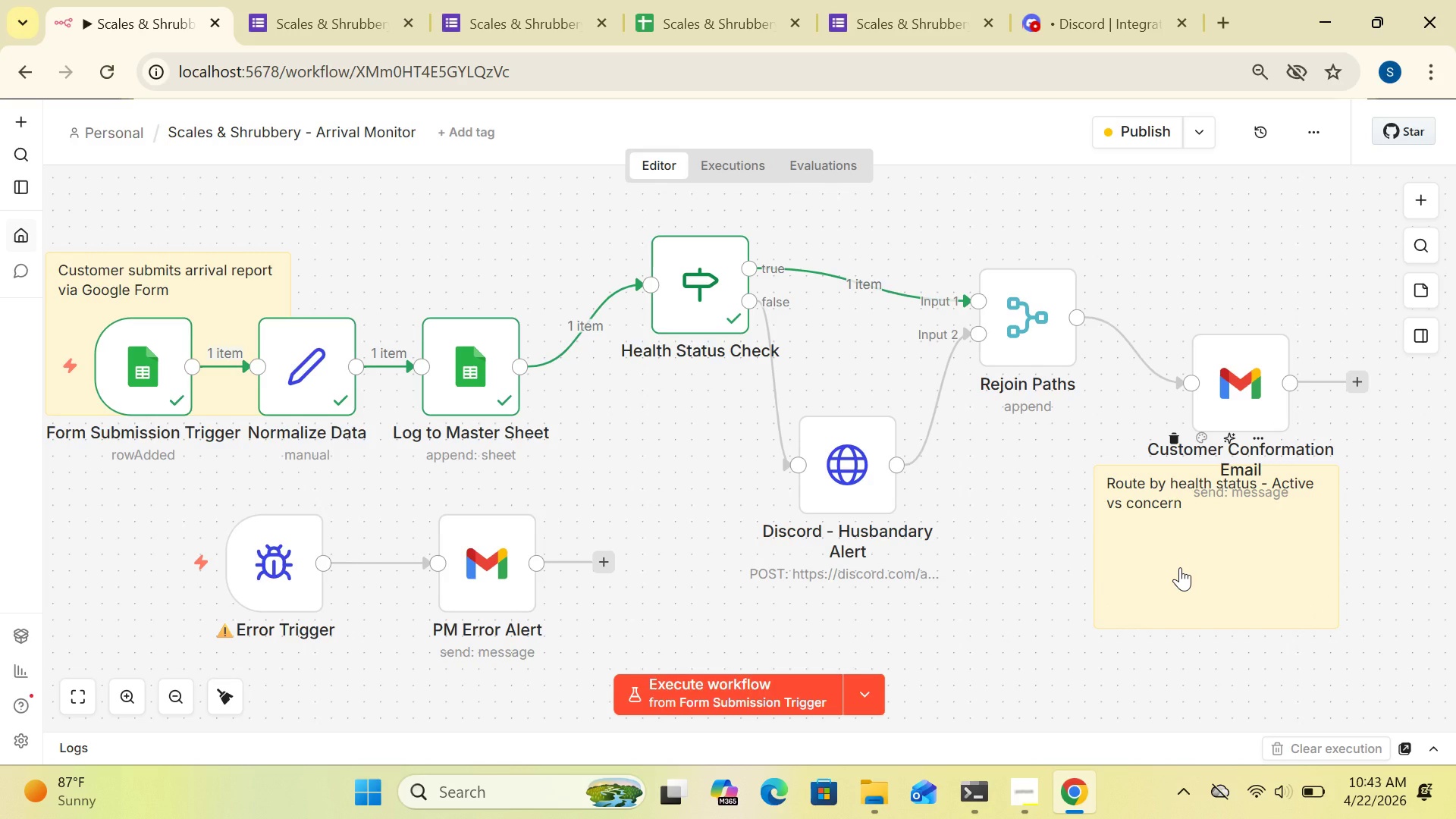 
wait(7.06)
 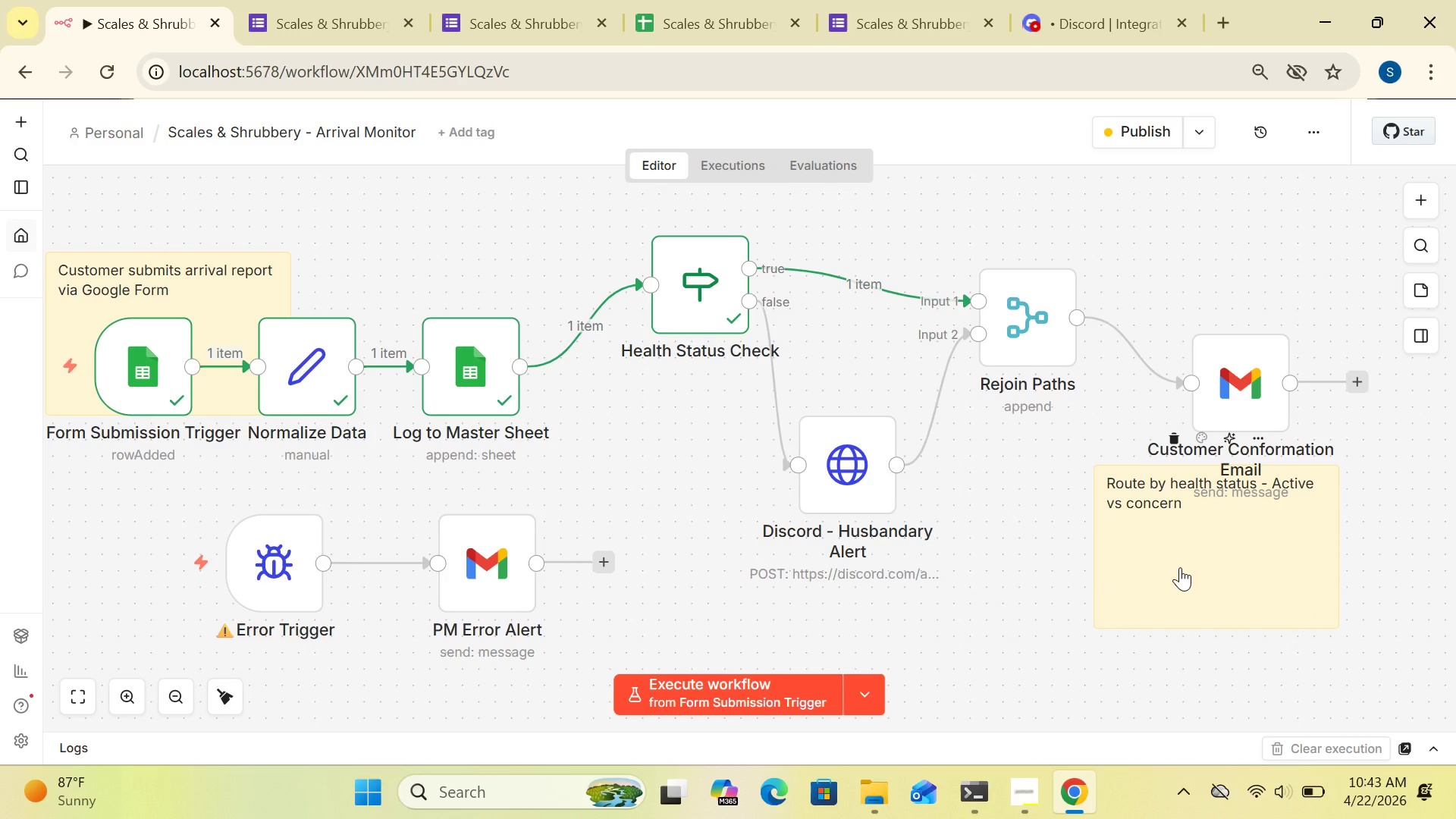 
left_click_drag(start_coordinate=[1186, 566], to_coordinate=[714, 317])
 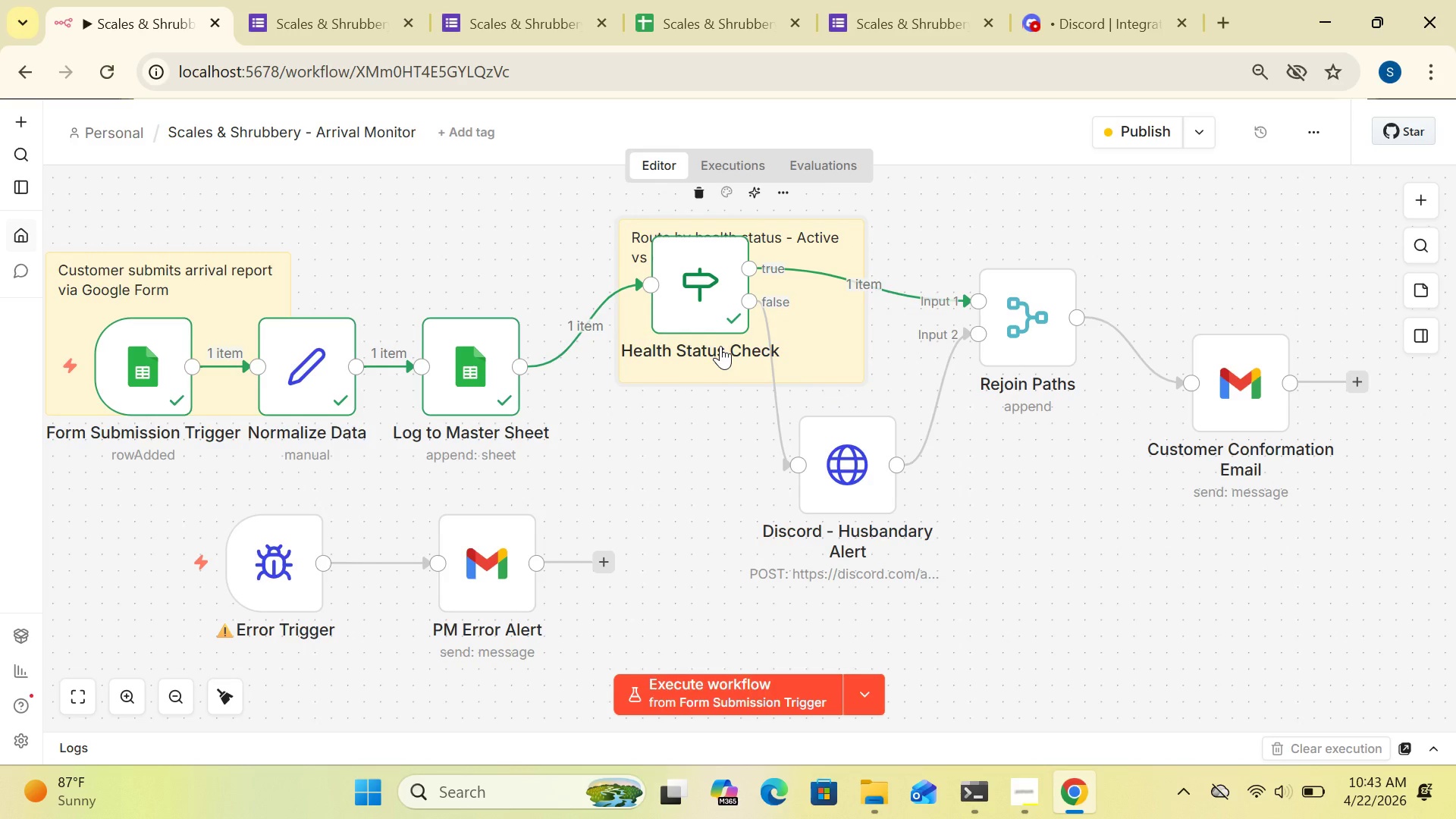 
left_click_drag(start_coordinate=[720, 346], to_coordinate=[650, 333])
 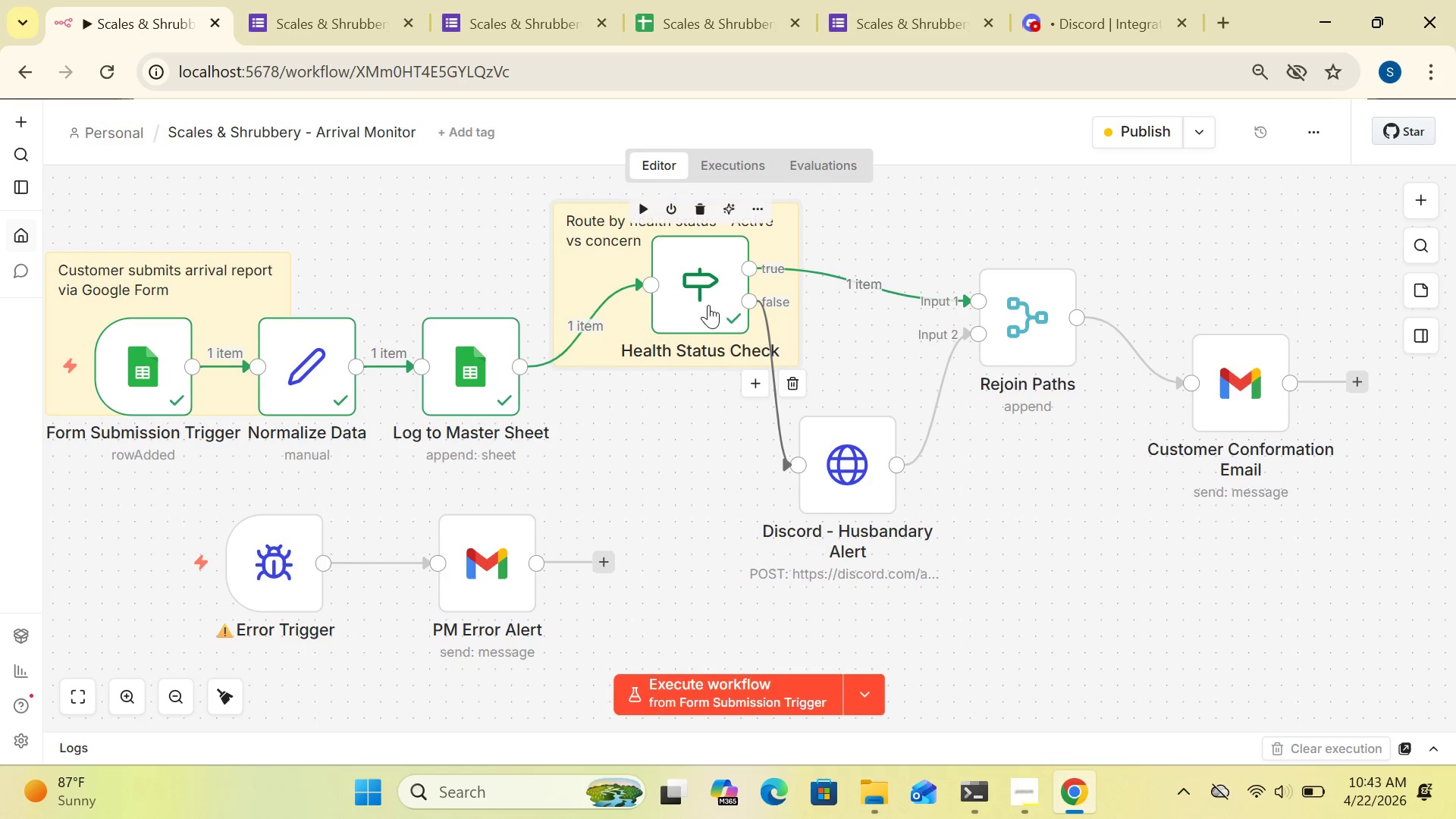 
left_click_drag(start_coordinate=[702, 301], to_coordinate=[660, 369])
 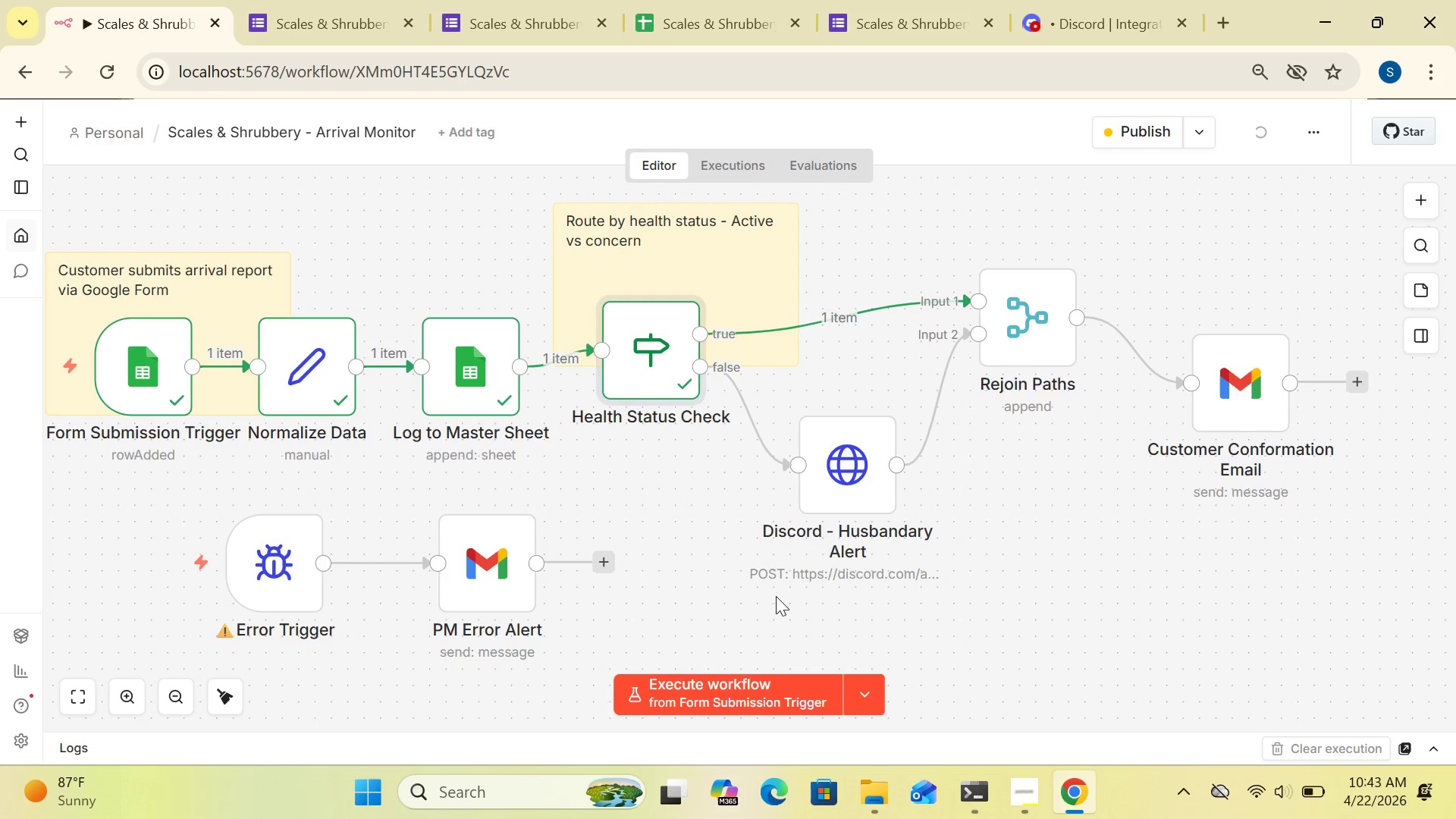 
left_click([1040, 497])
 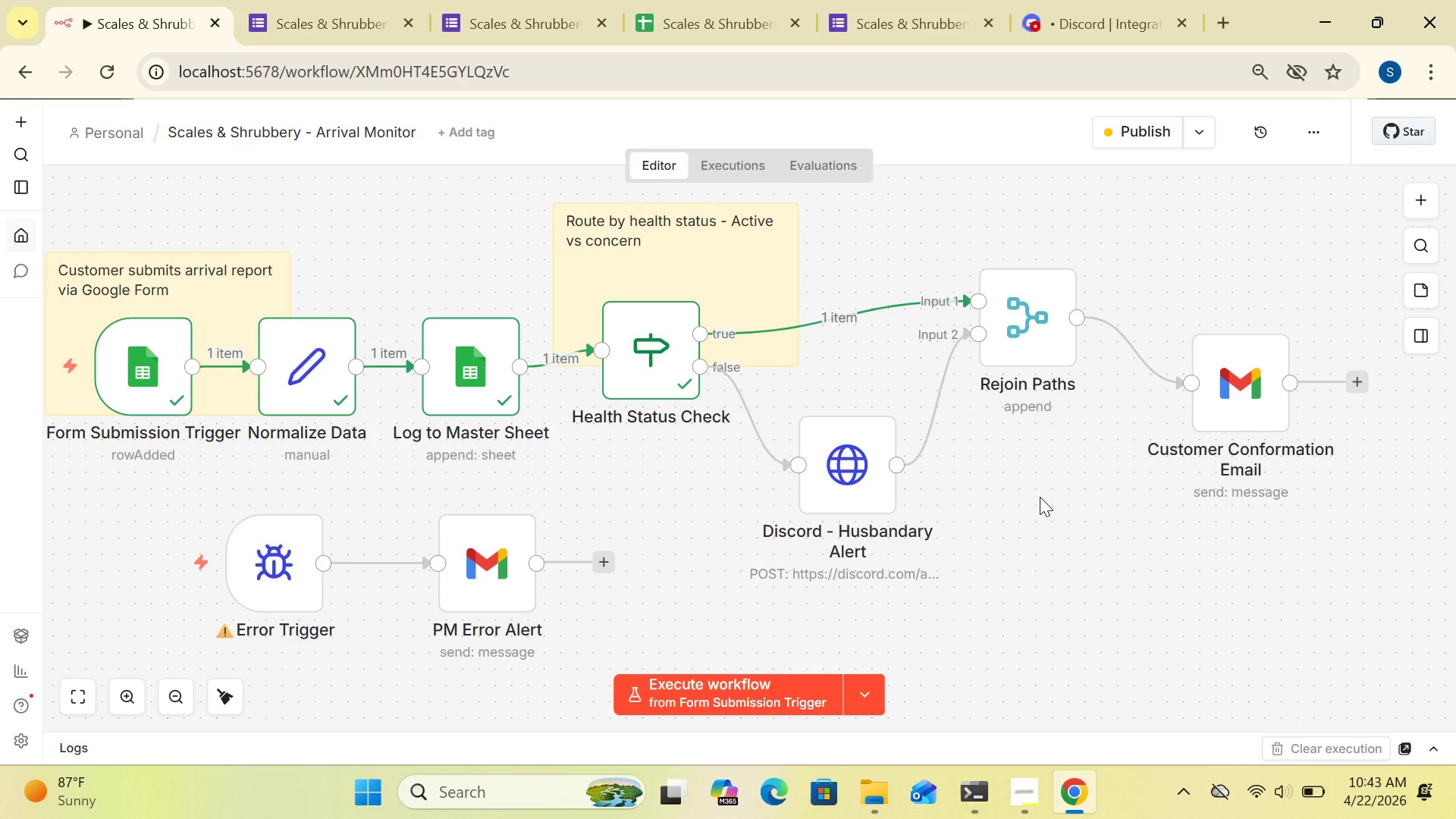 
right_click([1040, 497])
 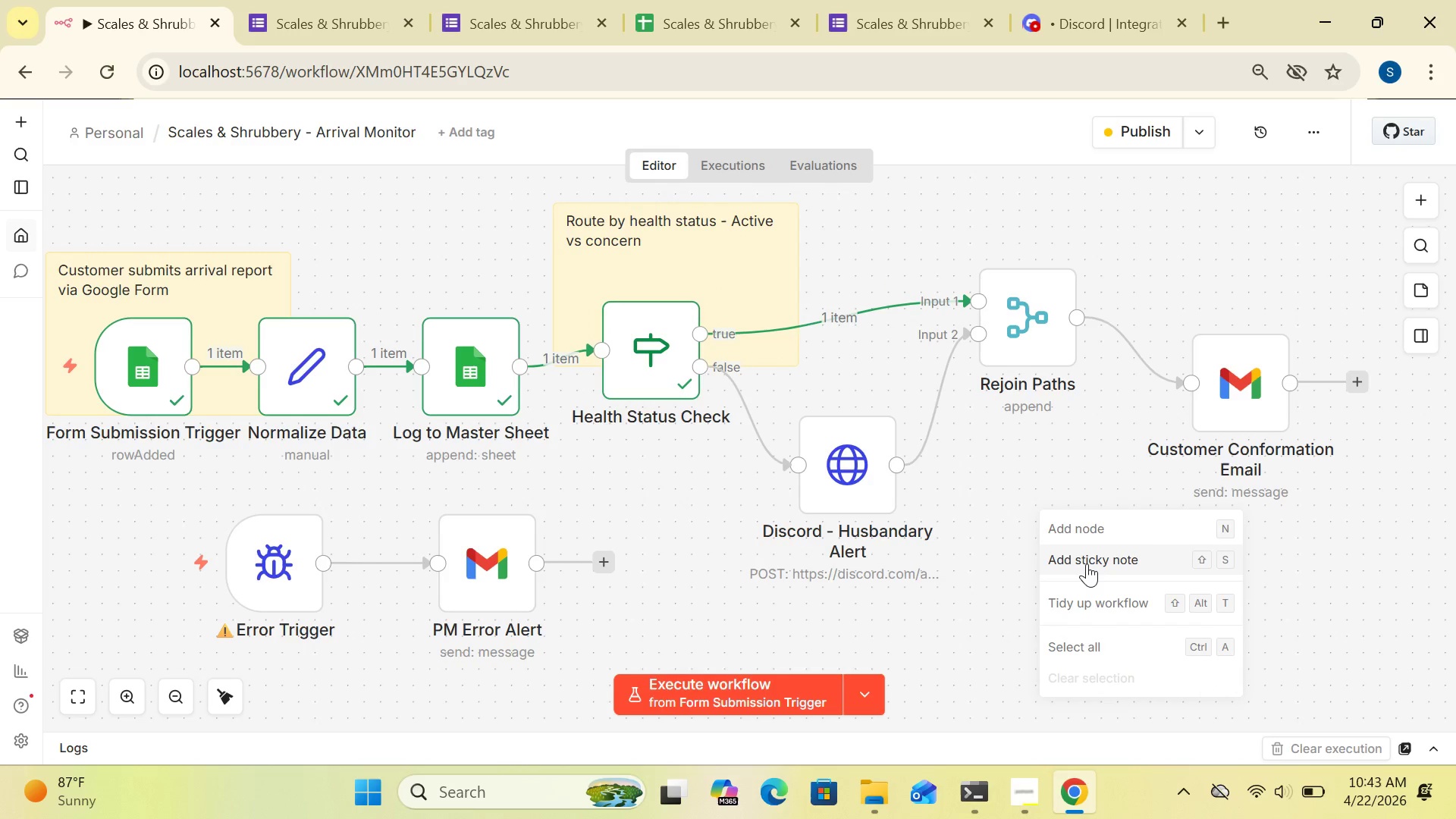 
left_click([1087, 563])
 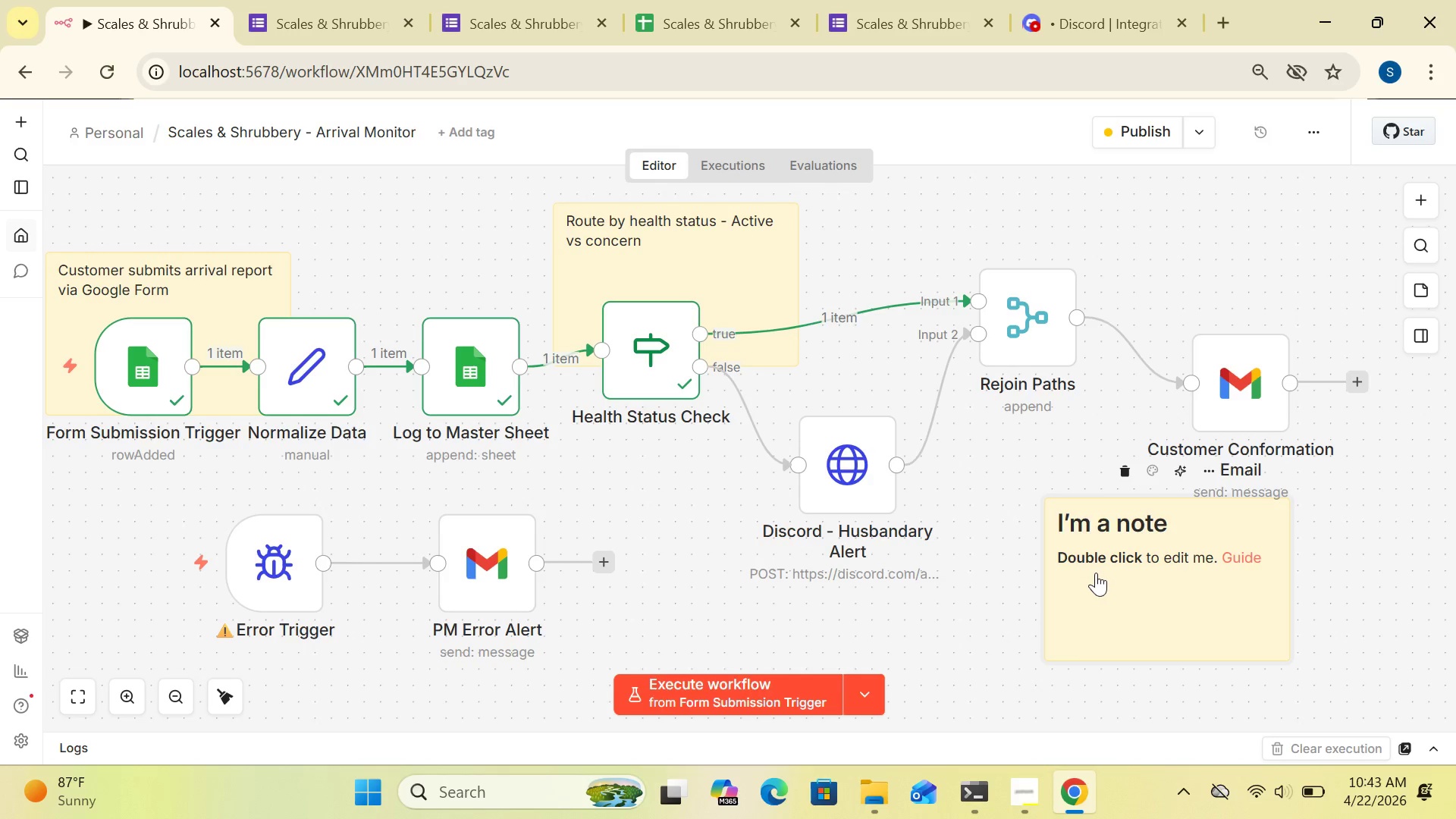 
double_click([1096, 572])
 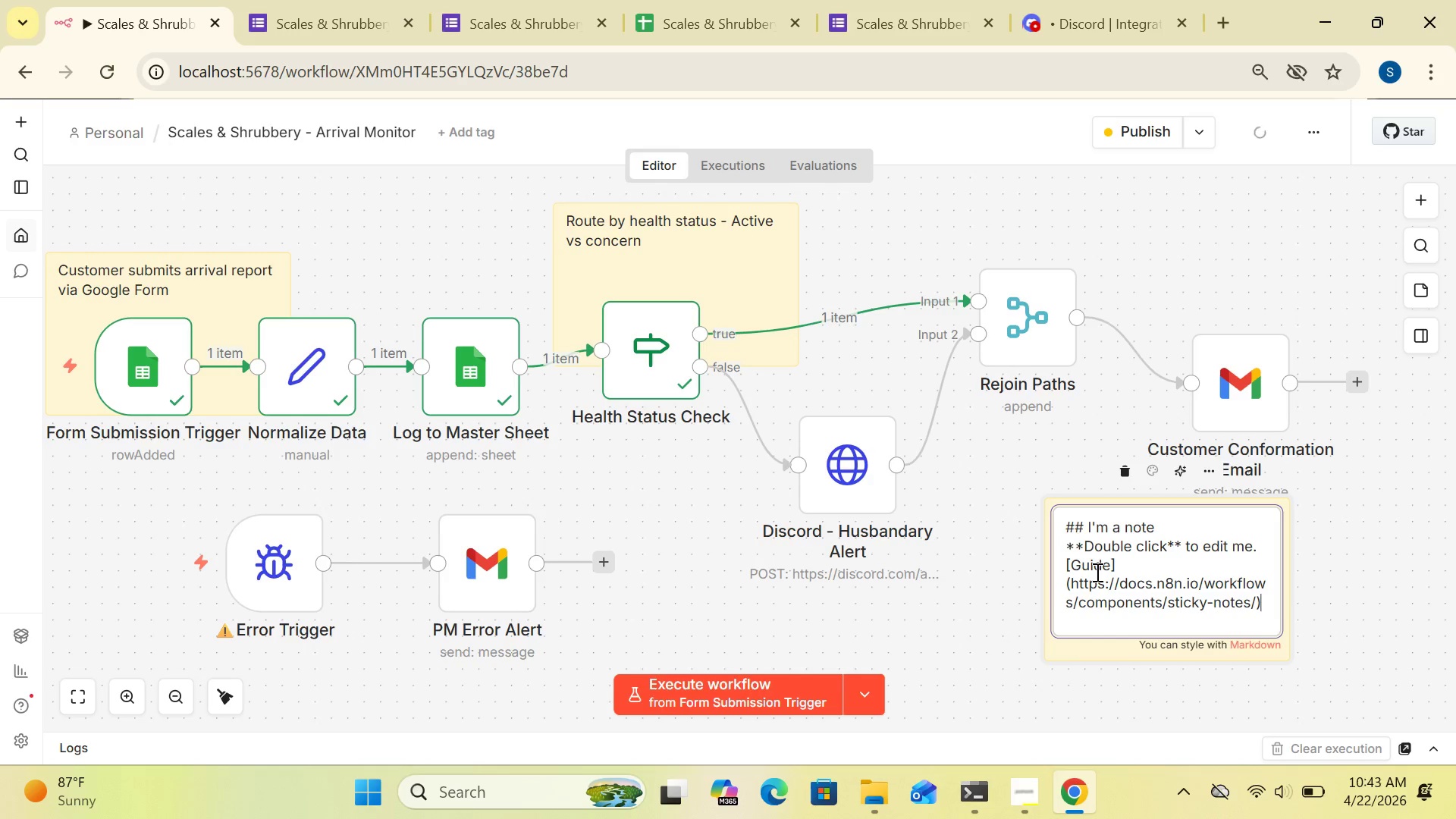 
key(Control+A)
 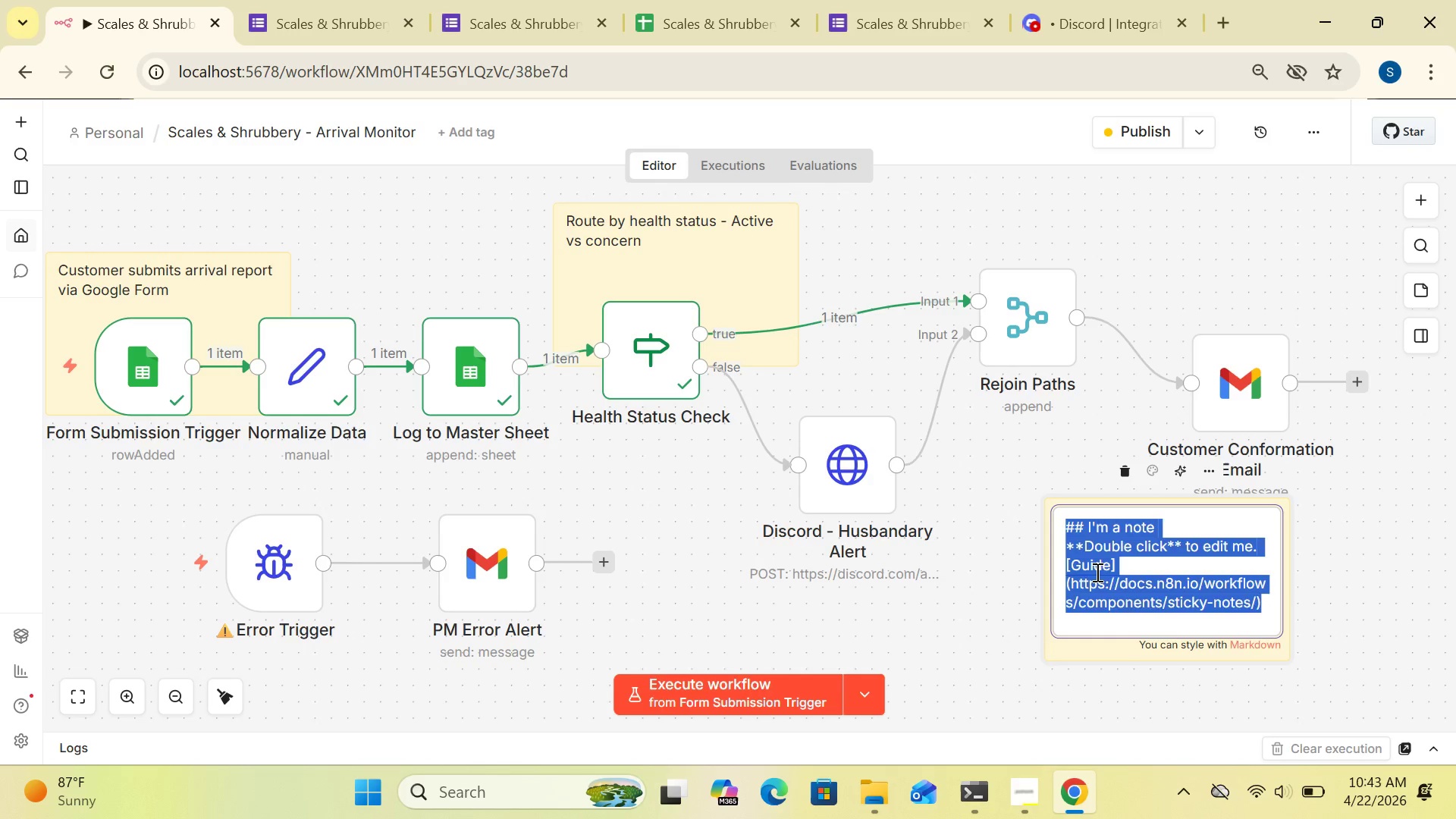 
key(Delete)
 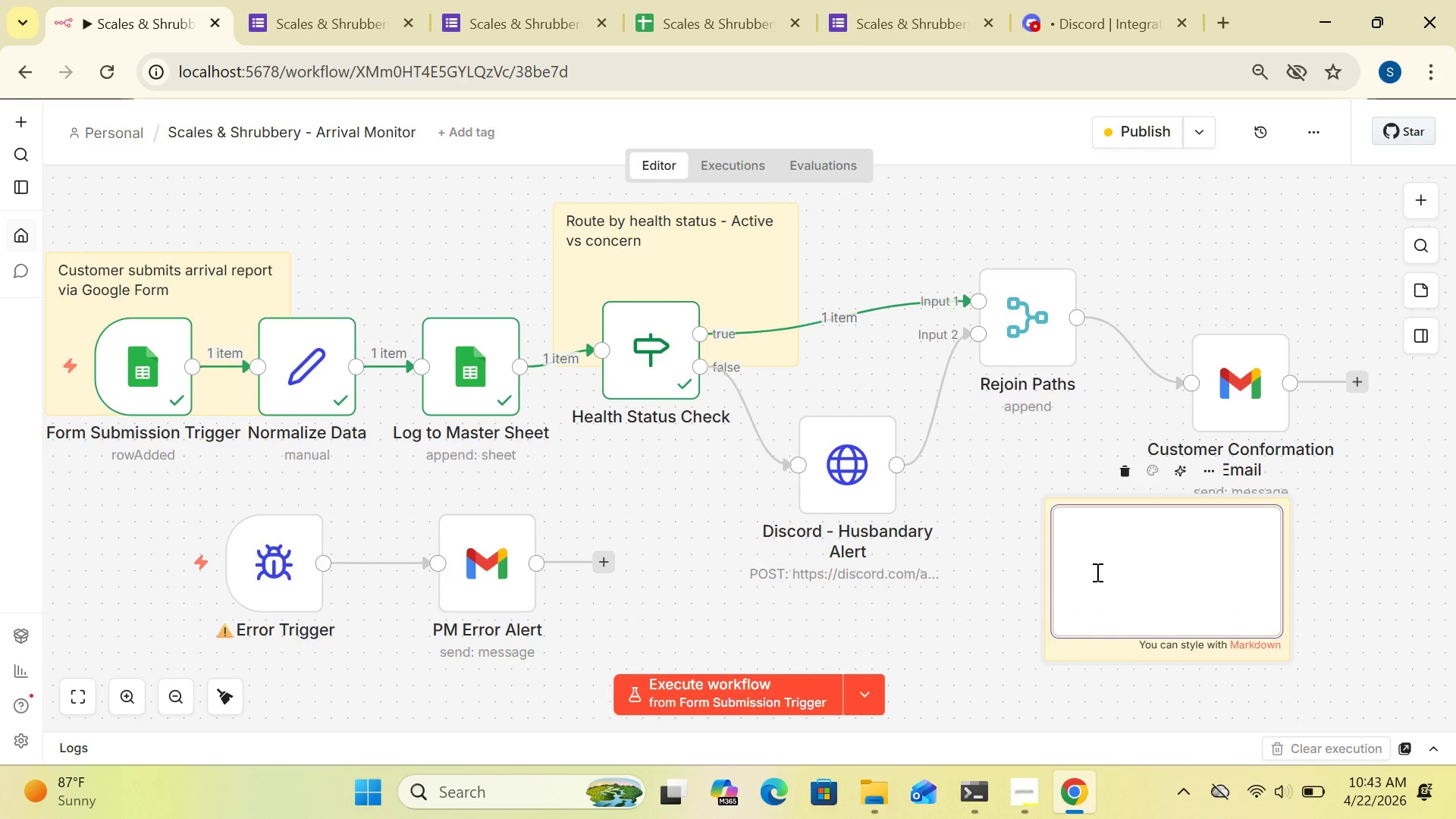 
type(Urgent only - fires for Lethargic or Deceased)
 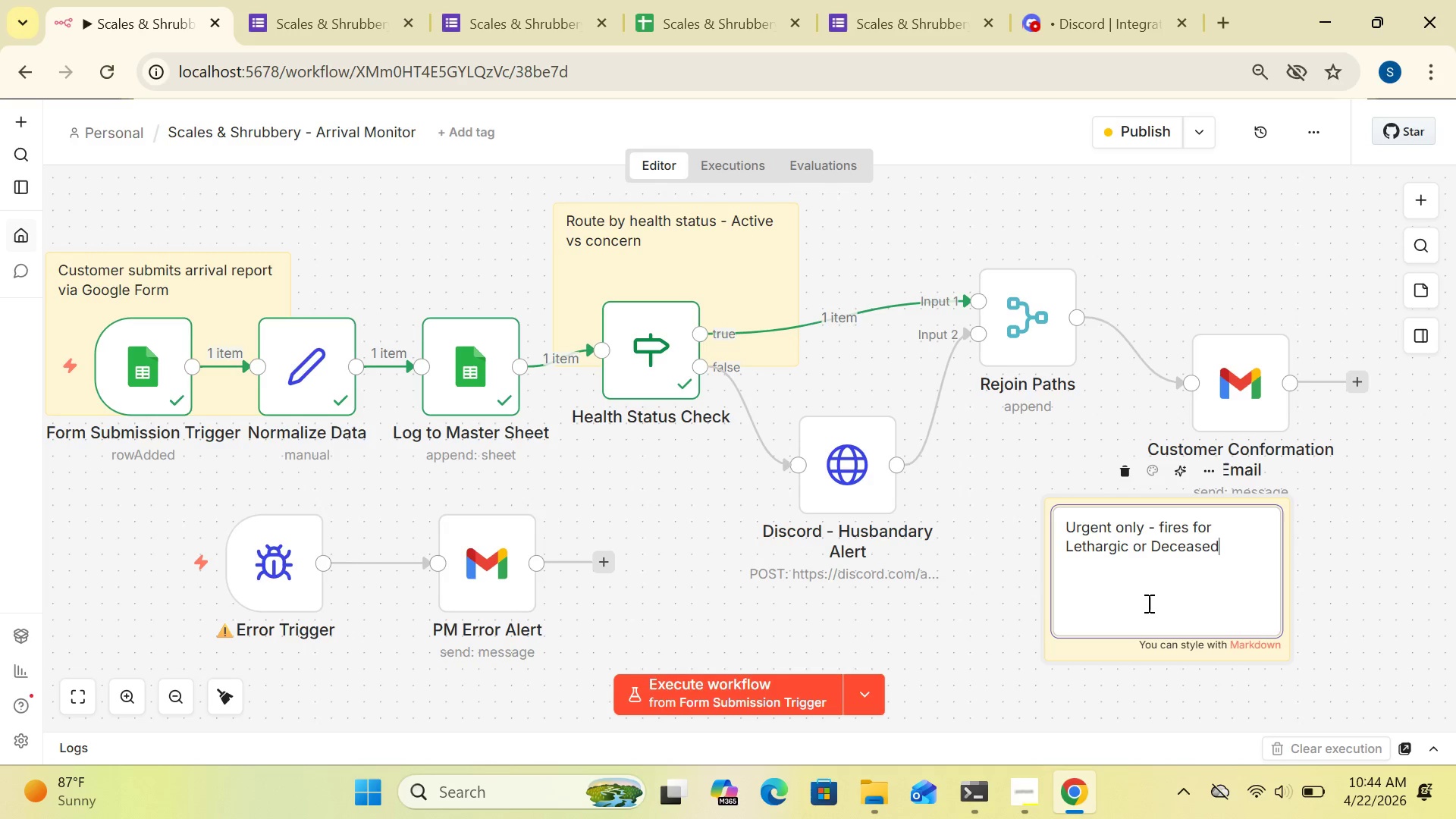 
left_click([996, 617])
 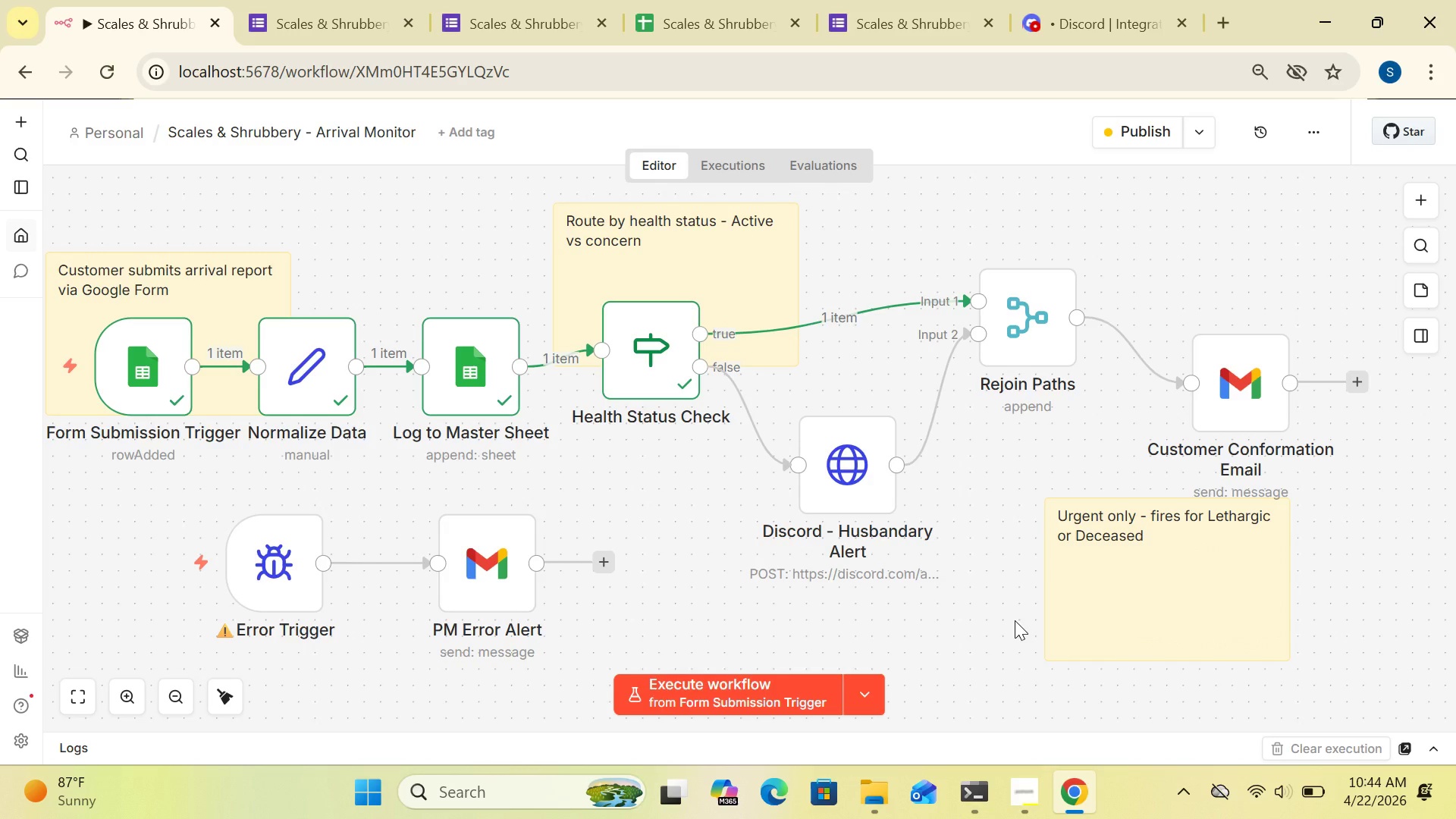 
left_click_drag(start_coordinate=[1122, 600], to_coordinate=[820, 495])
 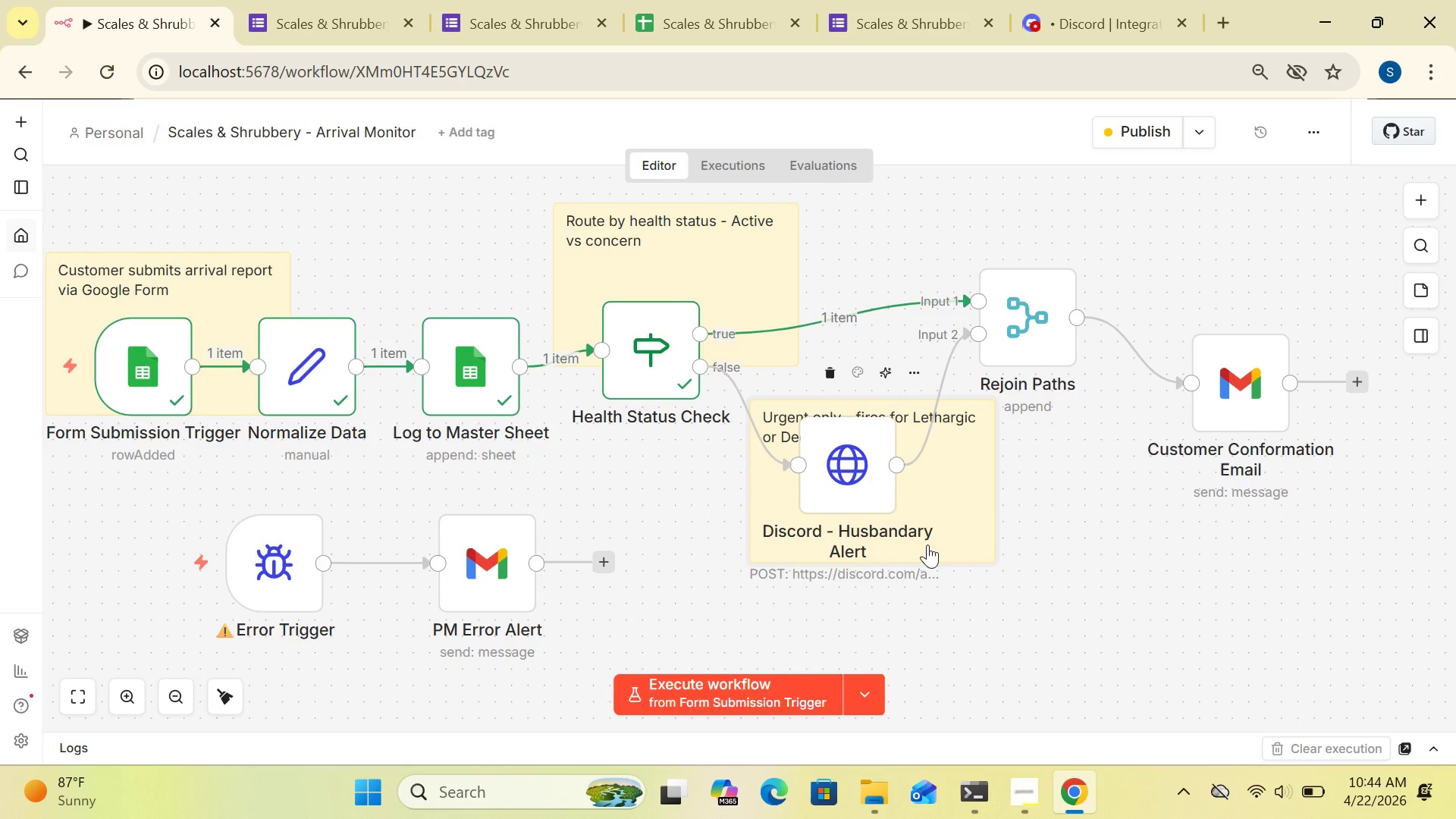 
left_click_drag(start_coordinate=[927, 544], to_coordinate=[926, 493])
 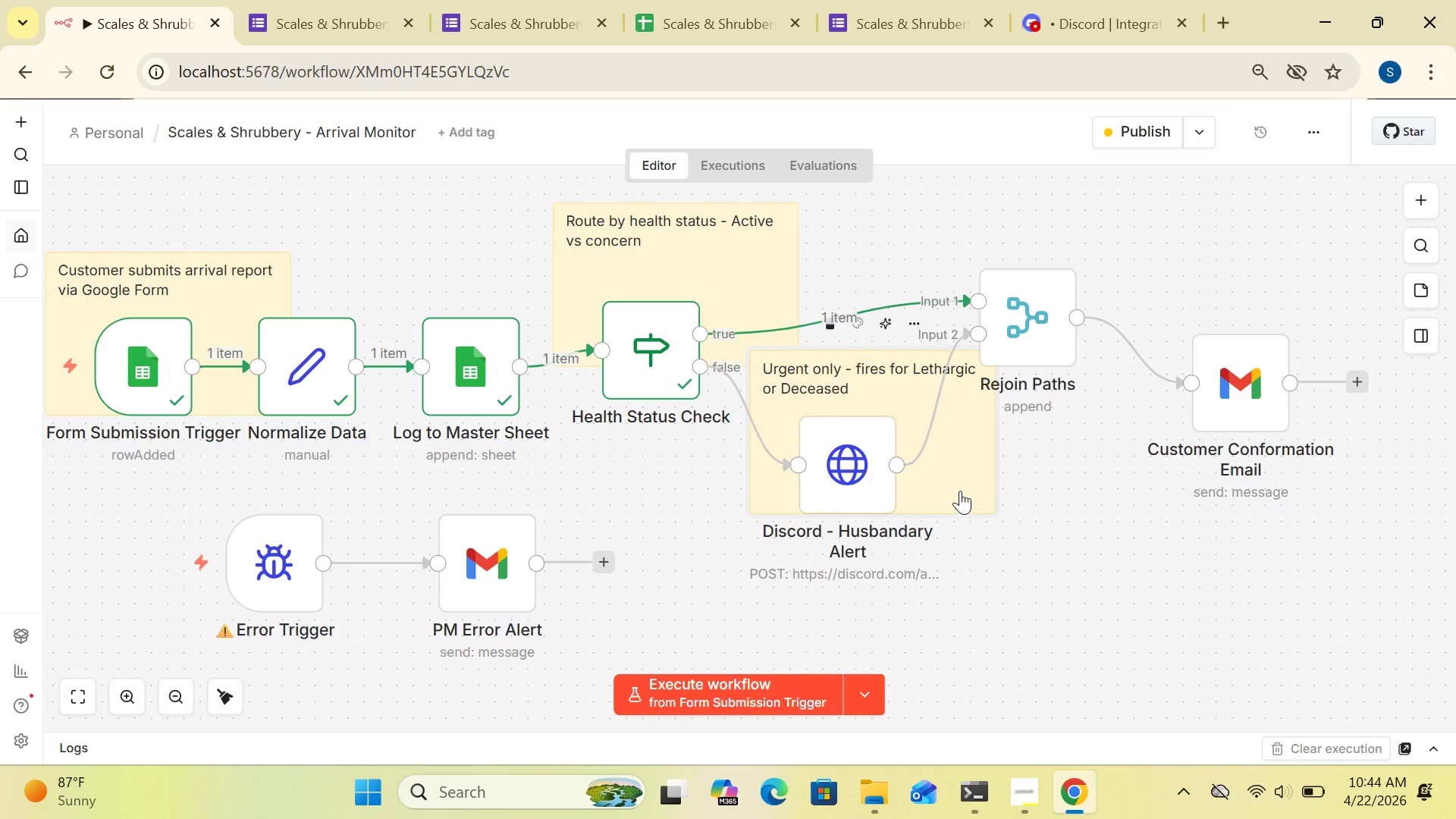 
left_click_drag(start_coordinate=[956, 485], to_coordinate=[947, 504])
 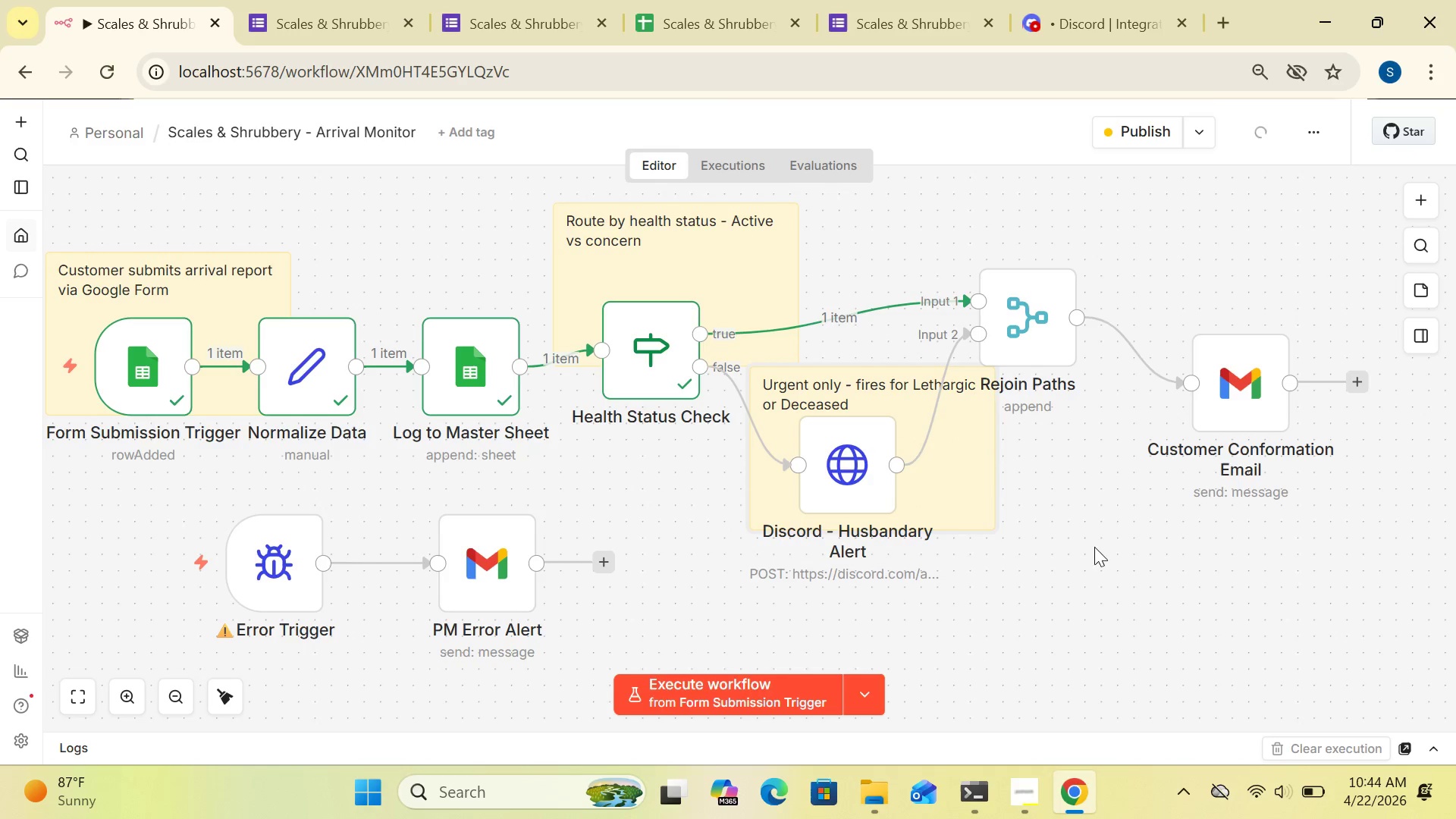 
left_click([1110, 492])
 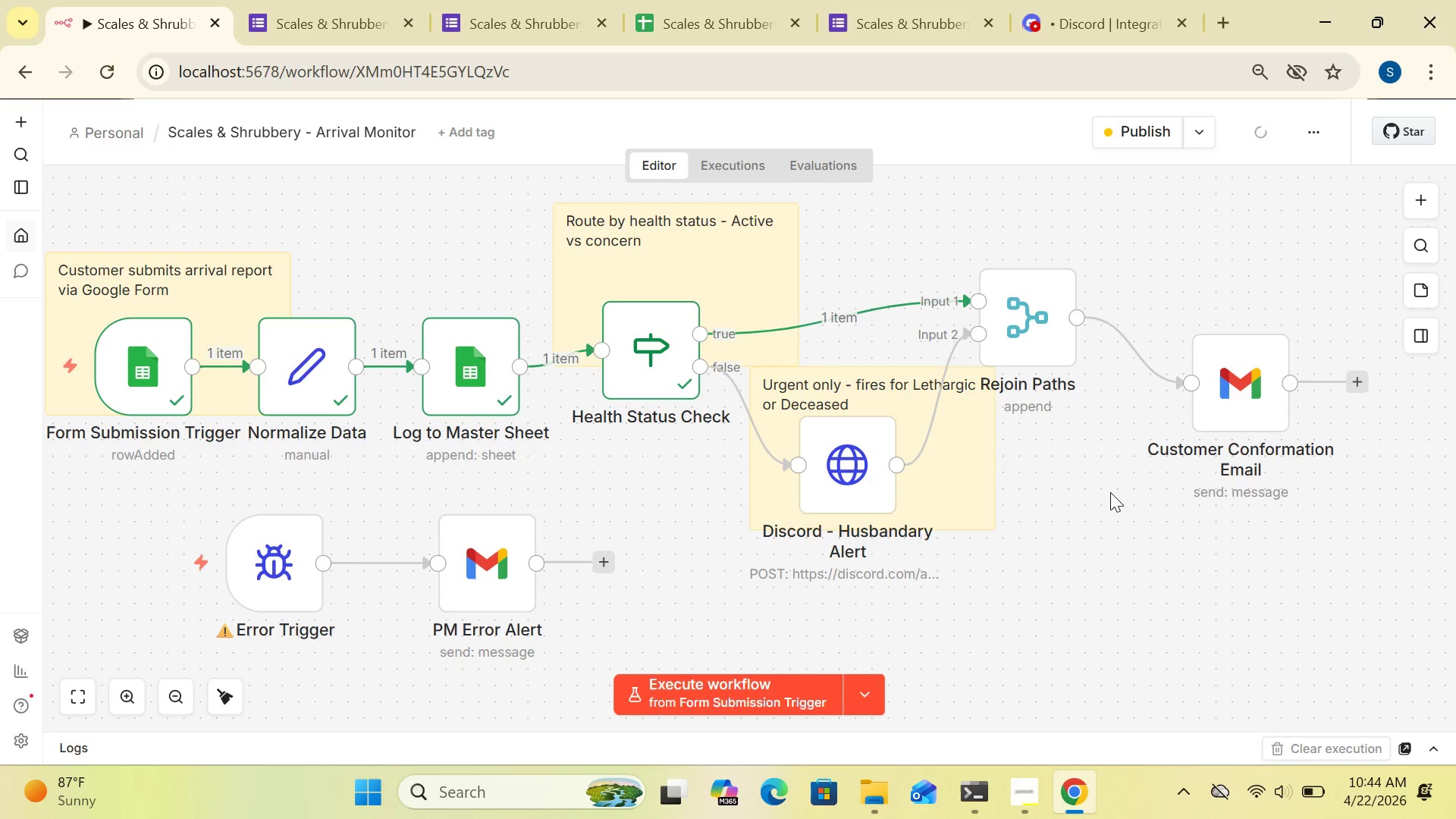 
right_click([1110, 492])
 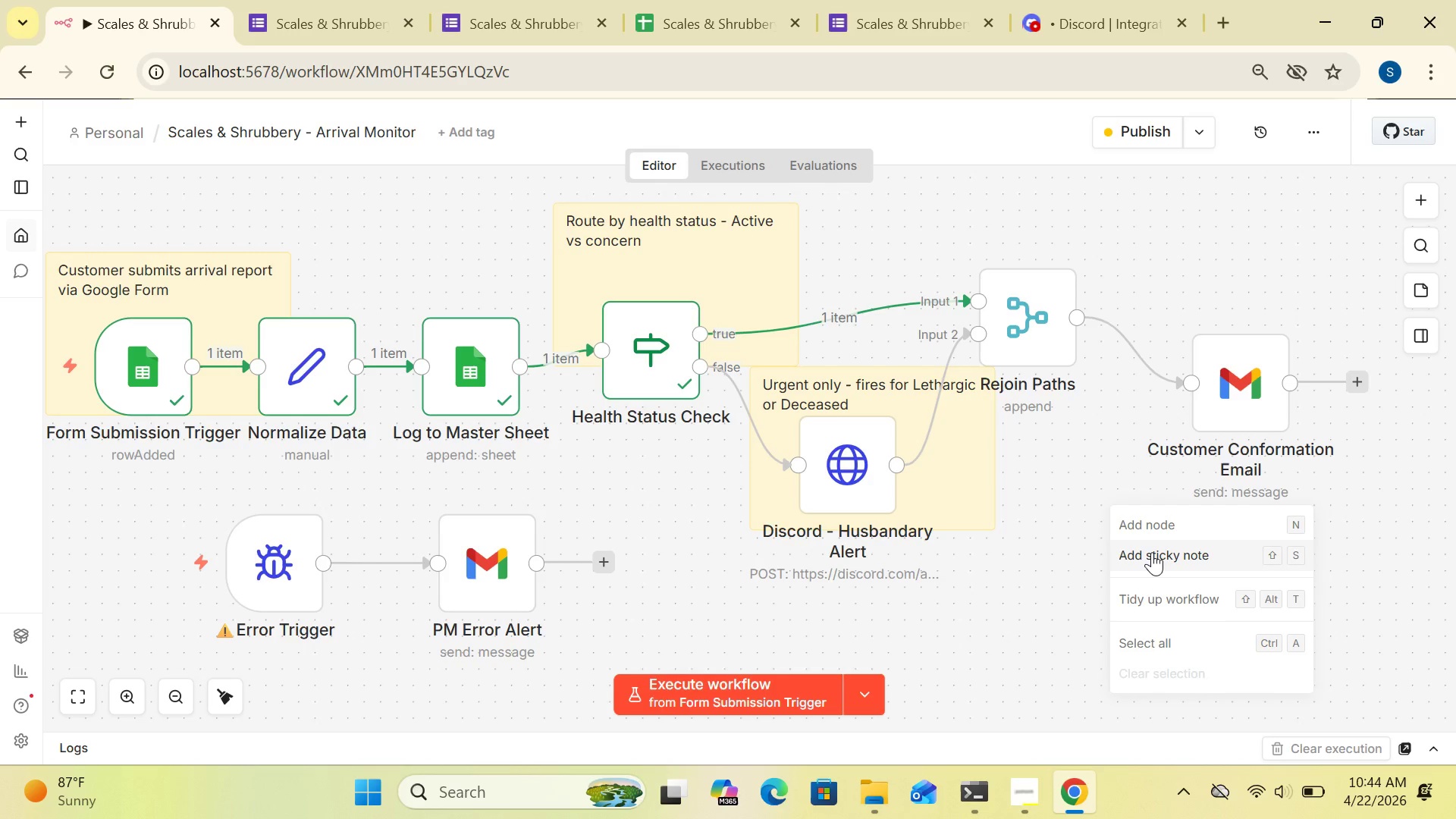 
left_click([1152, 553])
 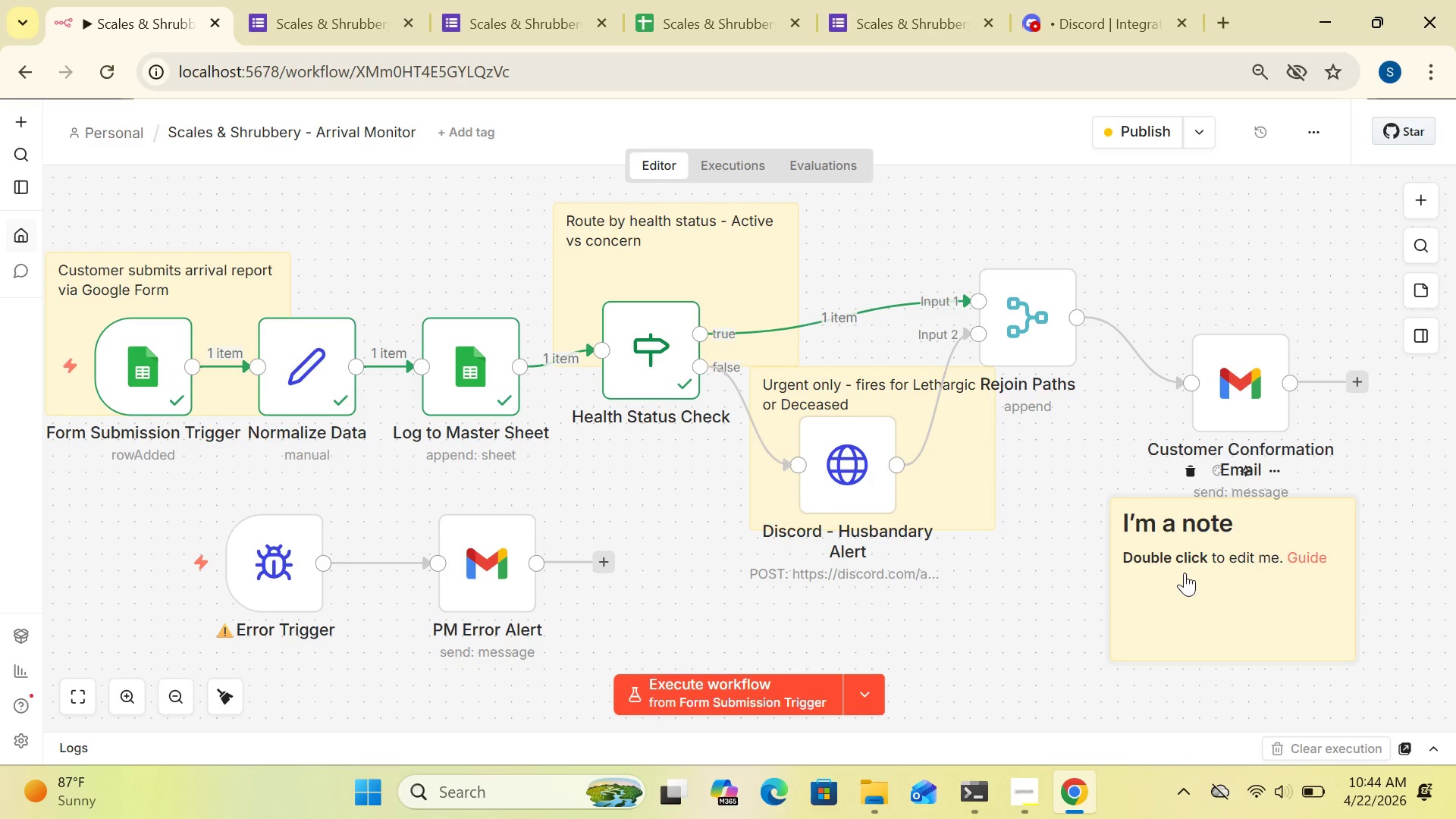 
double_click([1185, 573])
 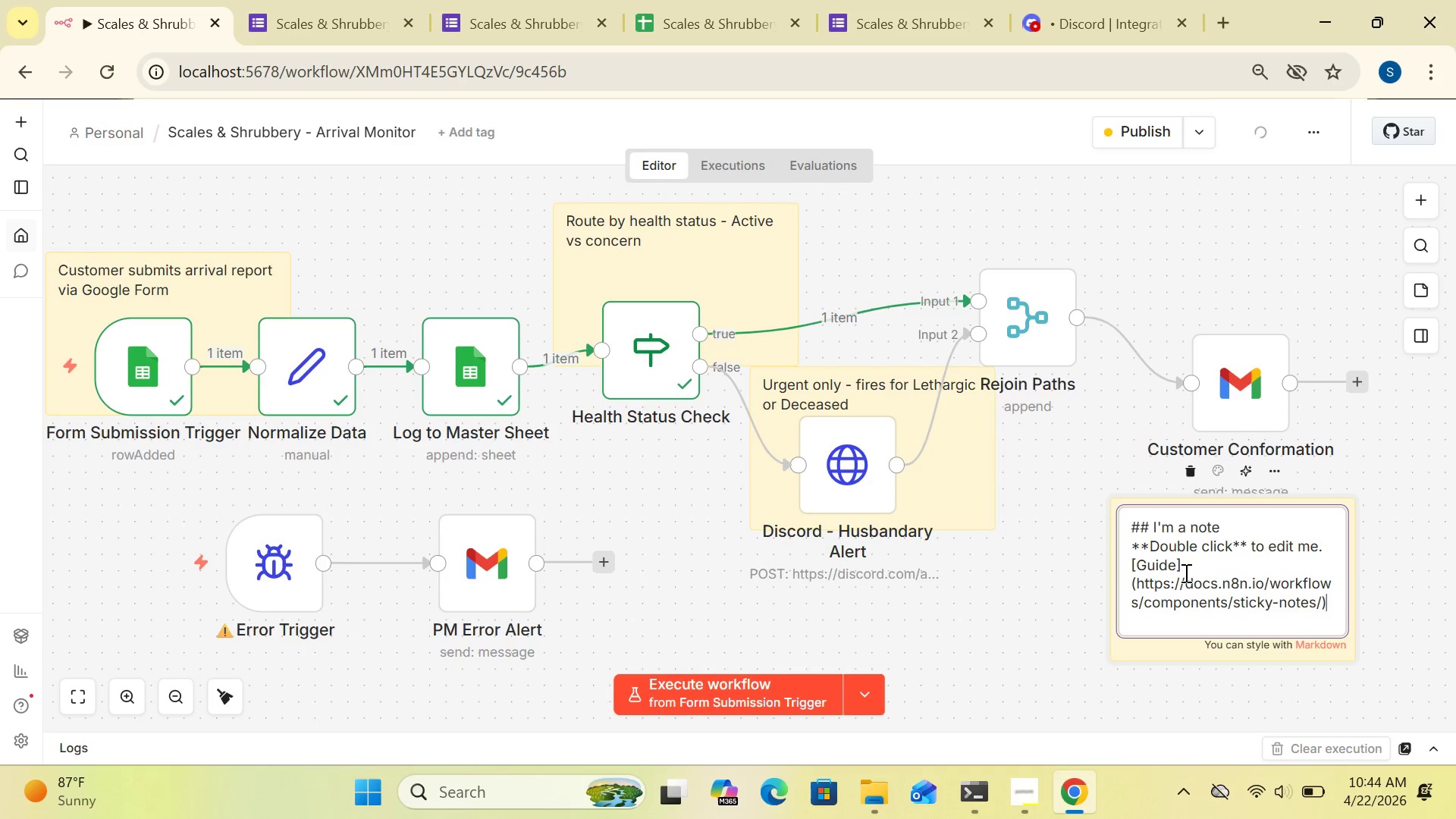 
left_click([1185, 572])
 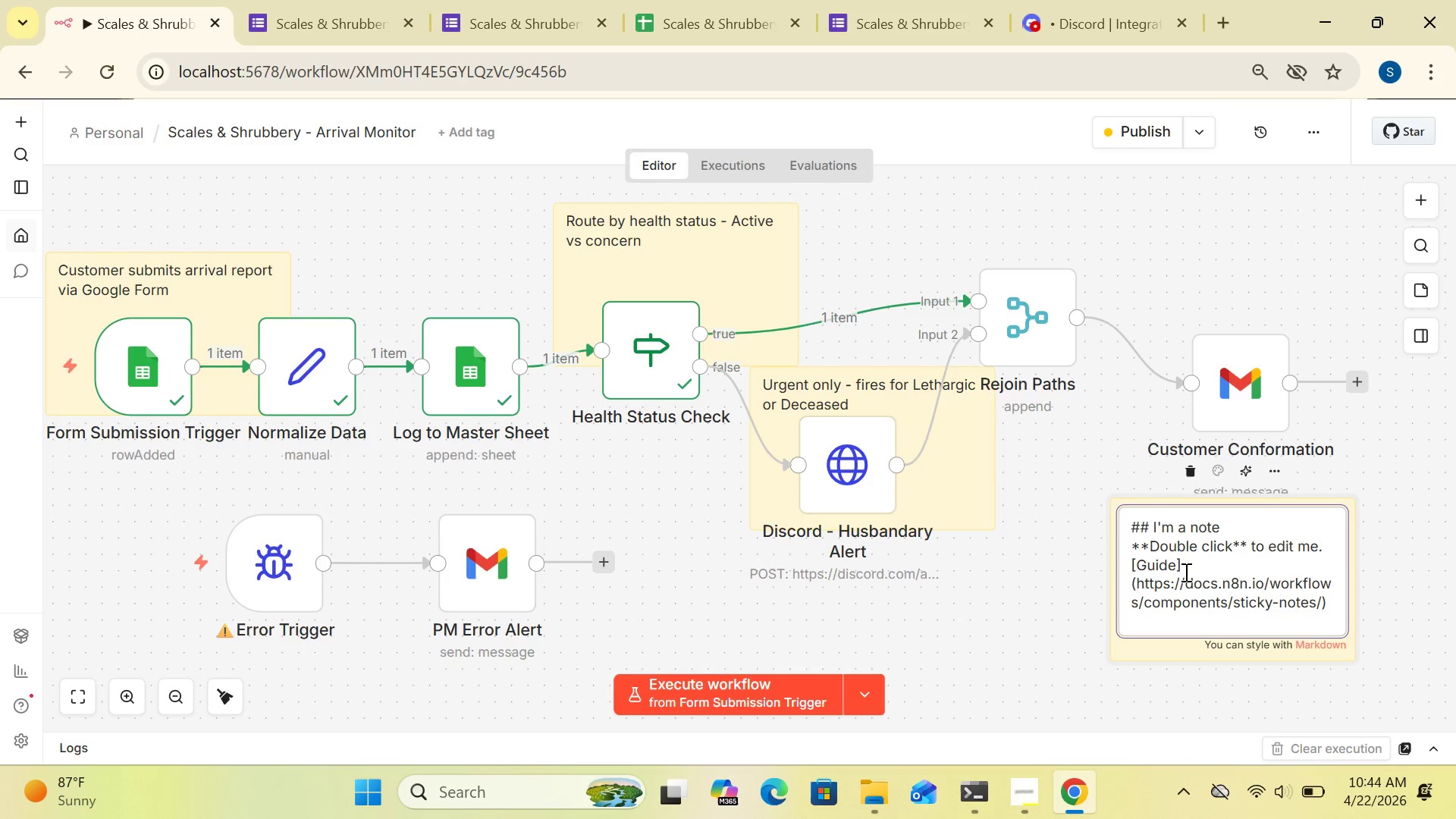 
key(Control+A)
 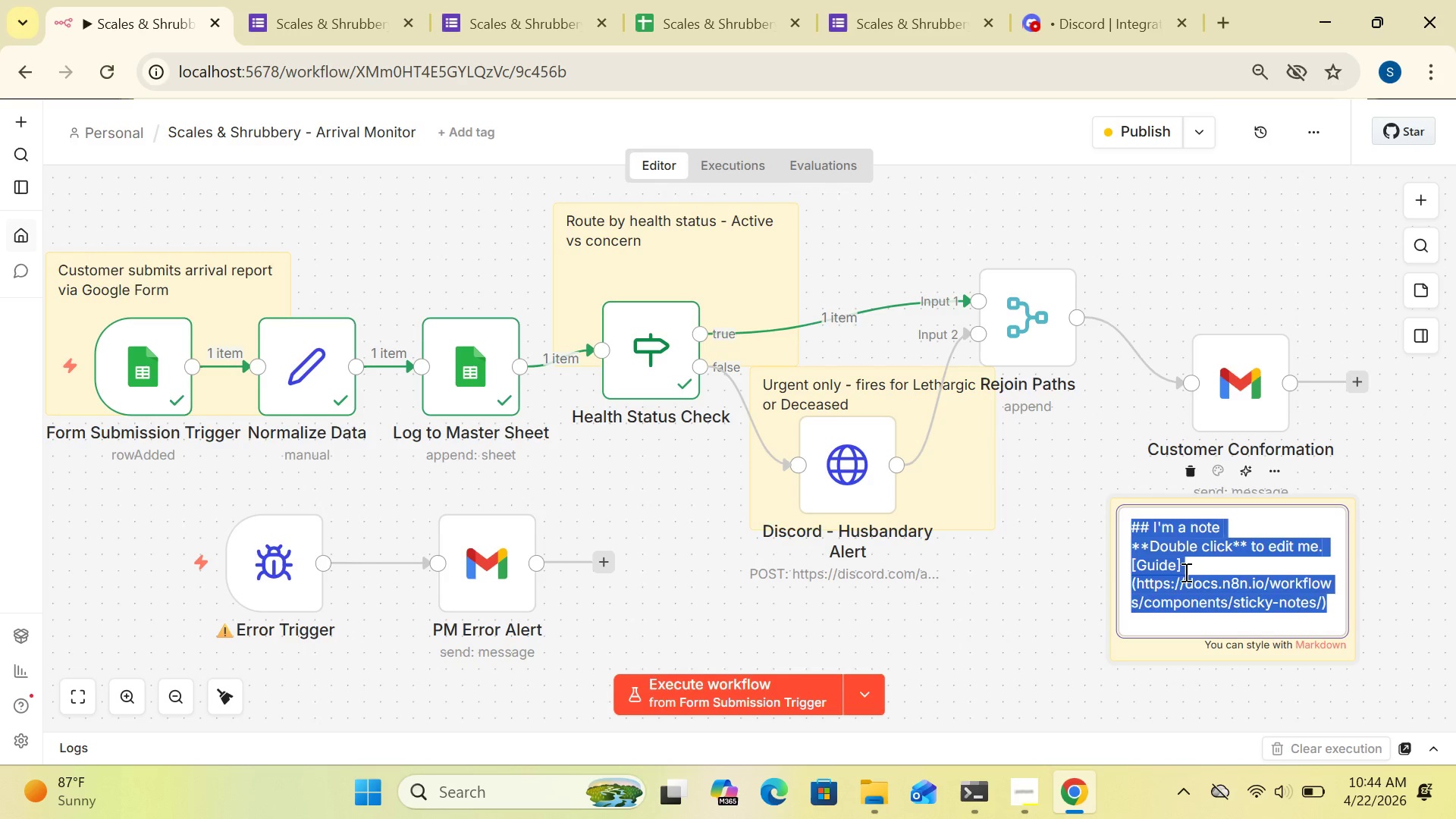 
key(Delete)
 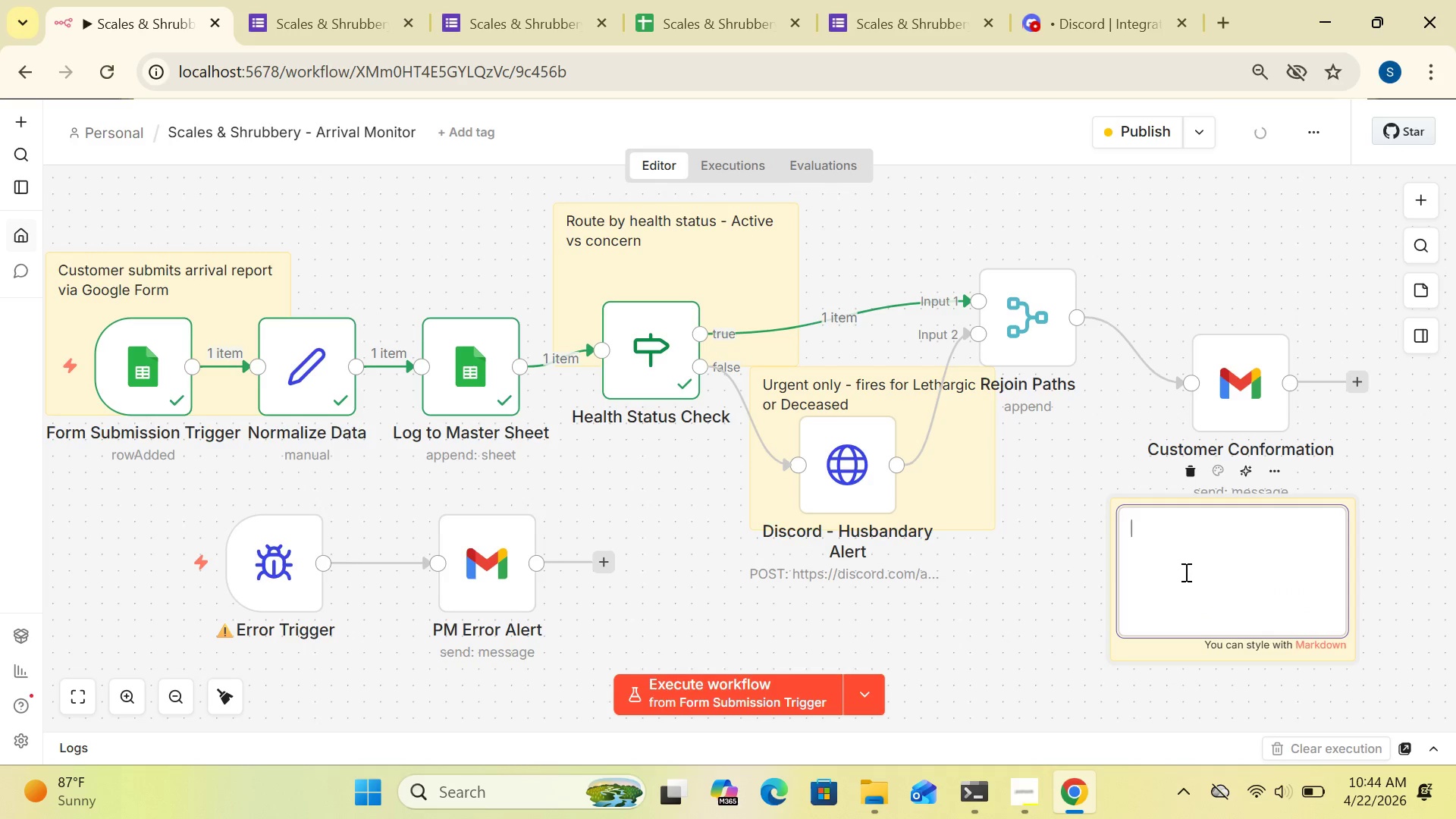 
type(Always sends - customer com)
key(Backspace)
type(nfirmation)
 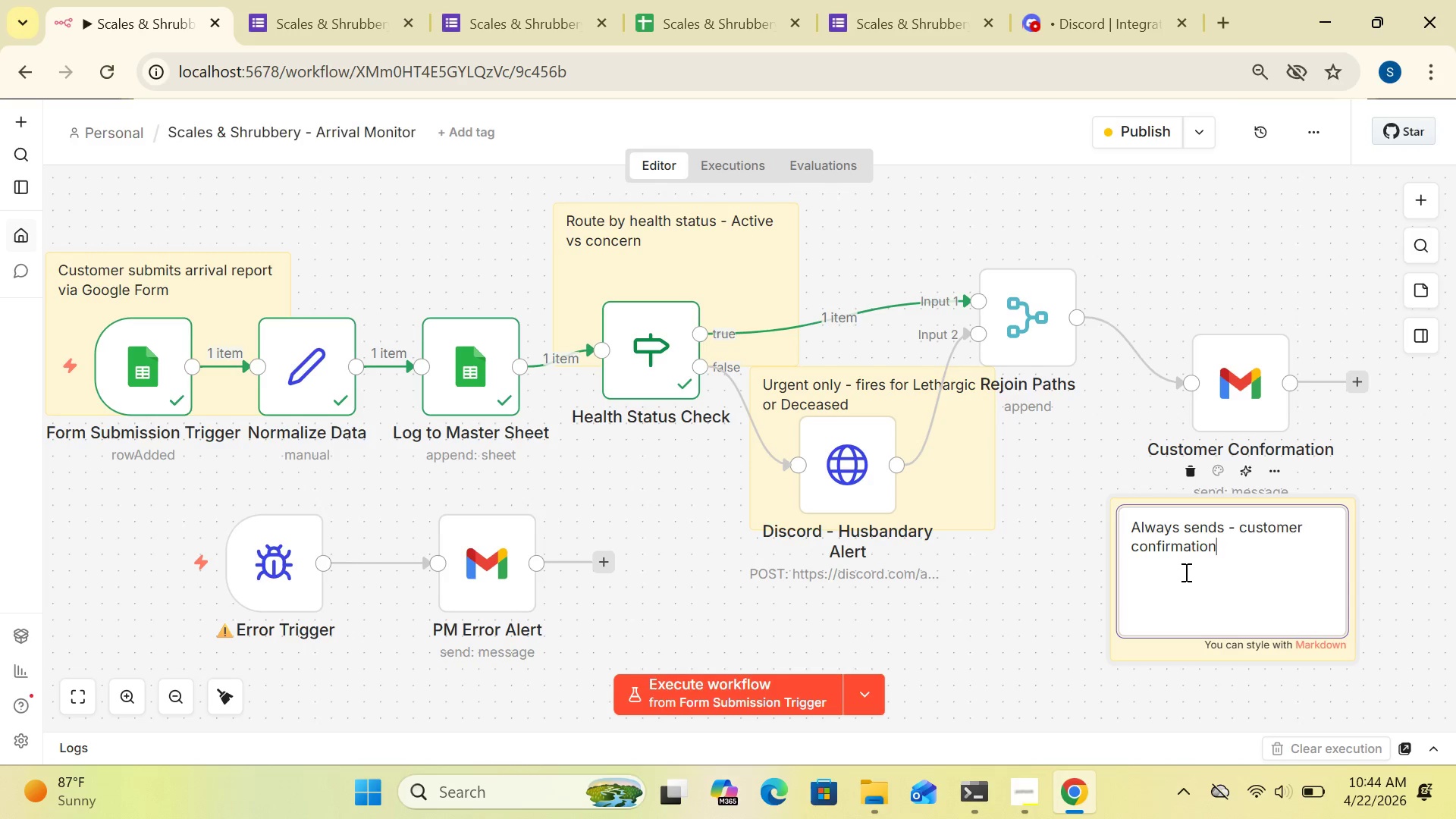 
type( + insurance timestamp)
 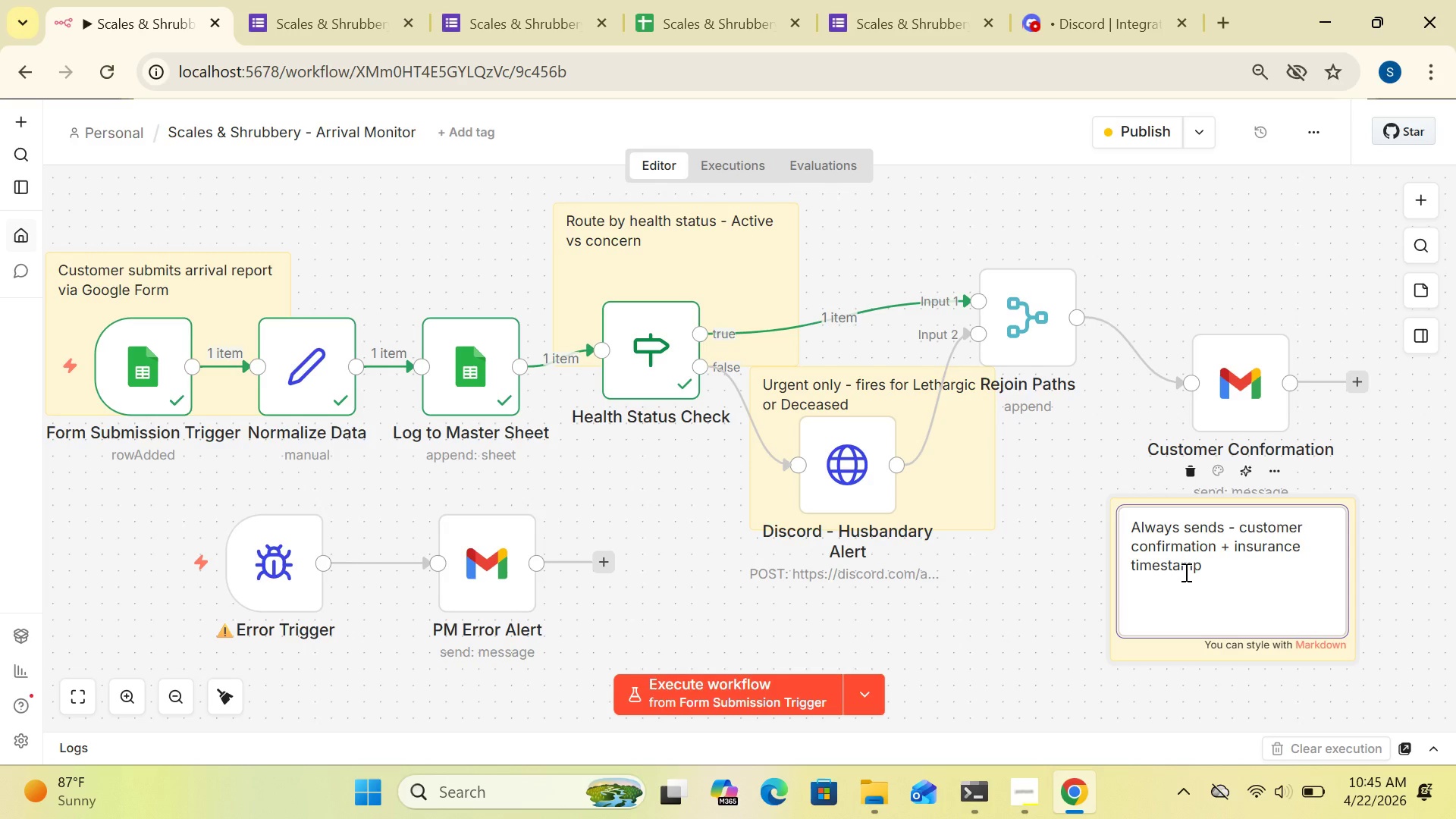 
wait(6.38)
 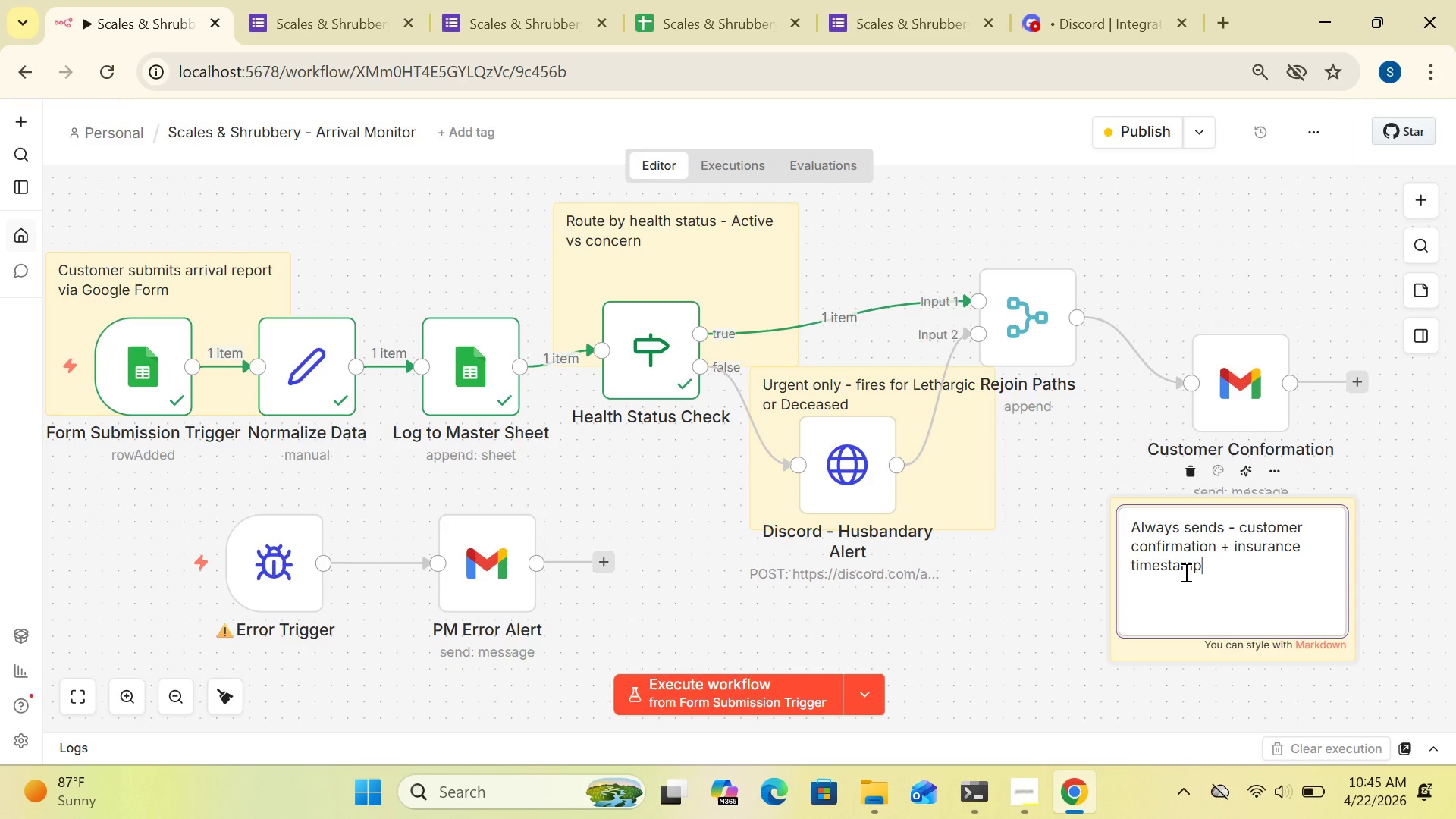 
left_click([1085, 651])
 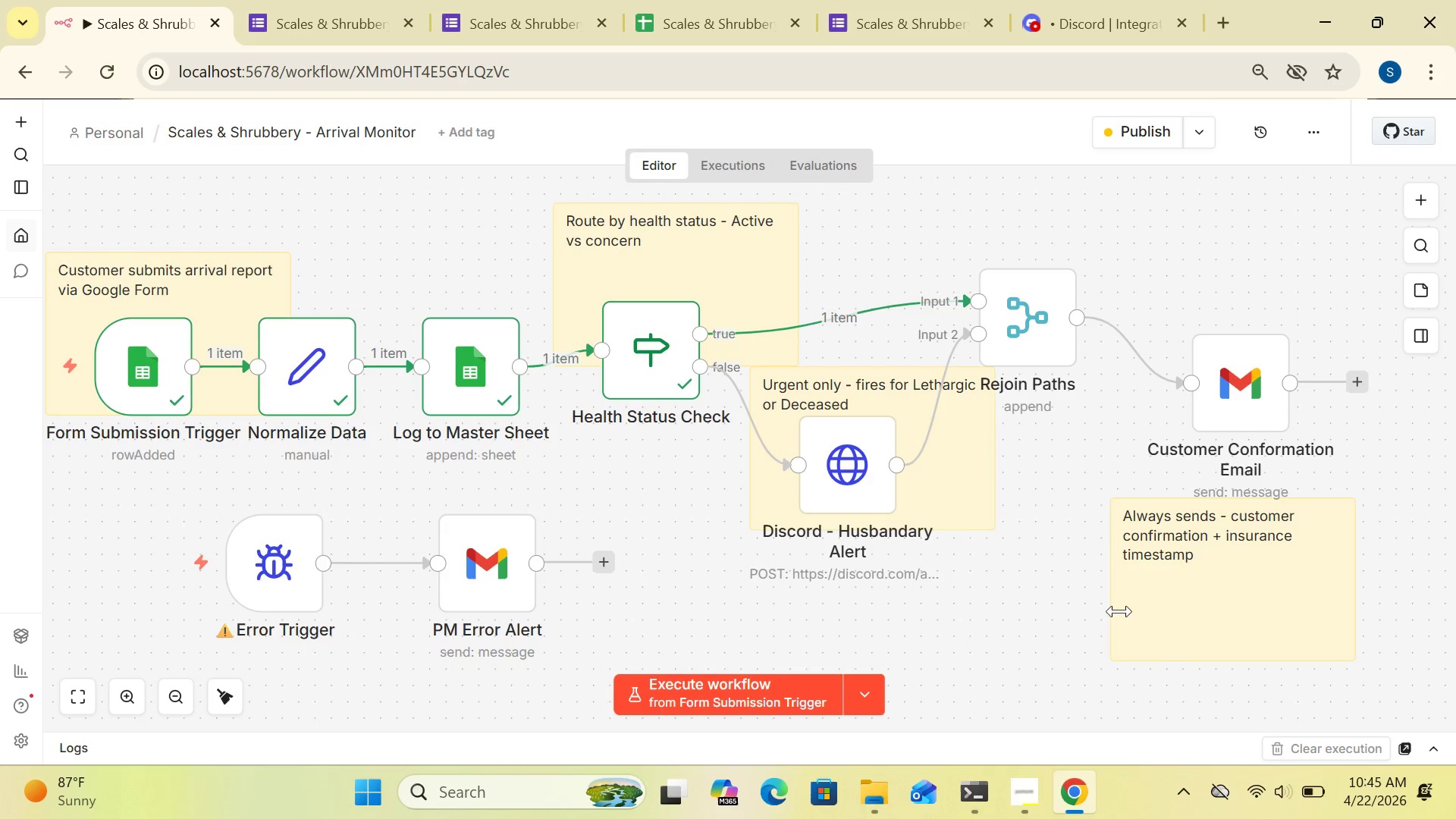 
left_click_drag(start_coordinate=[1201, 607], to_coordinate=[1226, 409])
 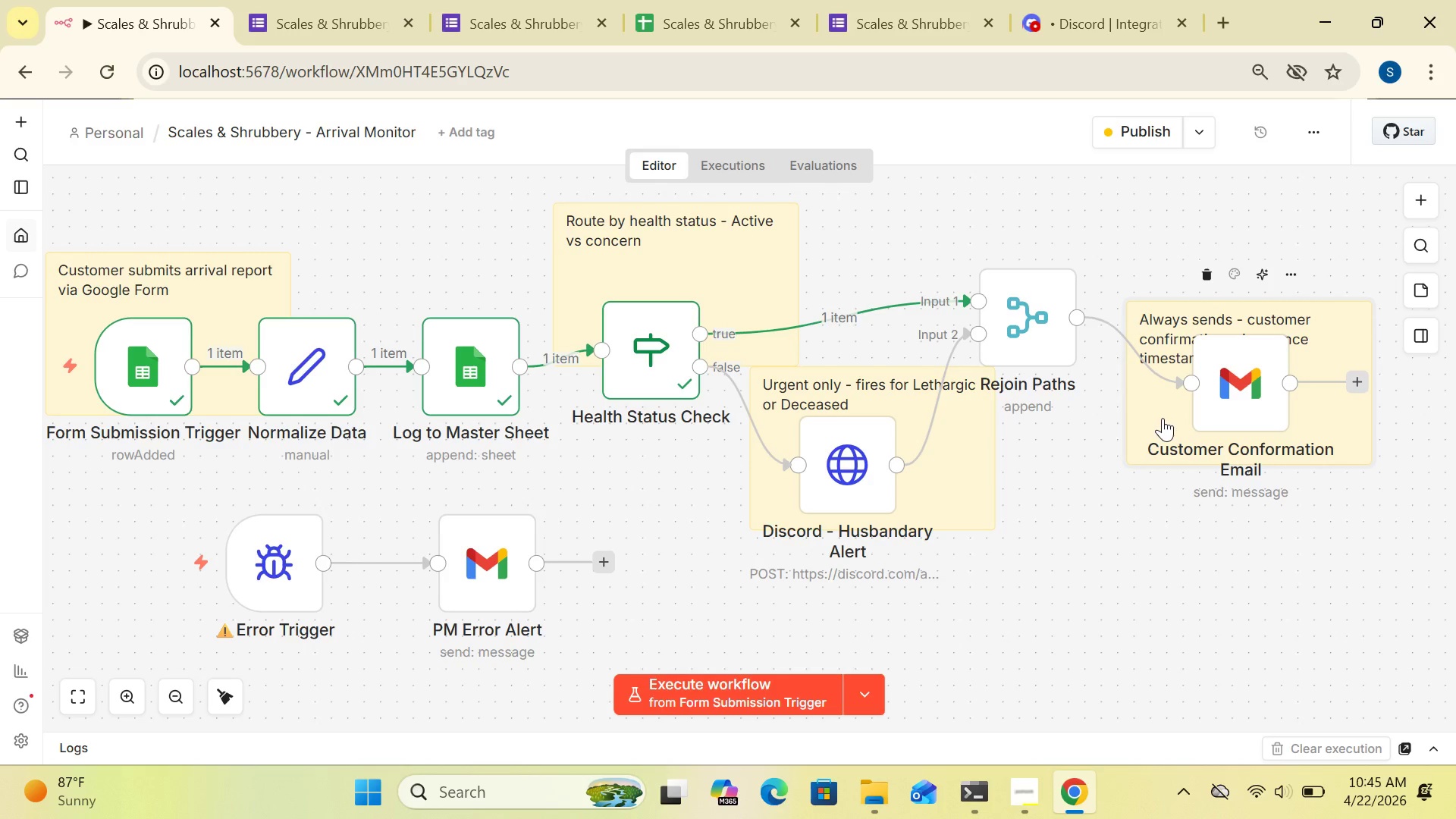 
left_click_drag(start_coordinate=[1163, 418], to_coordinate=[1169, 397])
 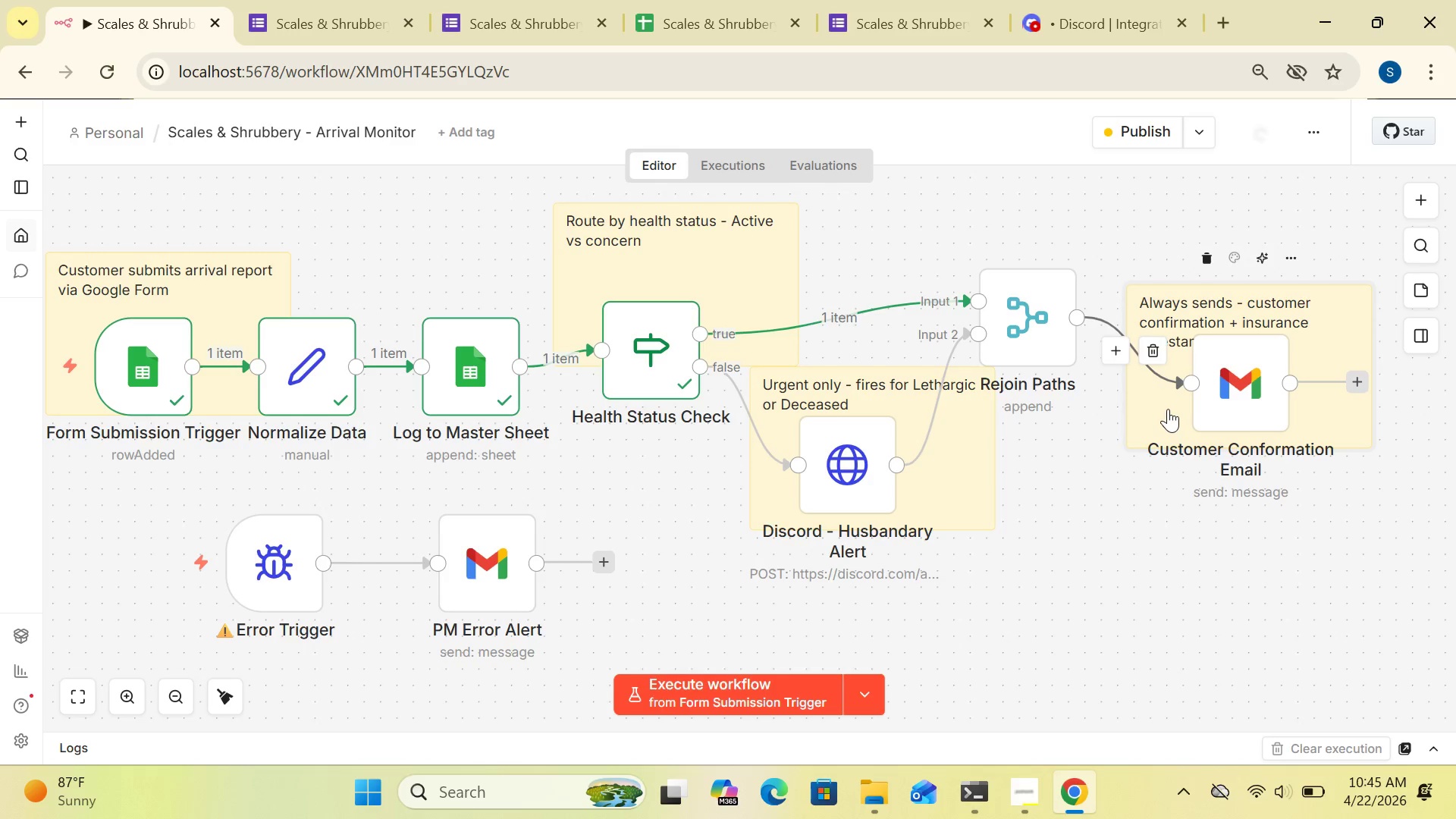 
left_click_drag(start_coordinate=[1168, 409], to_coordinate=[1178, 391])
 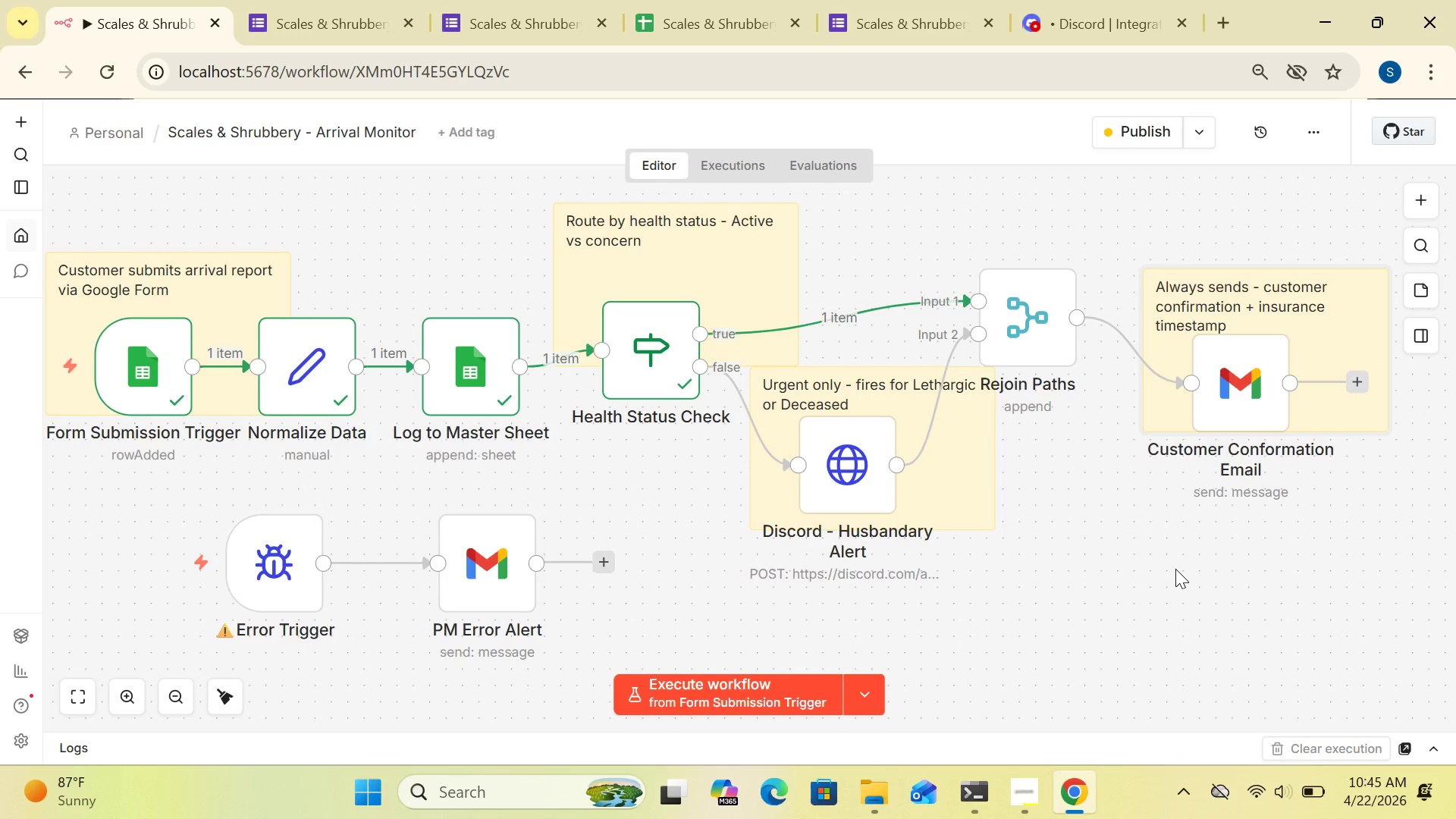 
wait(14.56)
 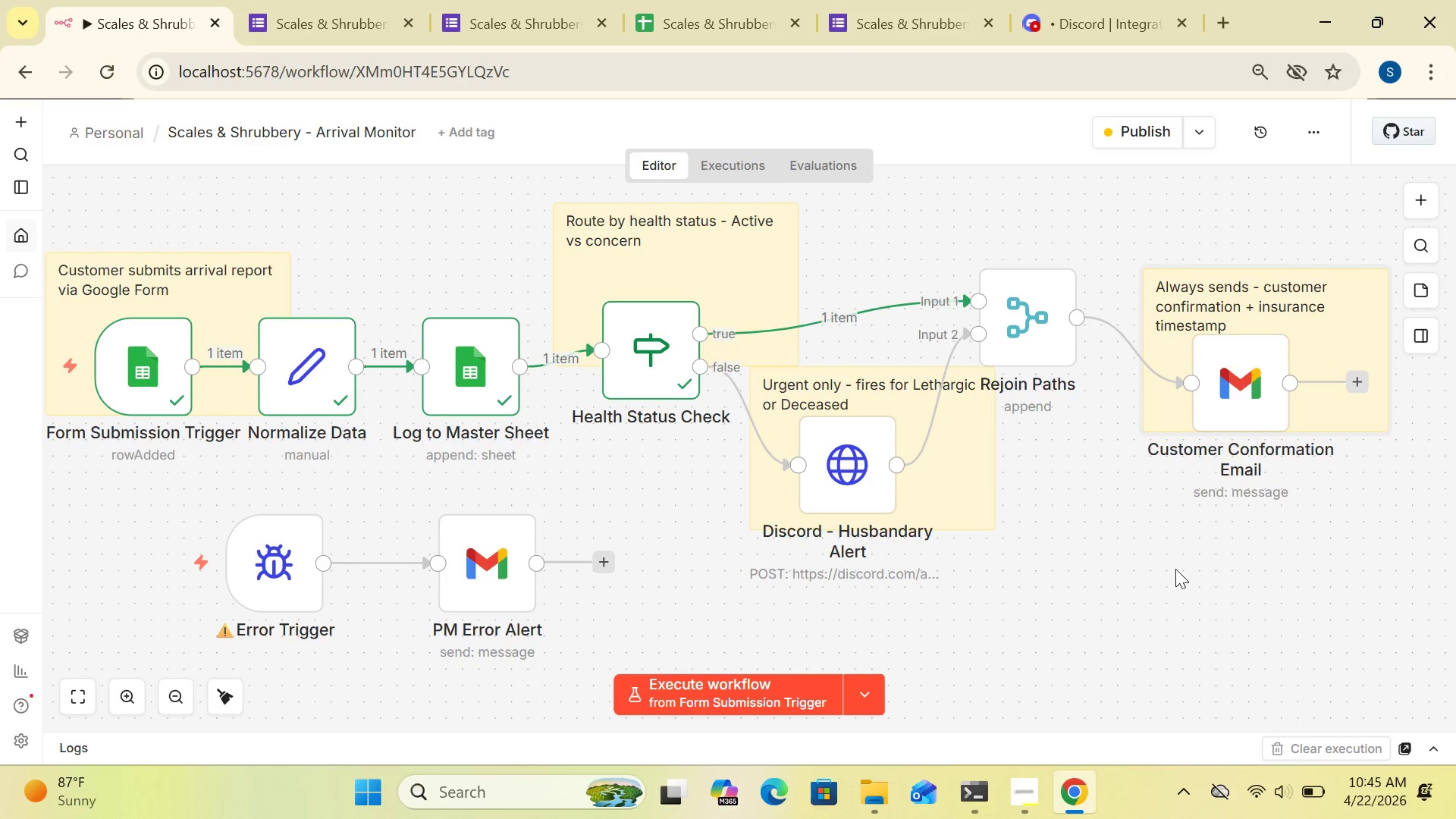 
left_click([743, 30])
 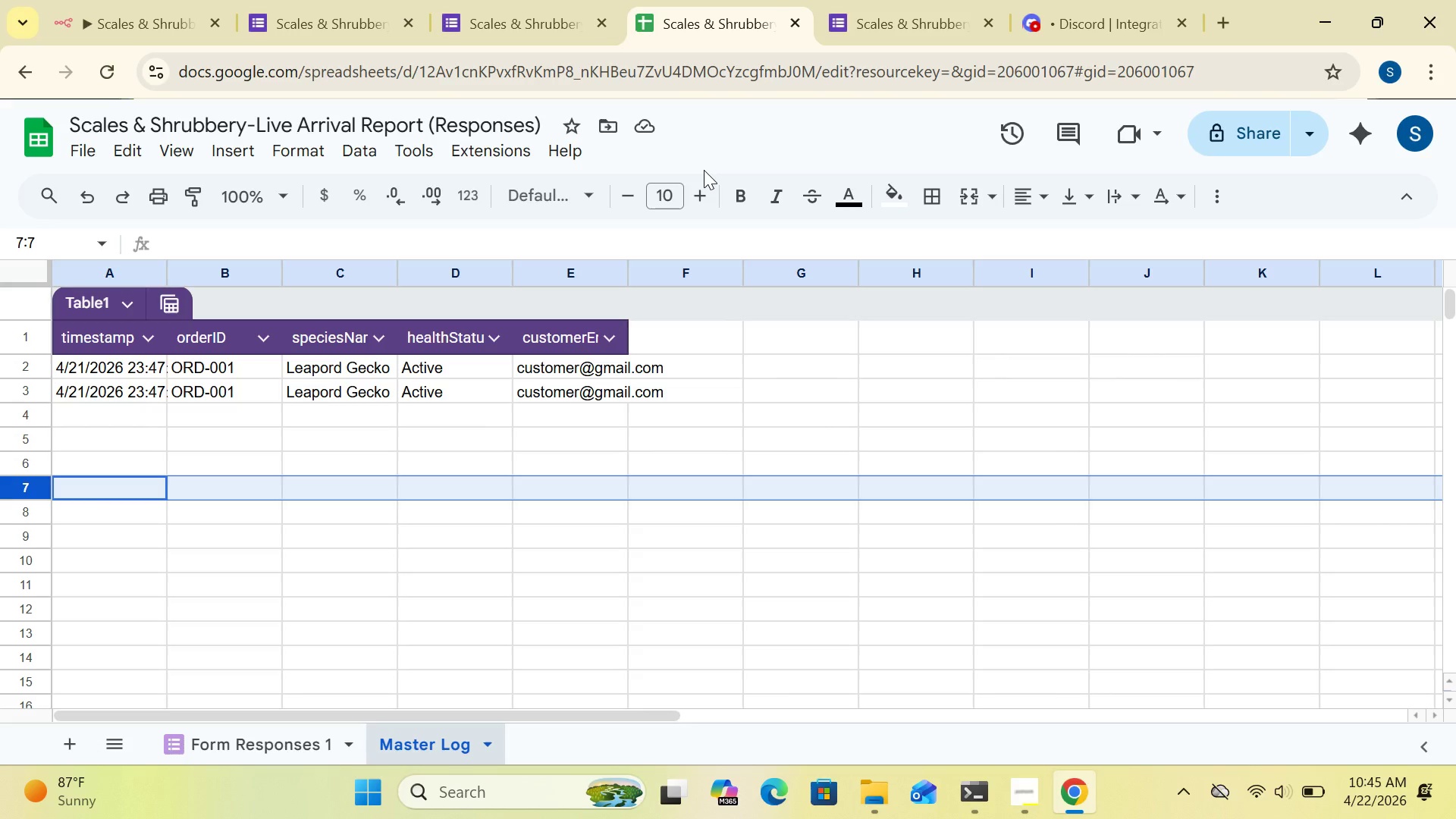 
wait(11.39)
 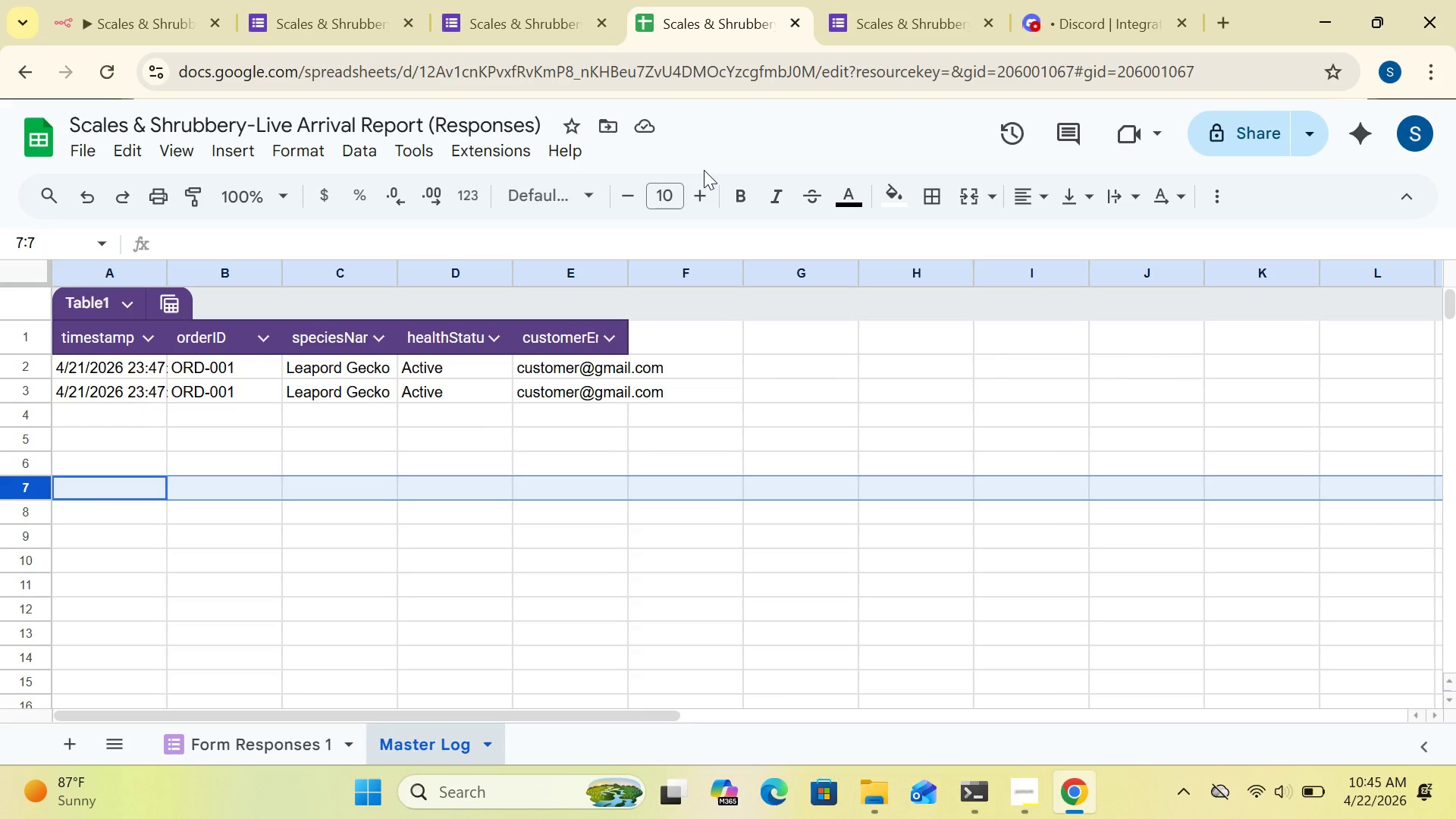 
mouse_move([642, 40])
 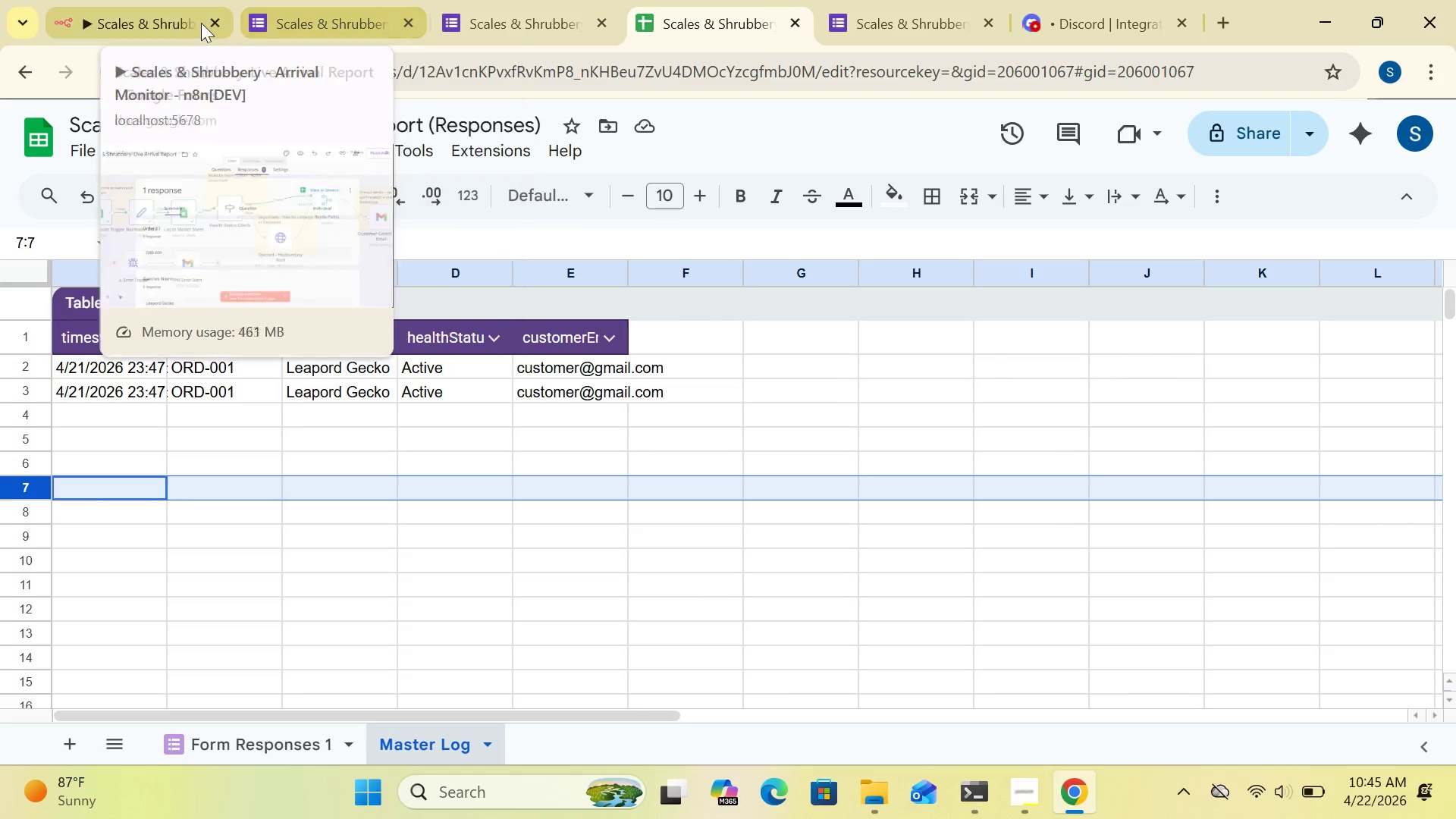 
left_click([196, 23])
 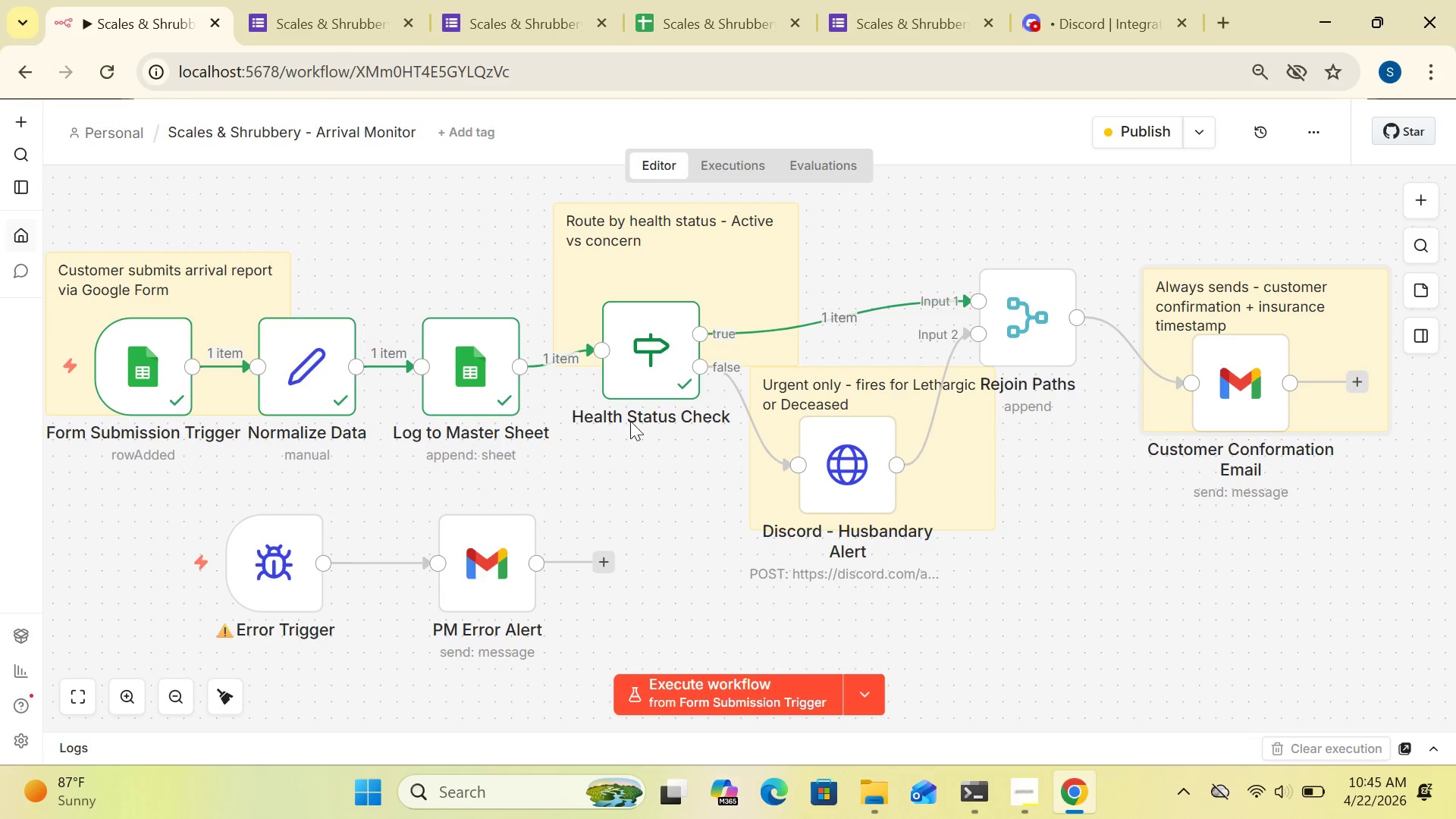 
wait(5.58)
 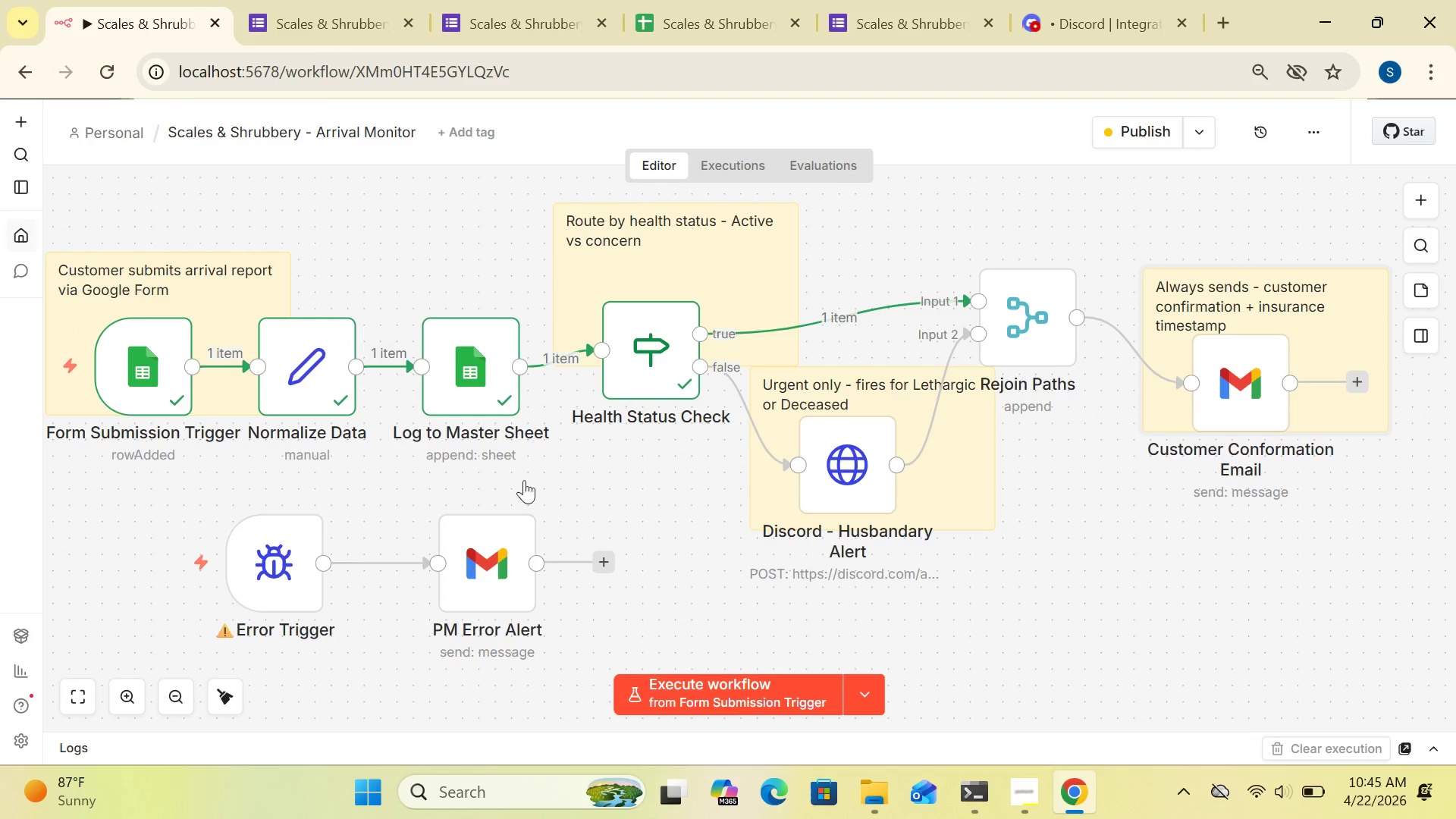 
left_click([880, 34])
 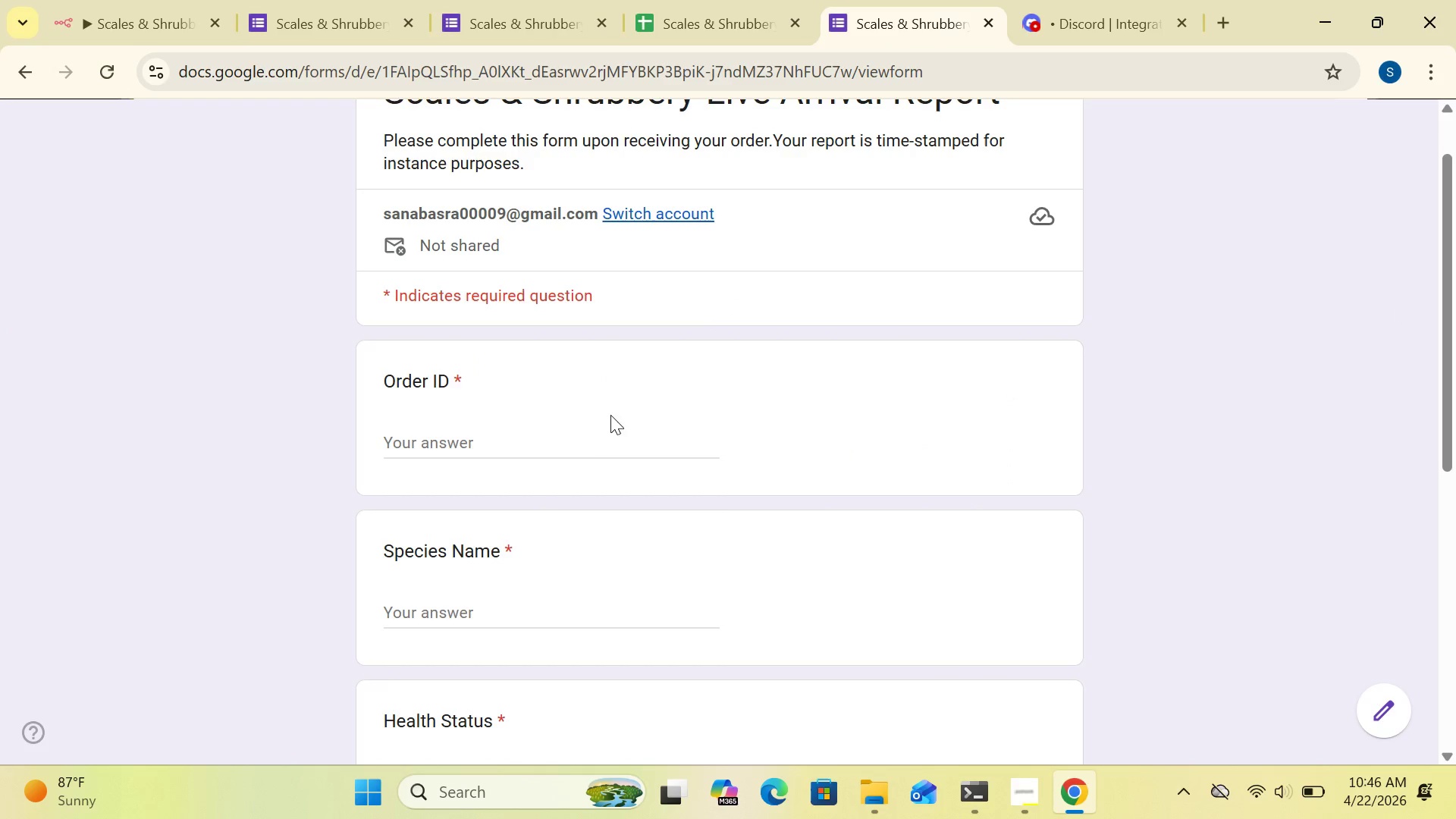 
left_click([592, 428])
 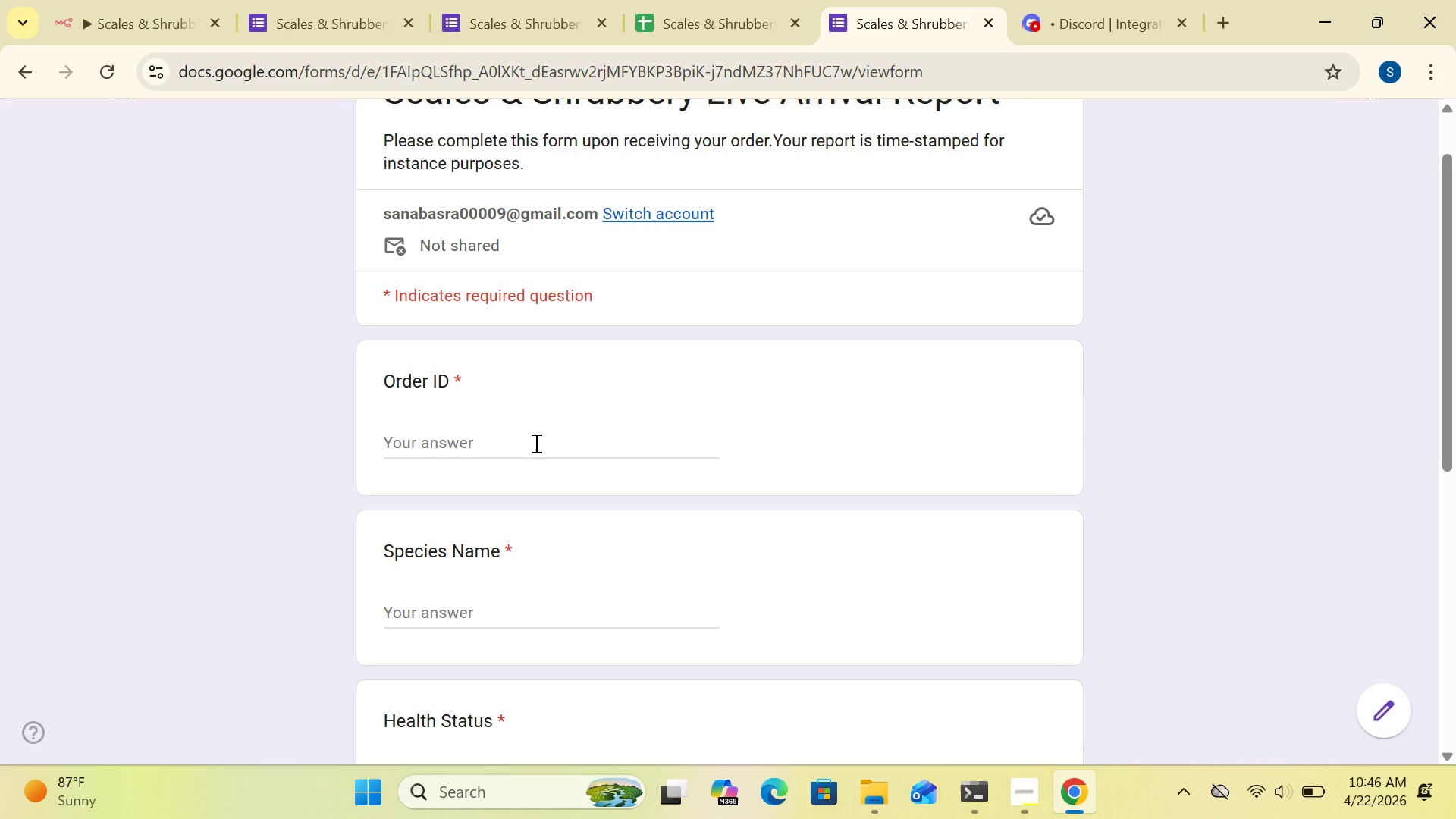 
left_click([535, 443])
 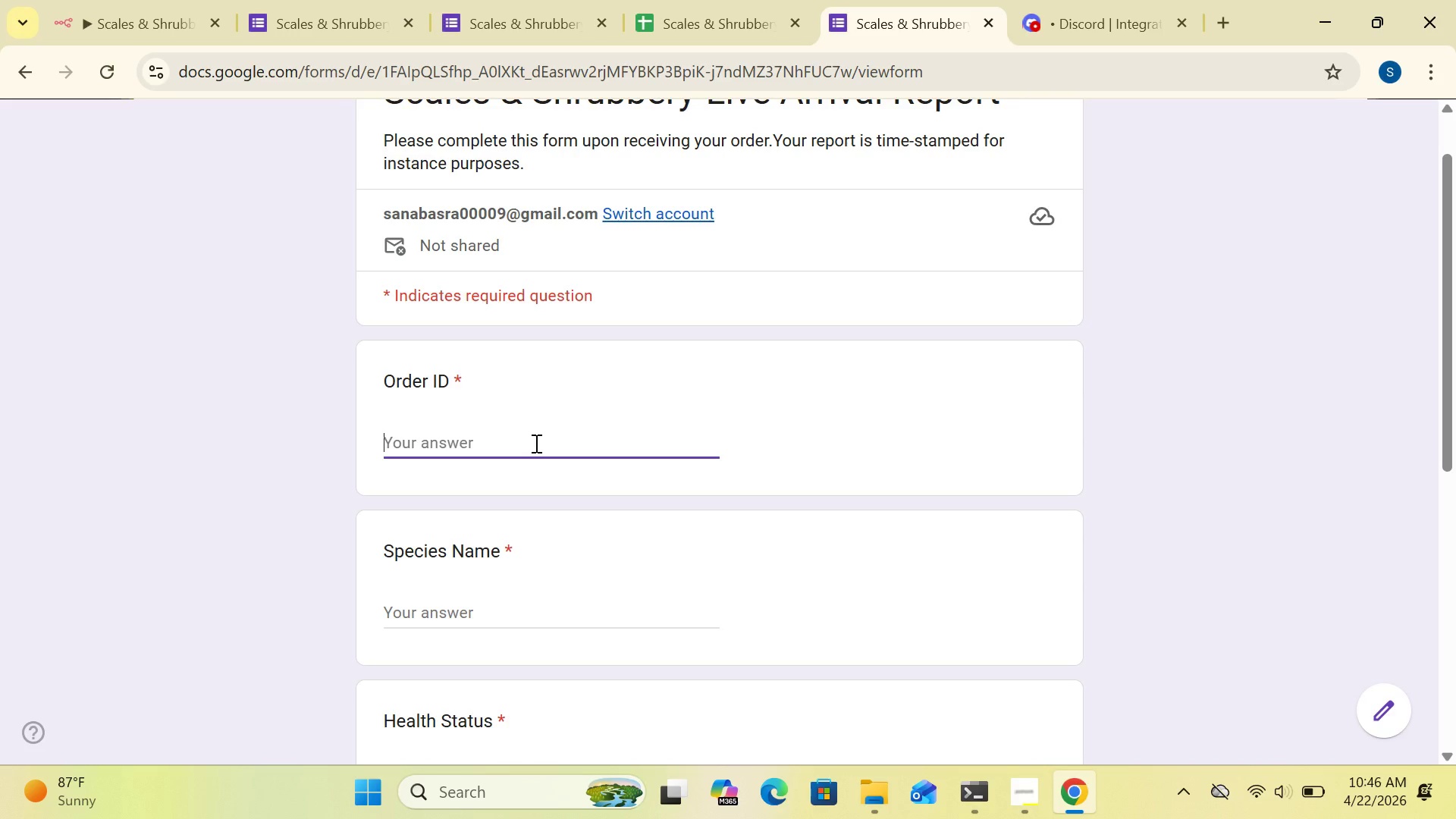 
type(ORG)
key(Backspace)
type(D-001)
 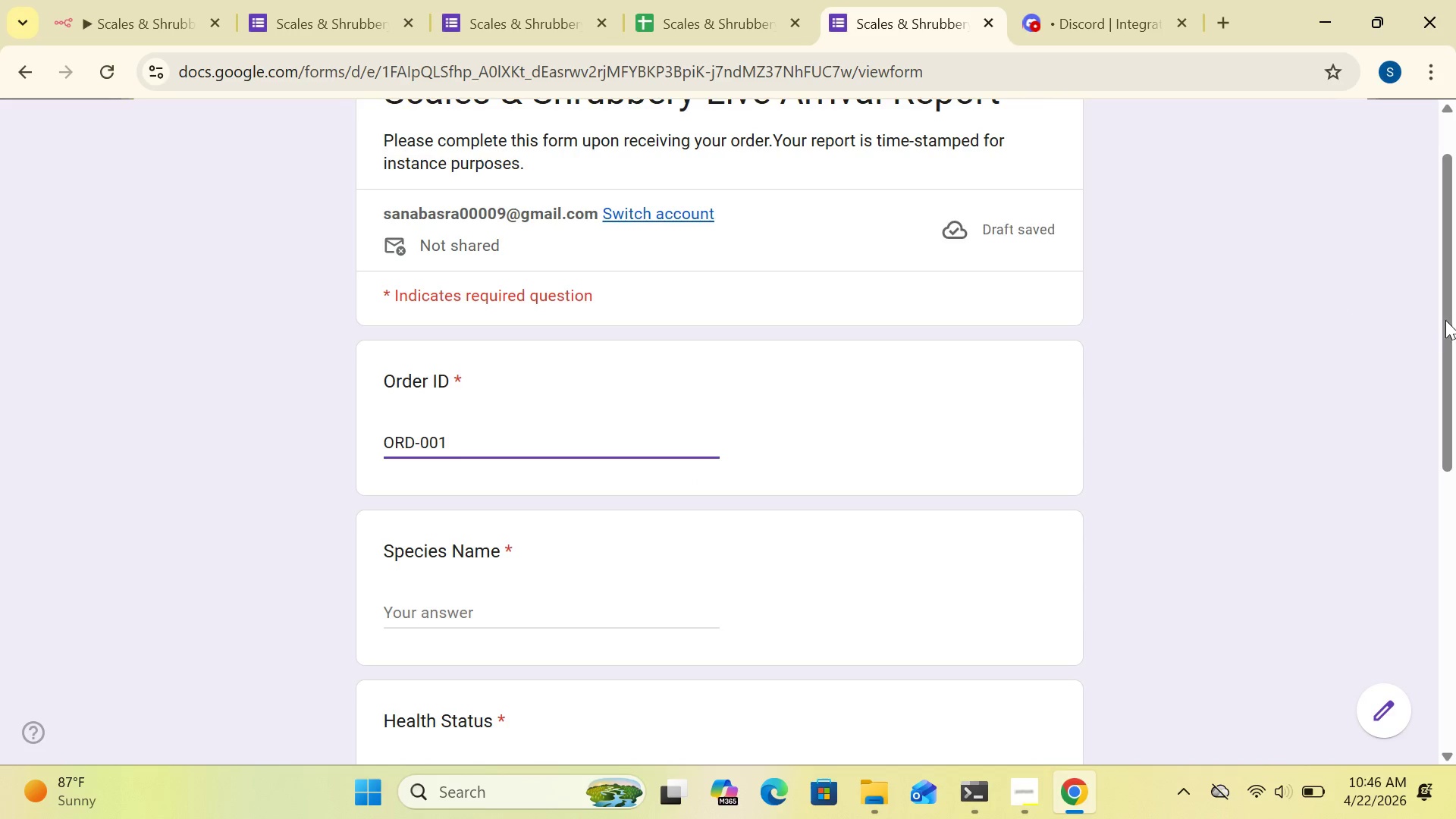 
left_click_drag(start_coordinate=[1447, 328], to_coordinate=[1455, 449])
 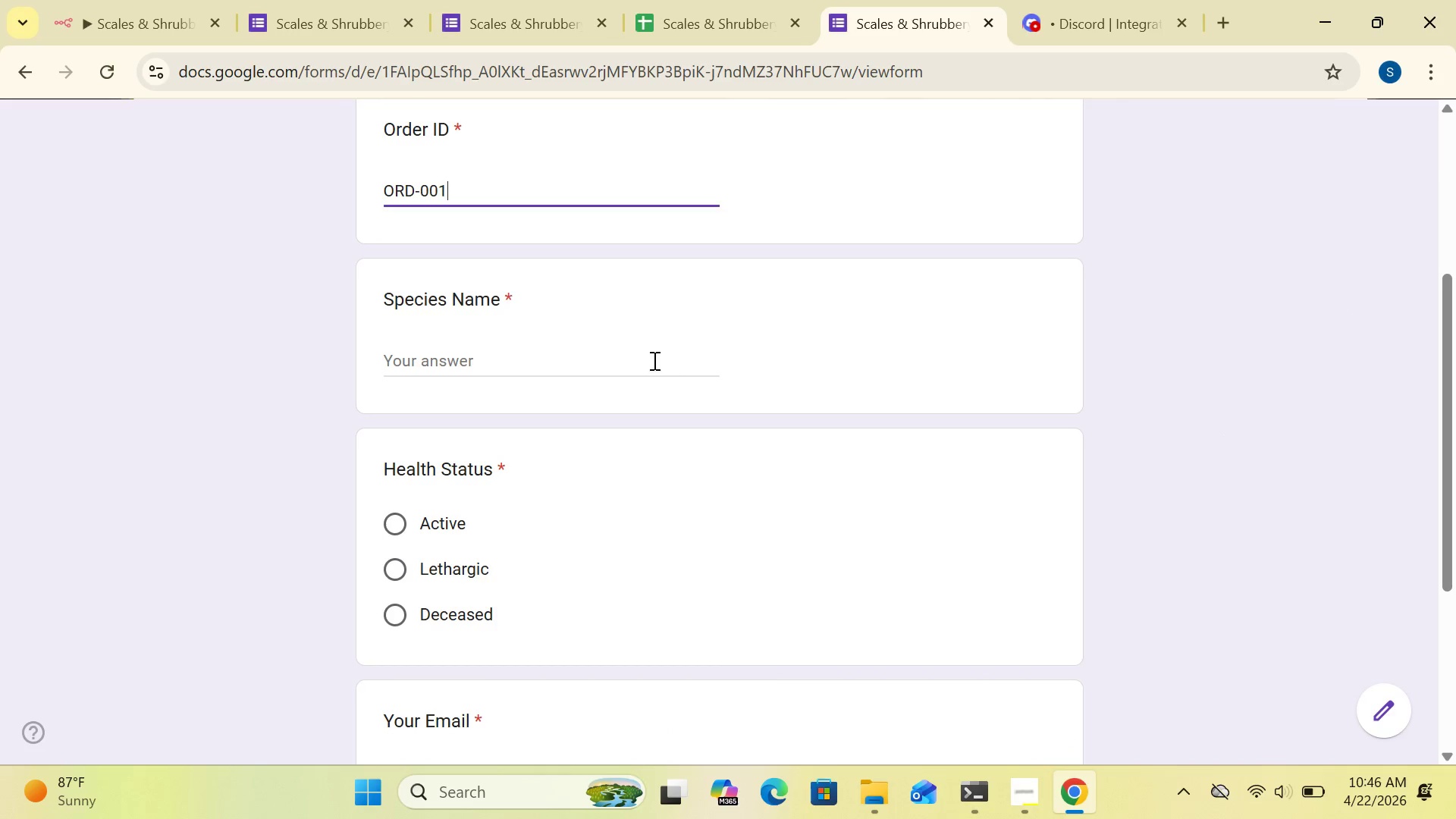 
left_click([651, 362])
 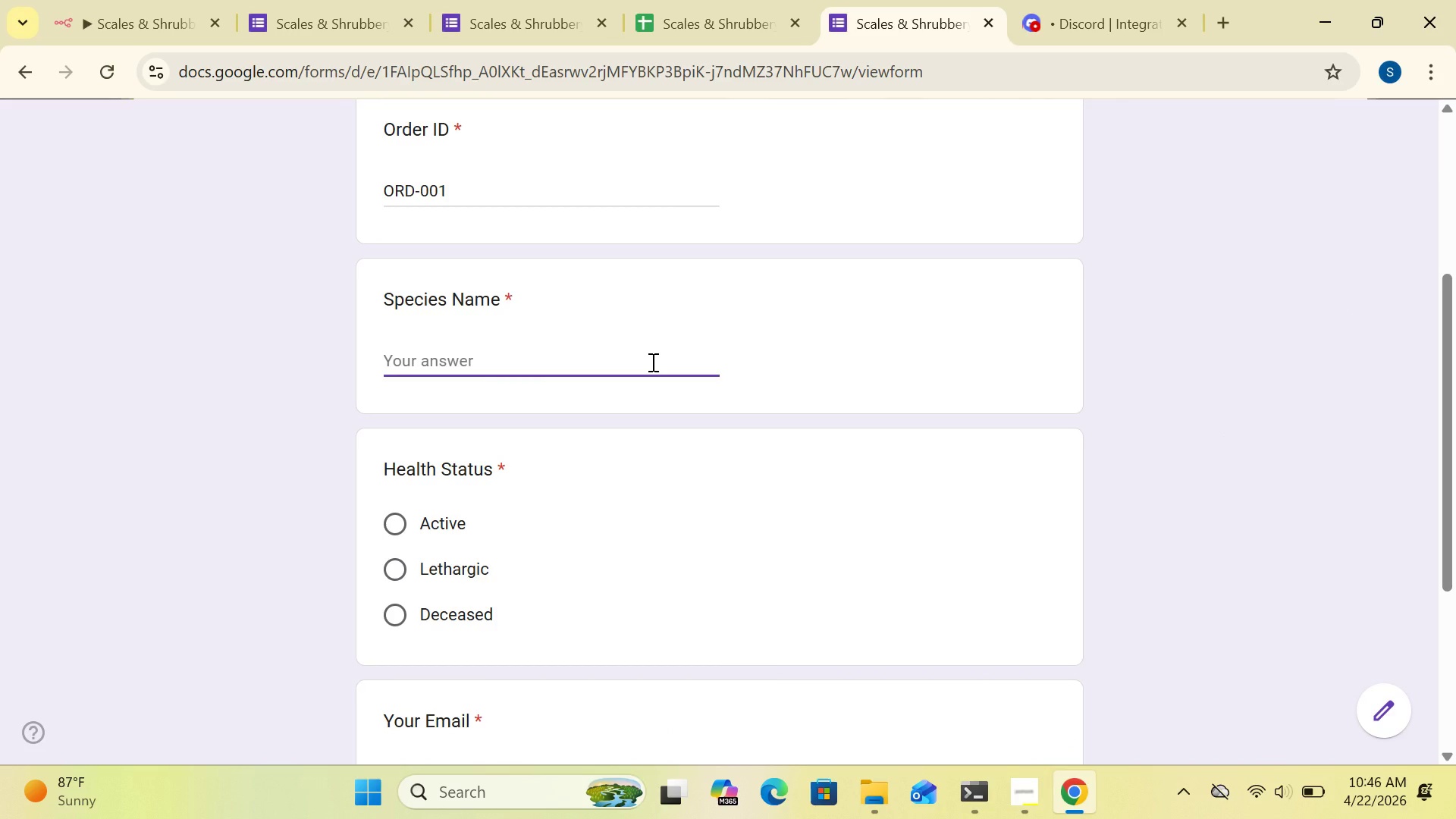 
type(Lep)
key(Backspace)
type(opard Gecko)
 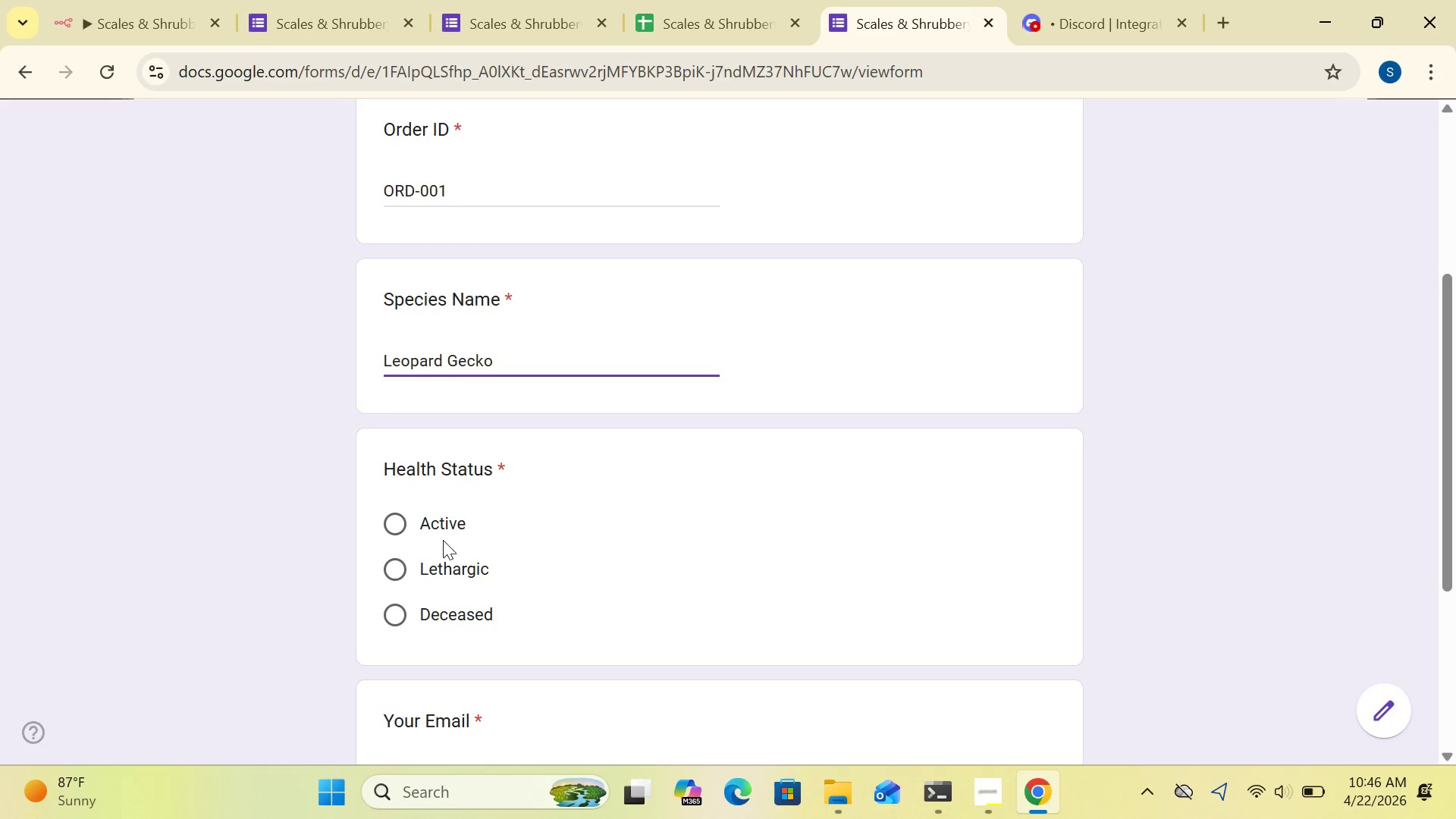 
left_click([395, 518])
 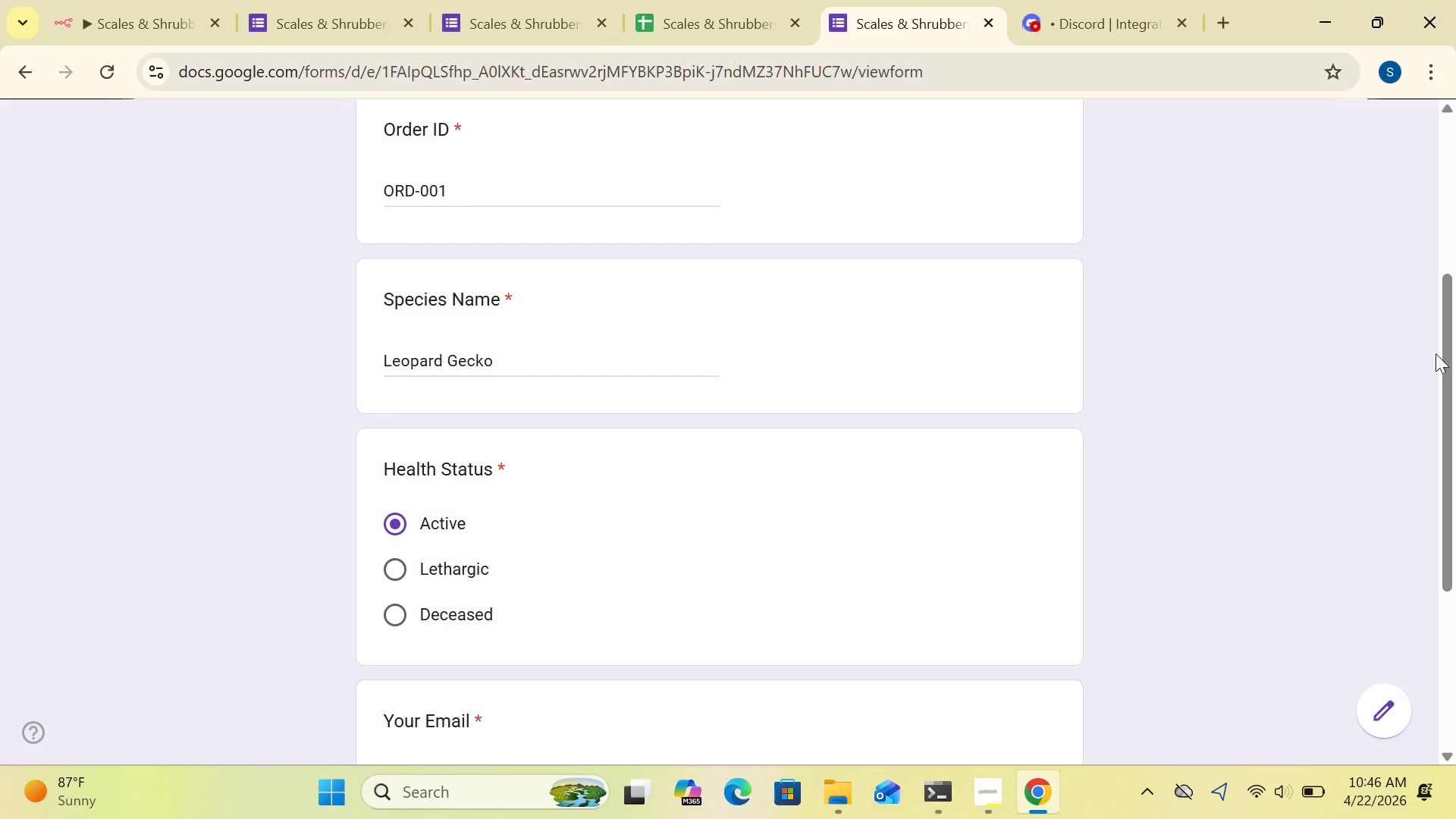 
left_click_drag(start_coordinate=[1451, 364], to_coordinate=[1455, 505])
 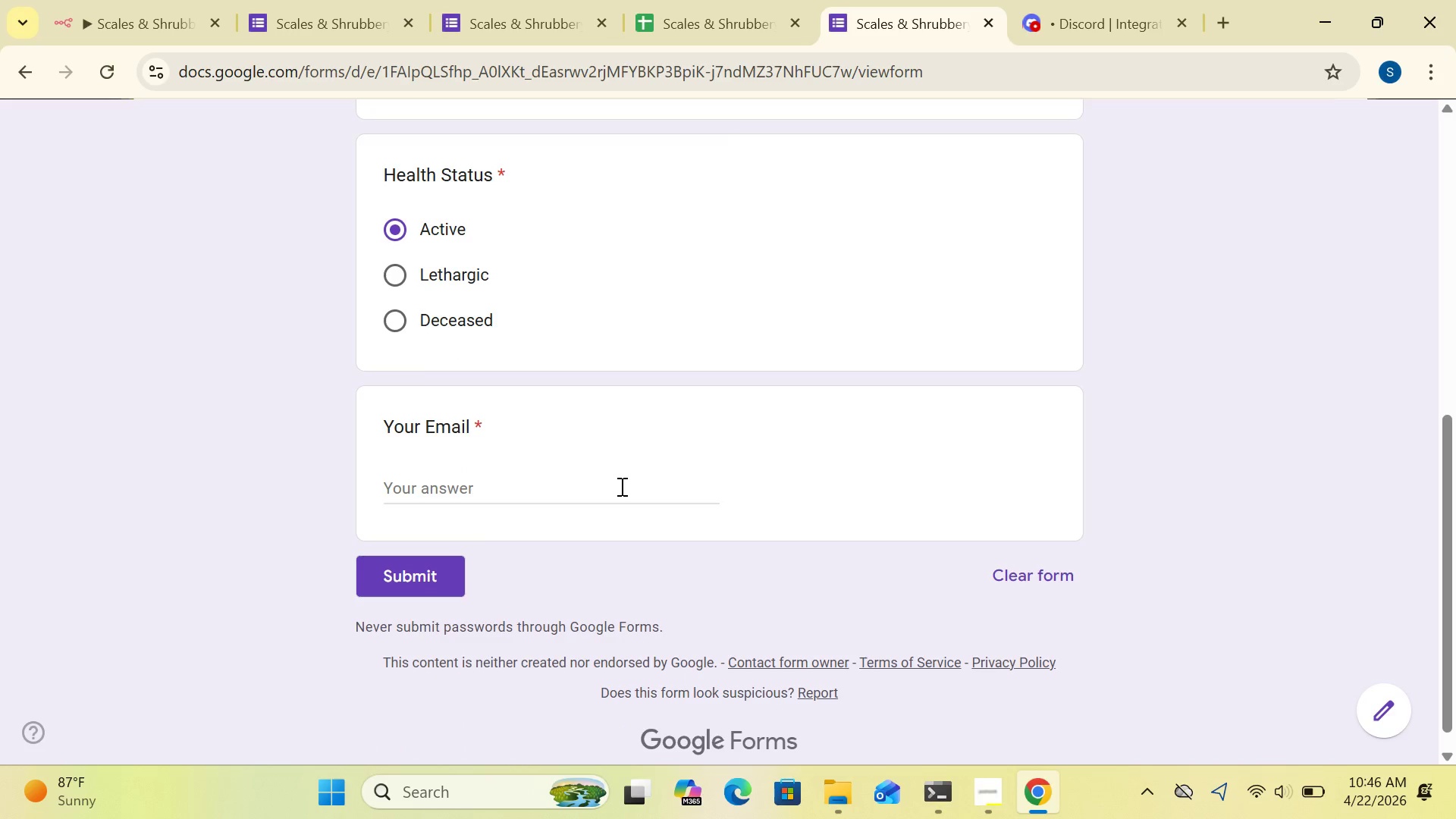 
left_click([620, 486])
 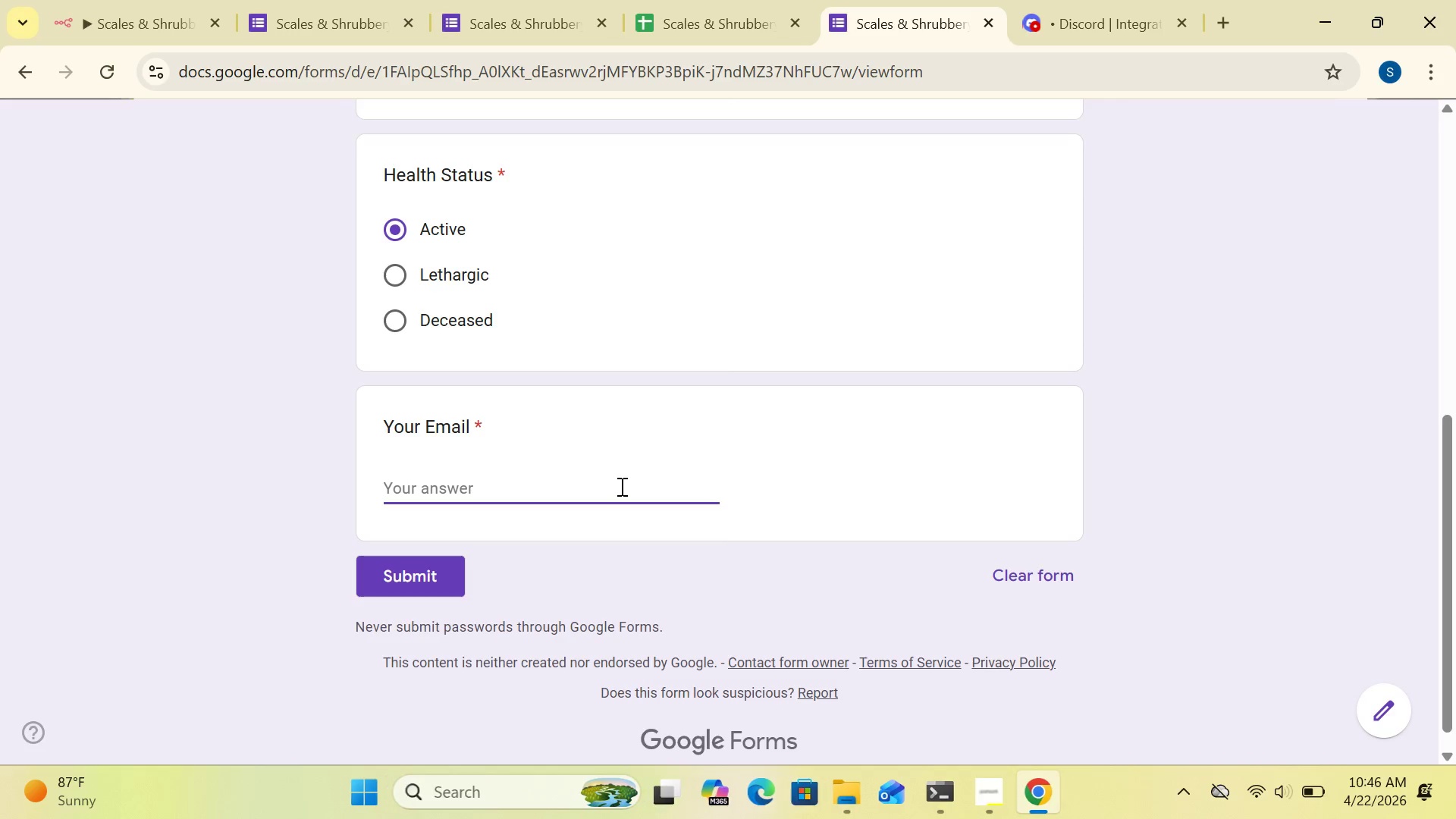 
type(sanabasra00009@gmail.com)
 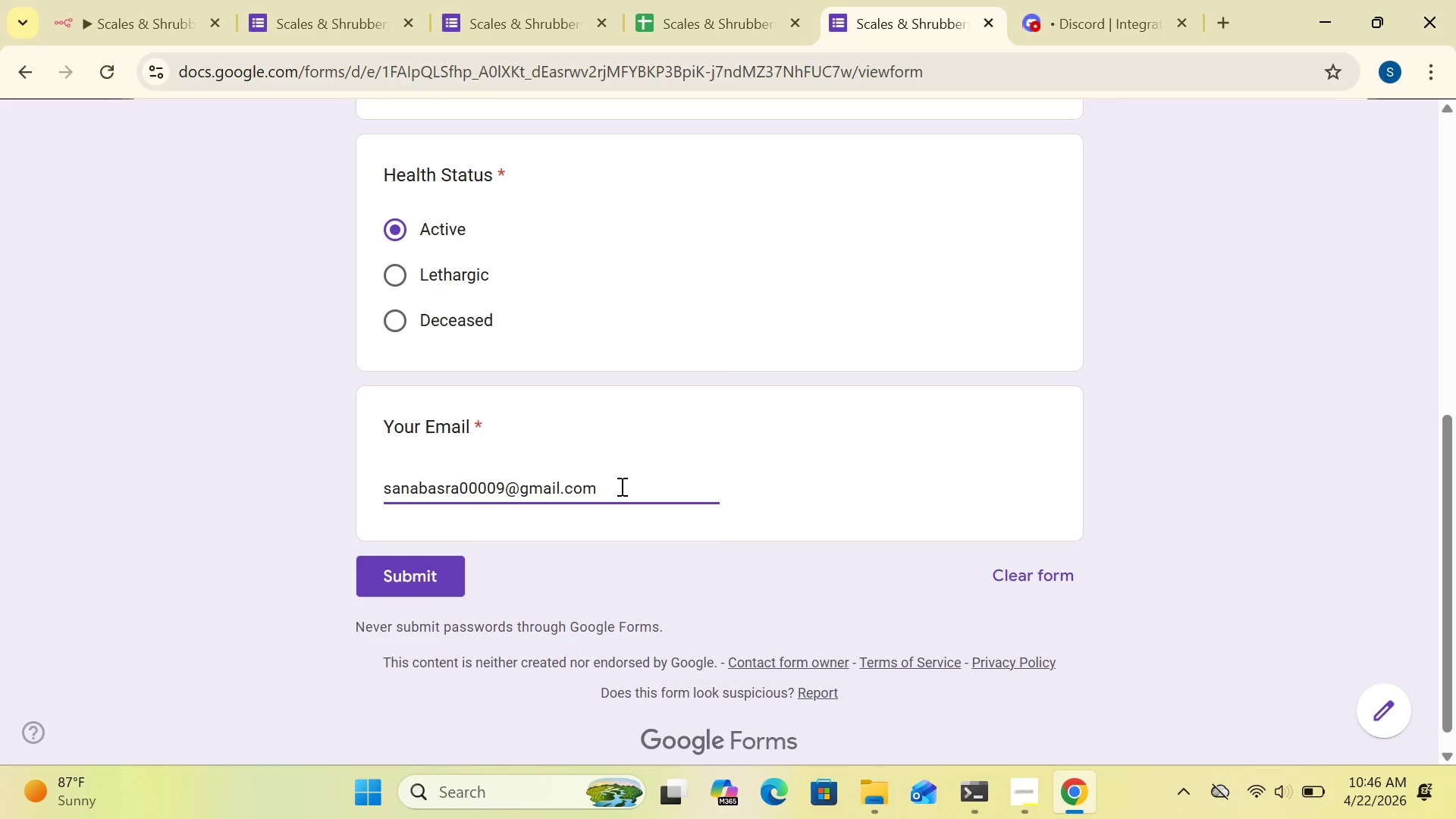 
left_click([415, 585])
 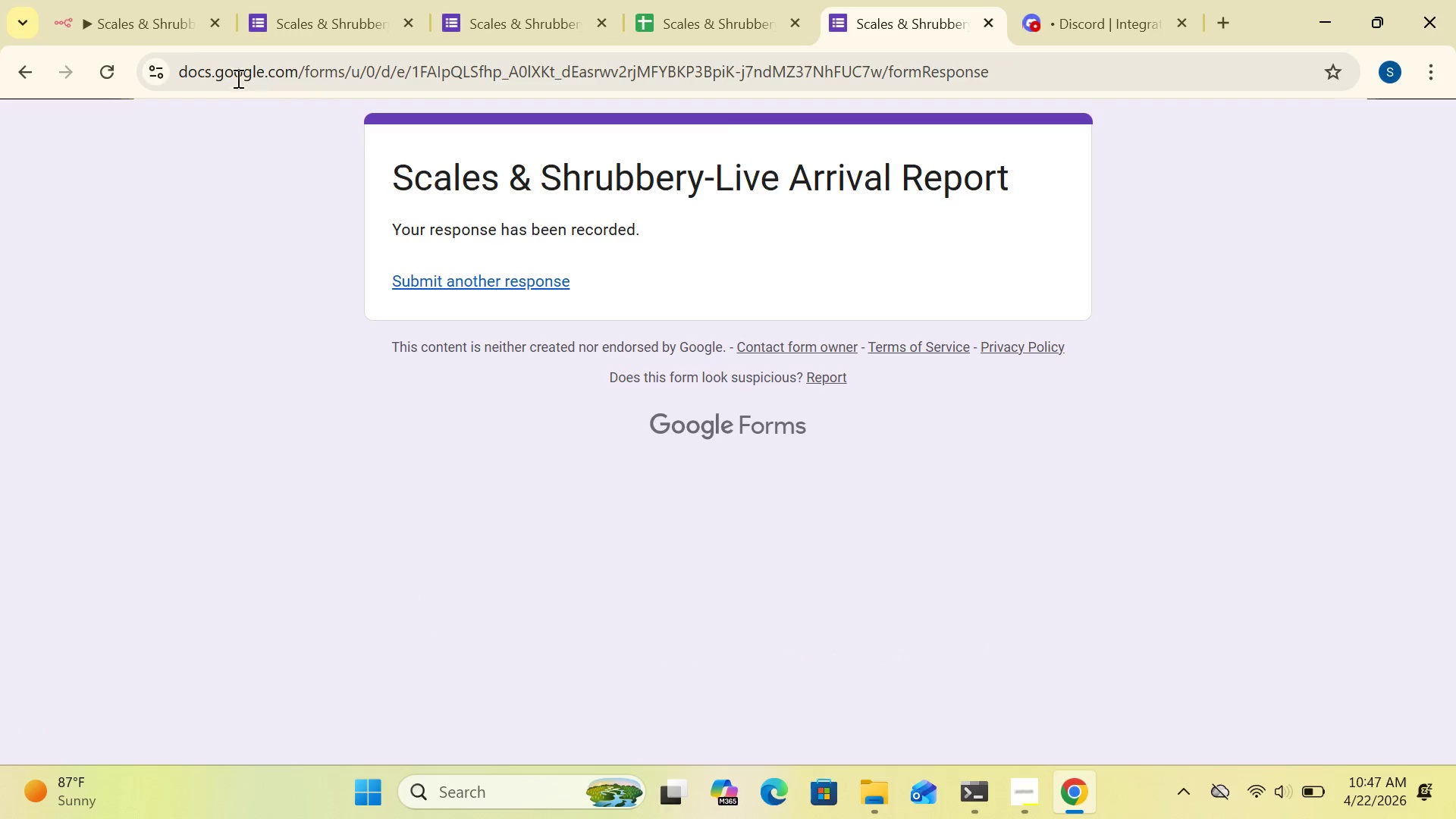 
left_click([159, 5])
 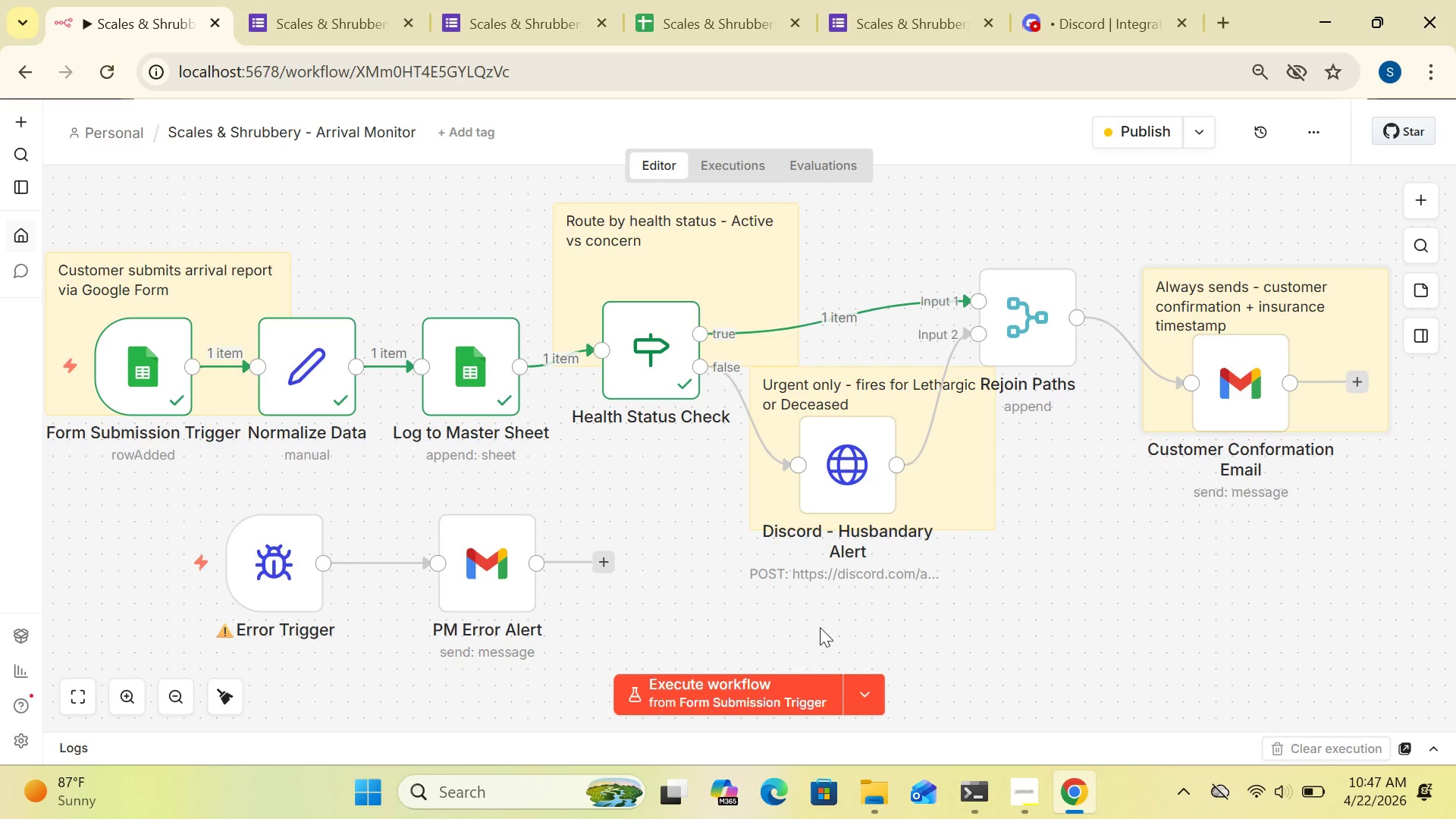 
left_click([876, 689])
 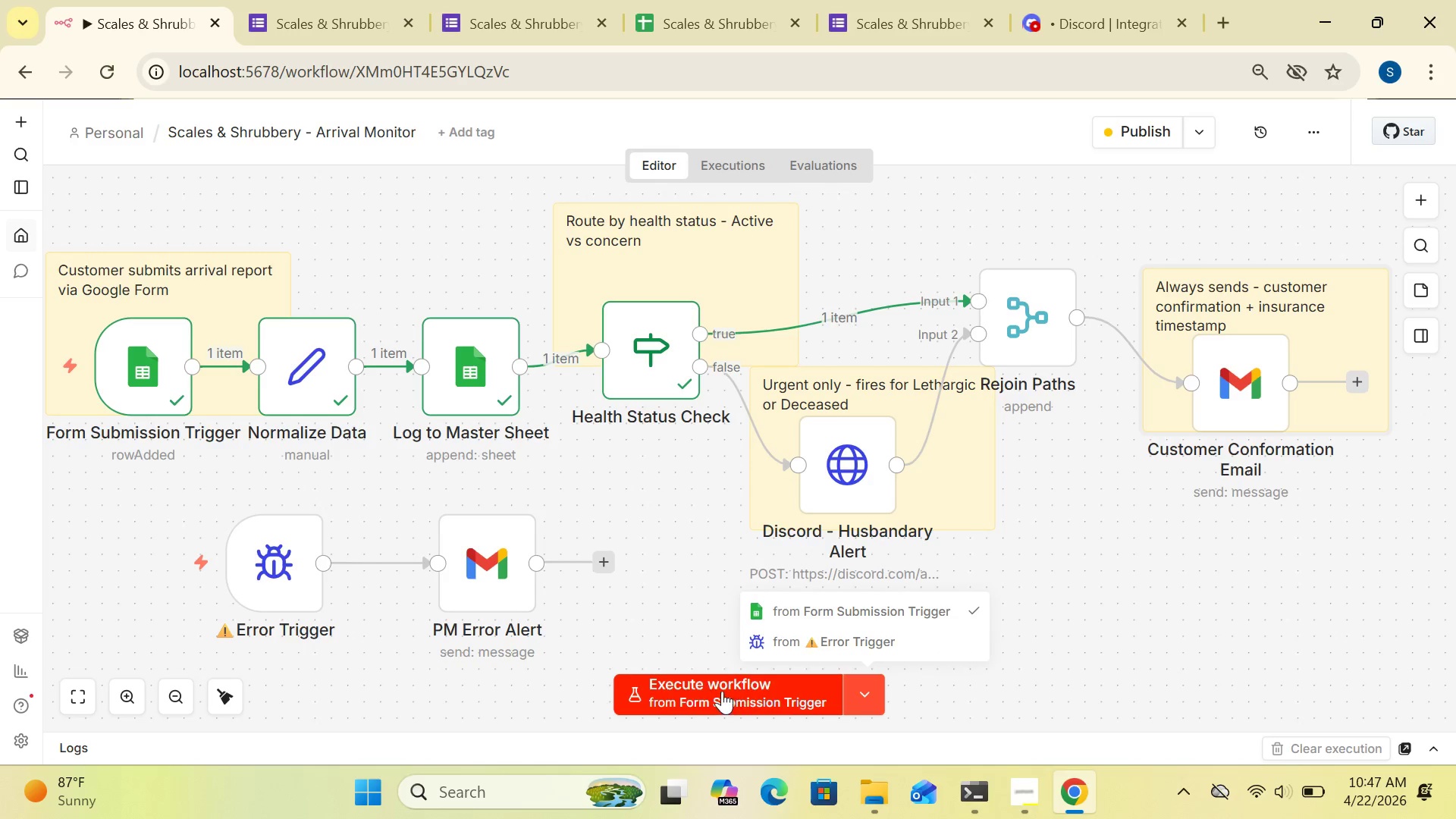 
left_click([703, 686])
 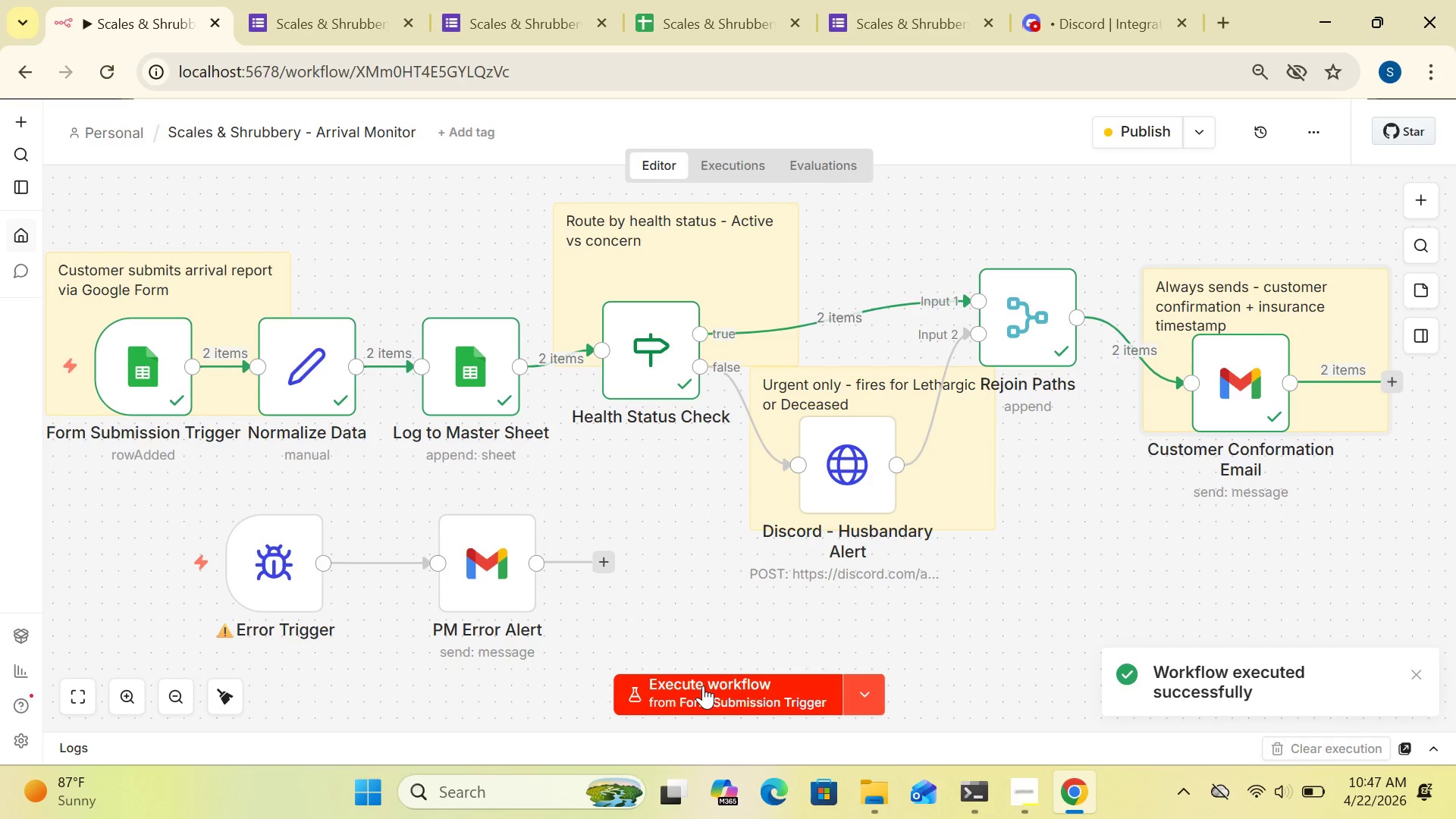 
wait(17.56)
 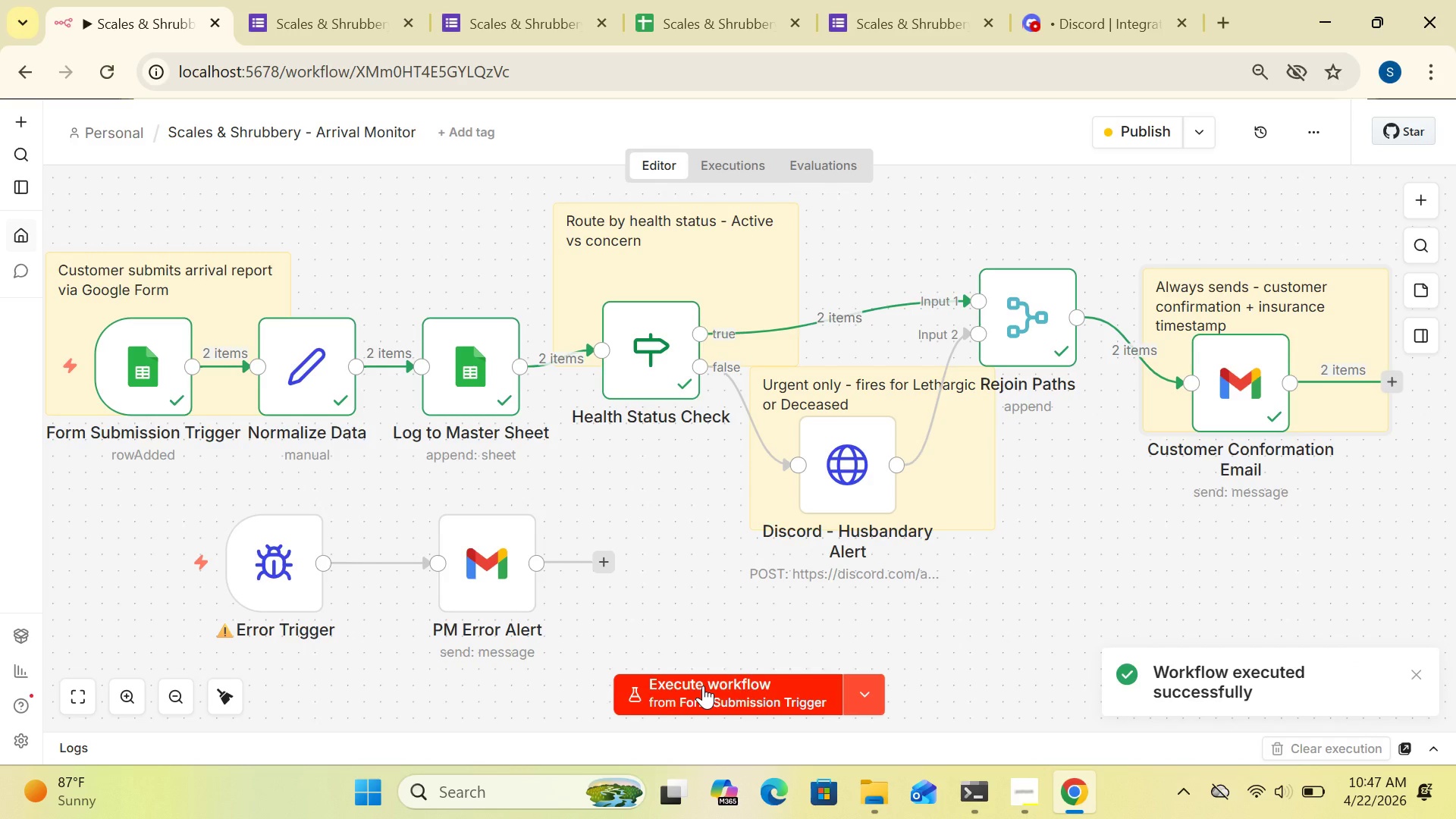 
left_click([687, 14])
 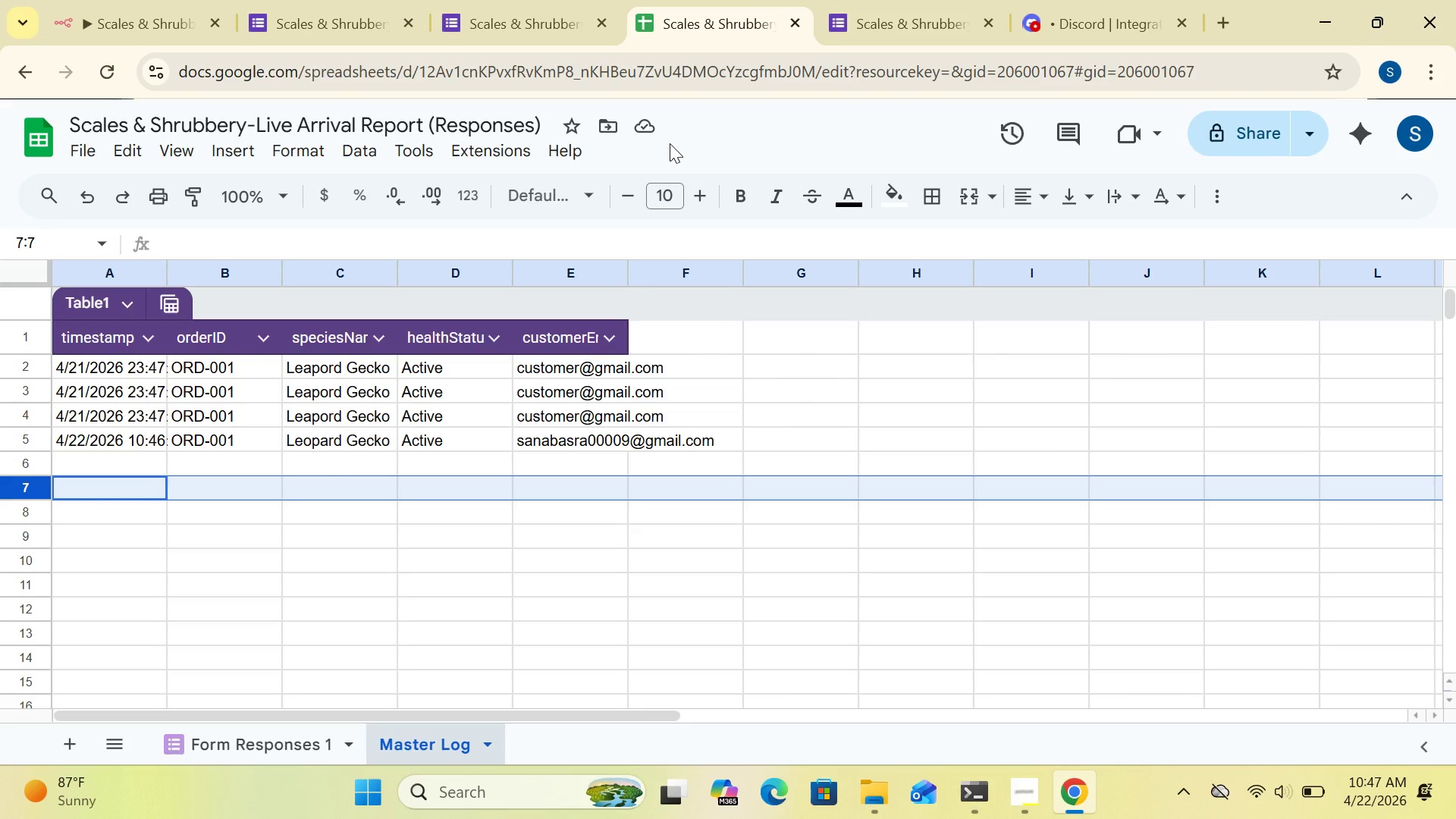 
wait(14.61)
 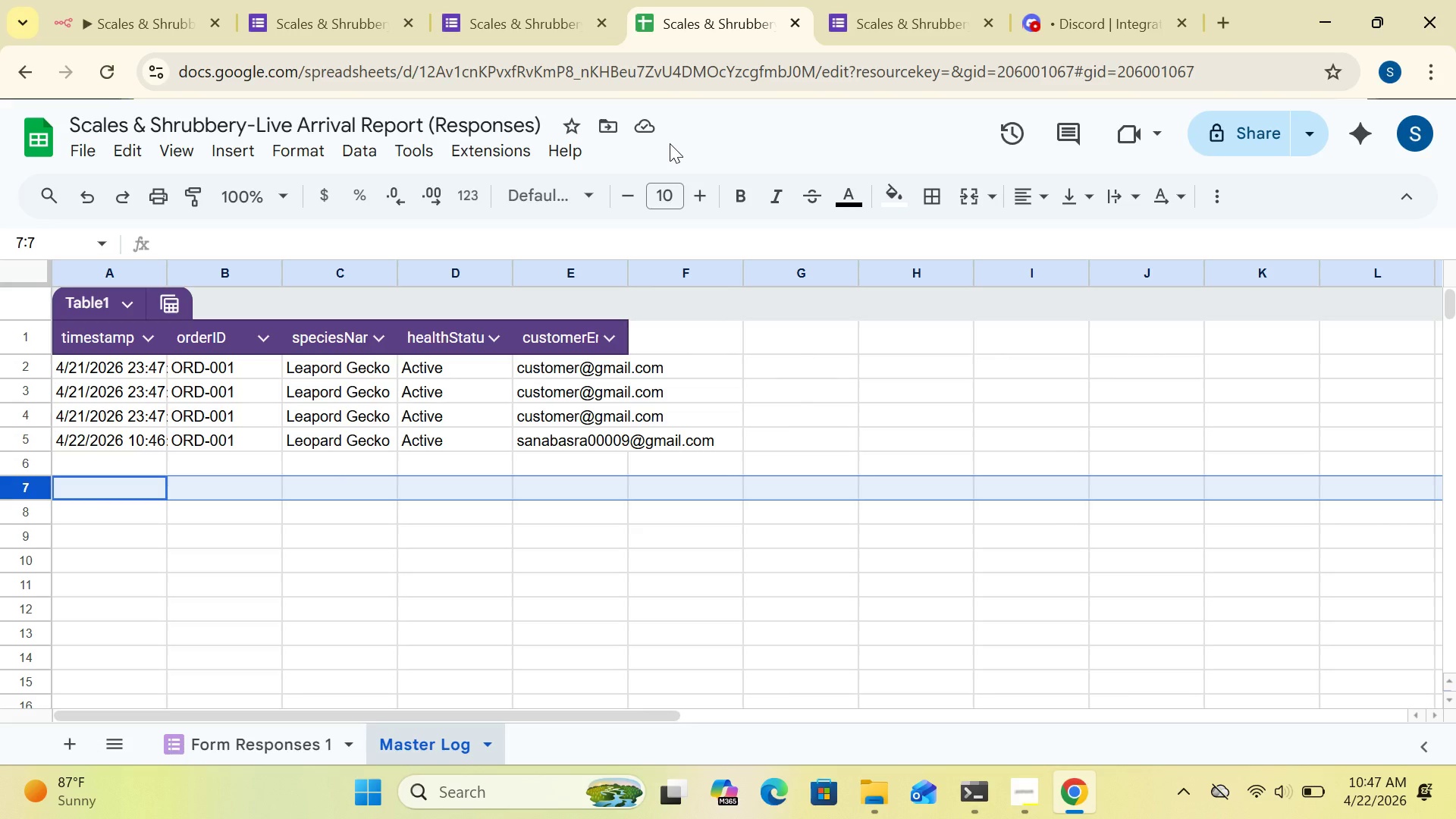 
left_click([151, 25])
 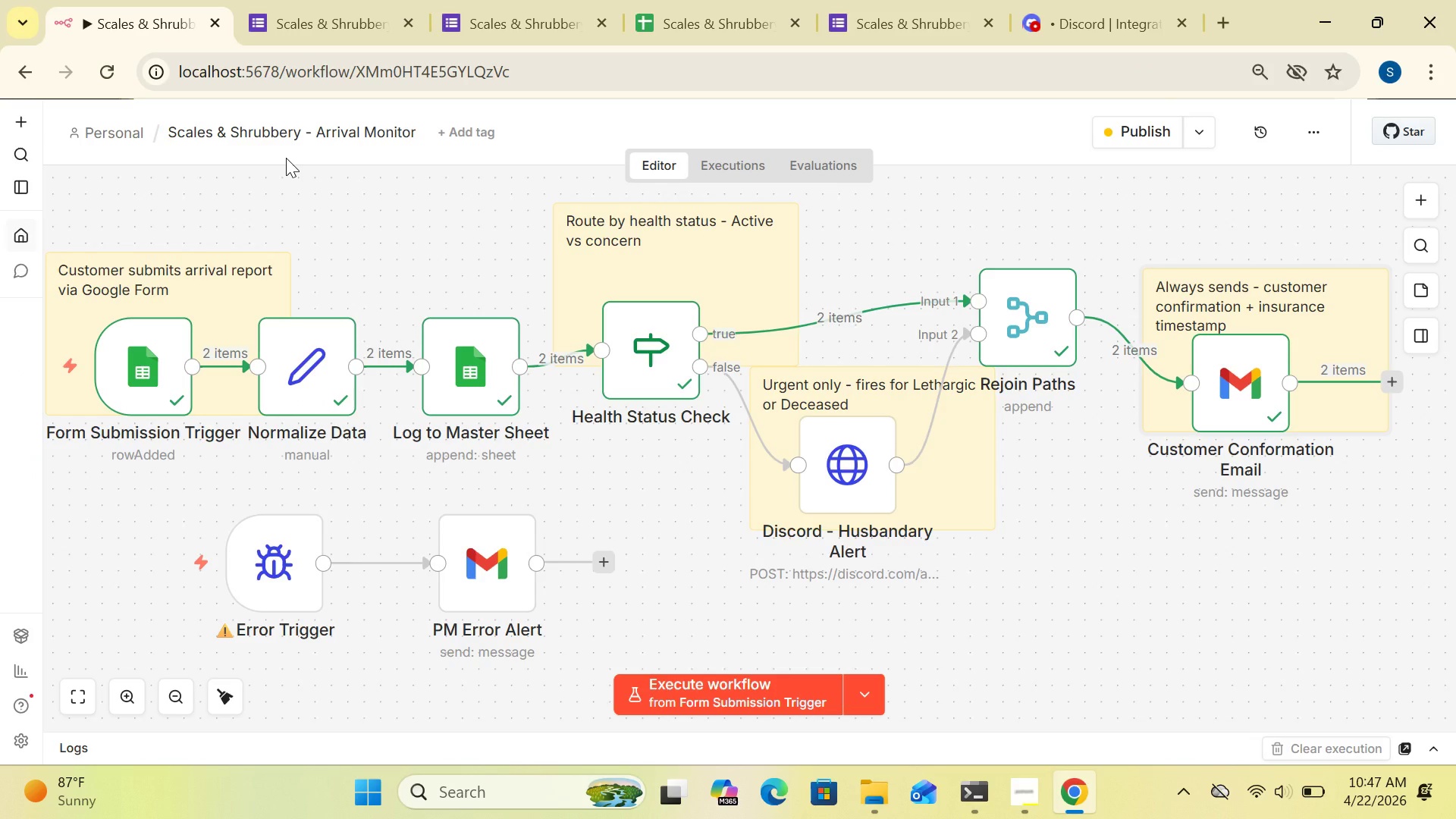 
wait(15.24)
 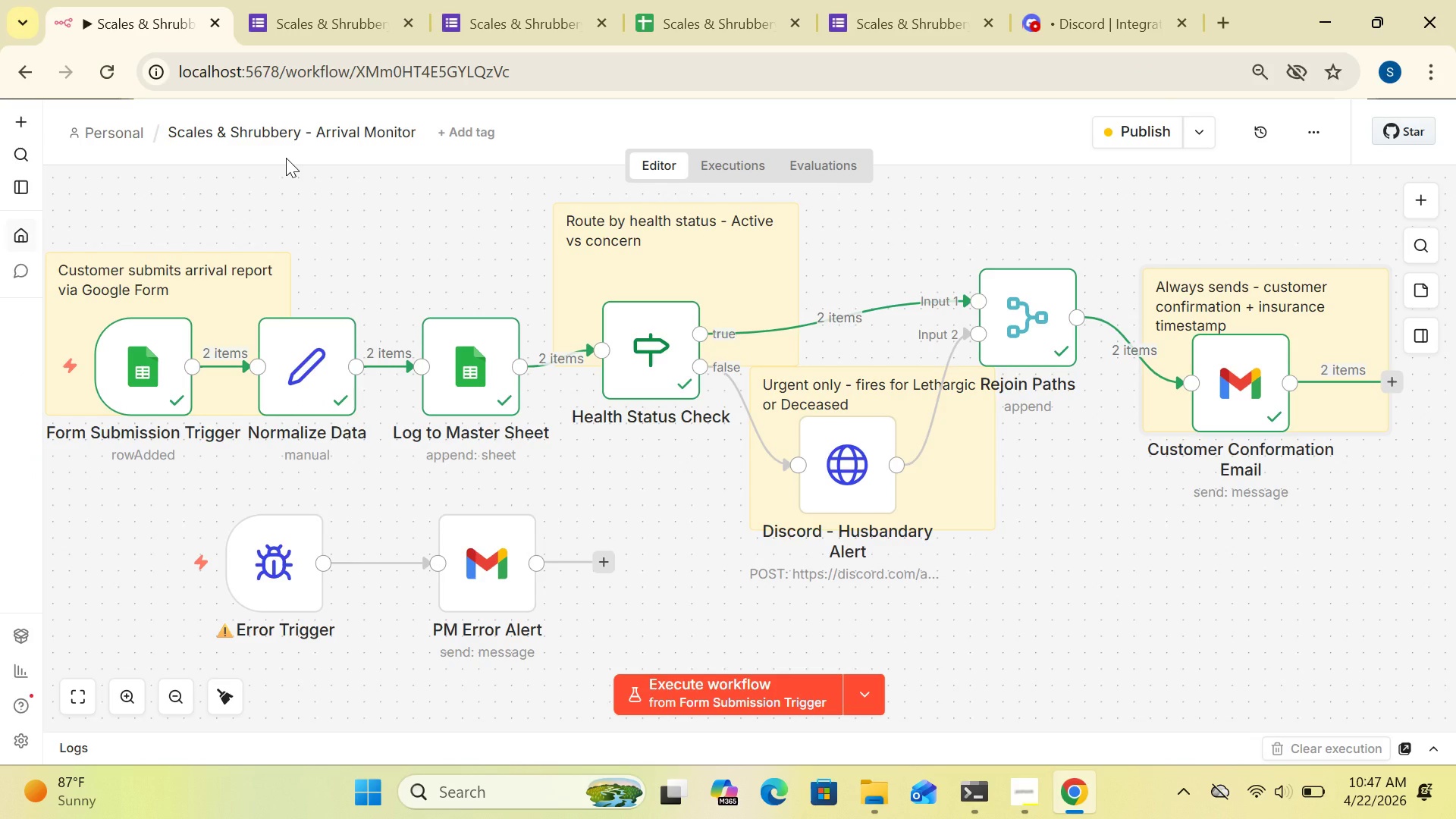 
key(PrintScreen)
 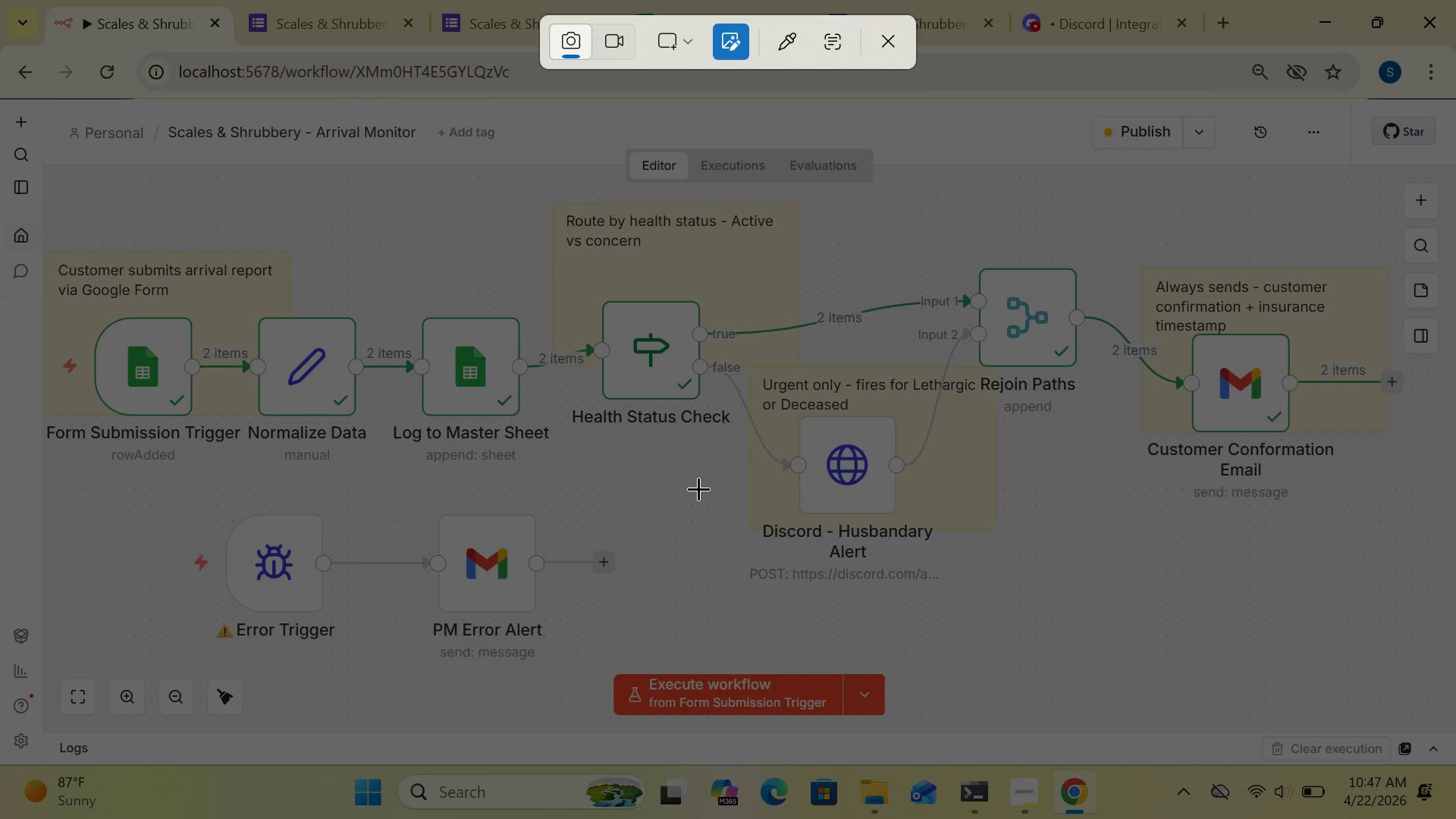 
wait(13.33)
 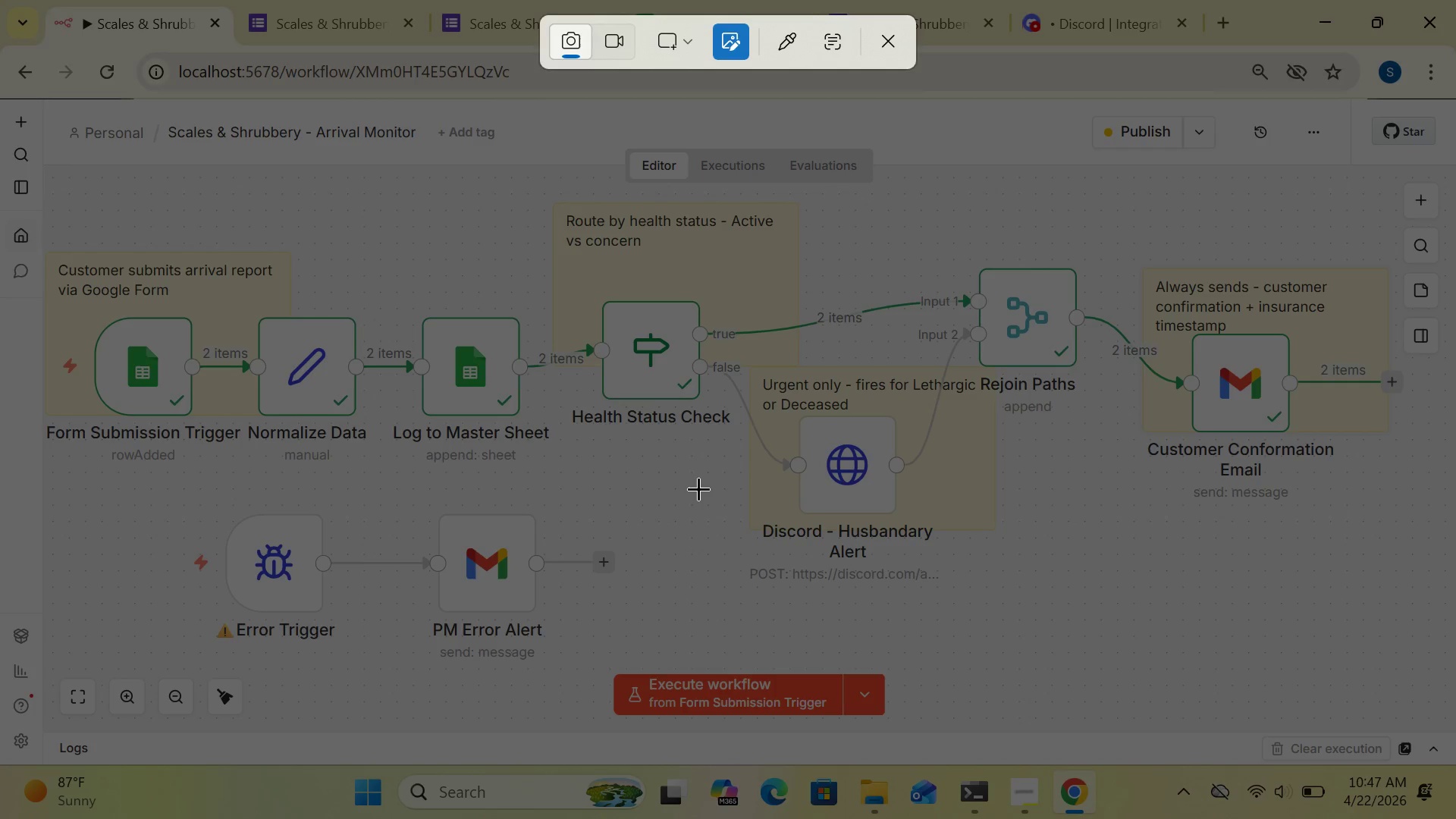 
left_click([681, 36])
 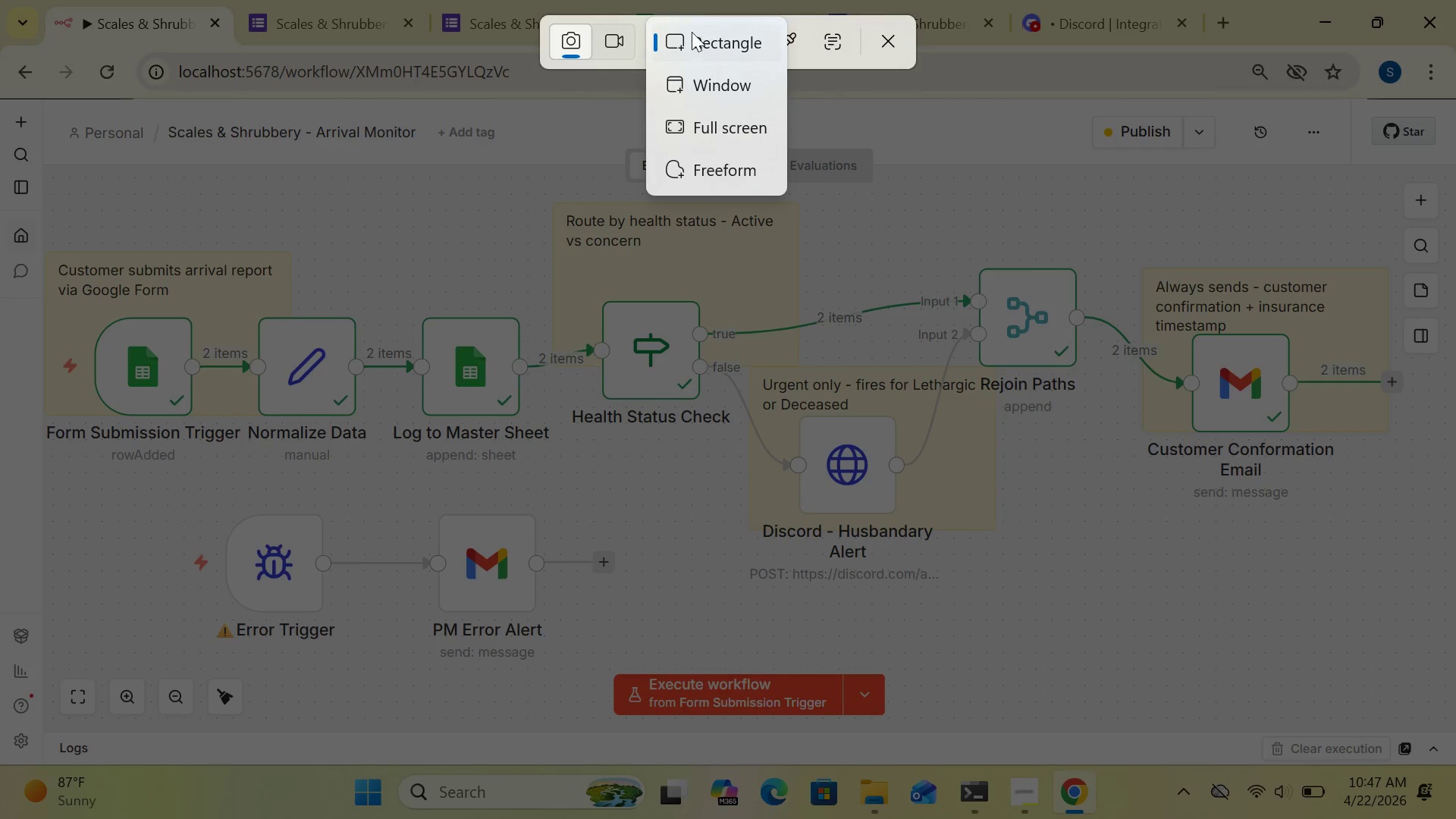 
left_click([691, 30])
 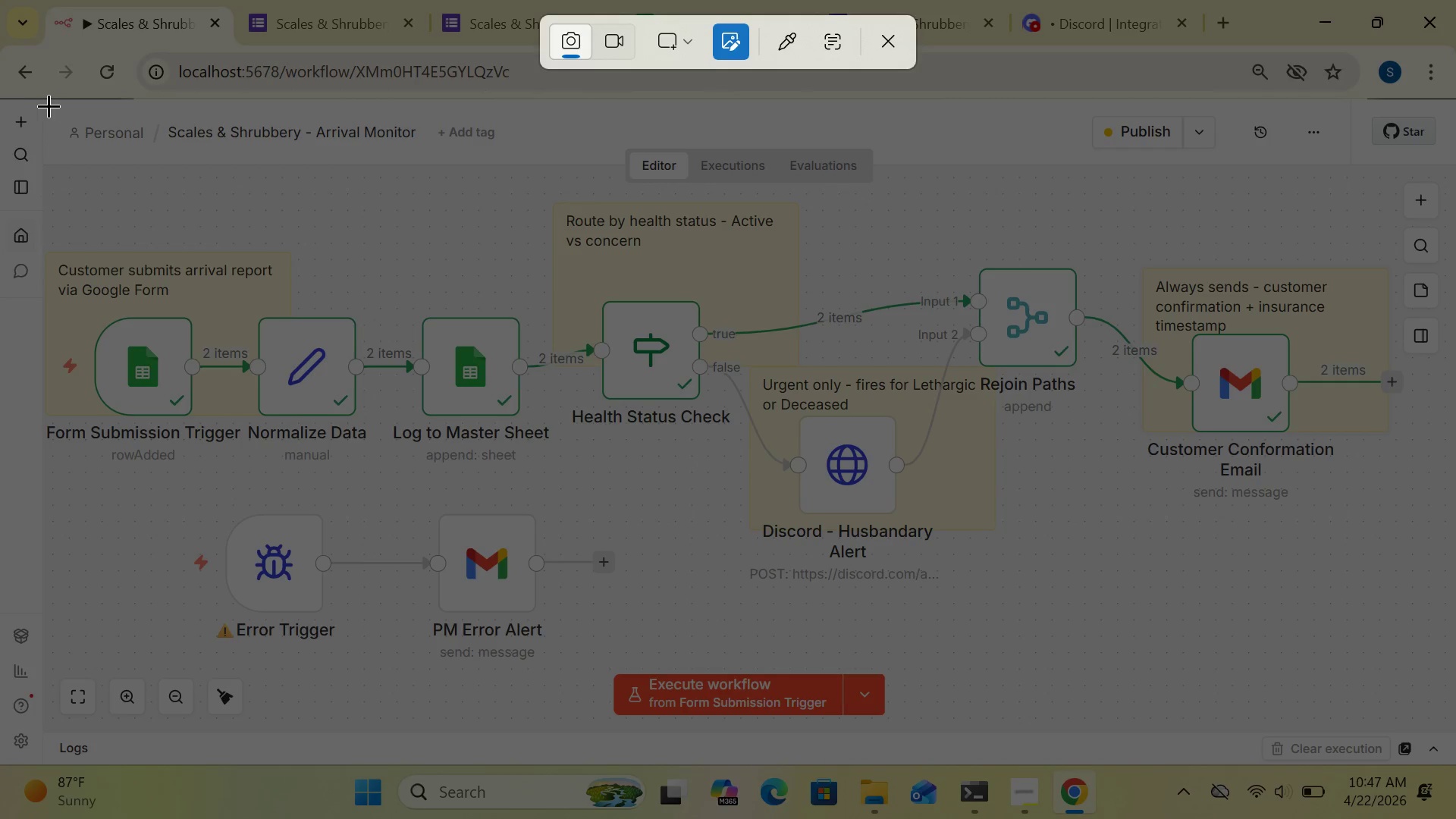 
left_click_drag(start_coordinate=[40, 105], to_coordinate=[1454, 737])
 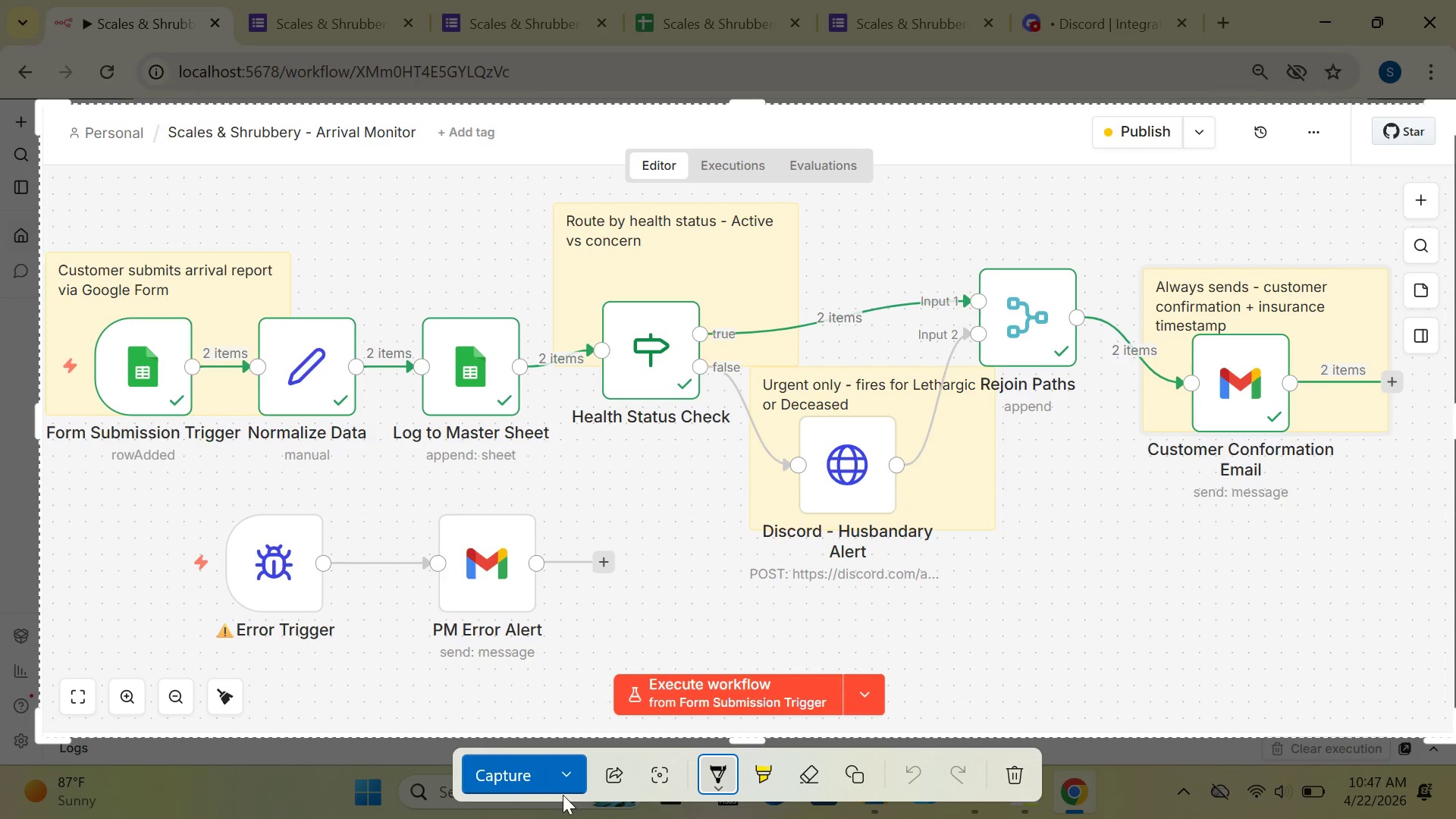 
left_click([508, 771])
 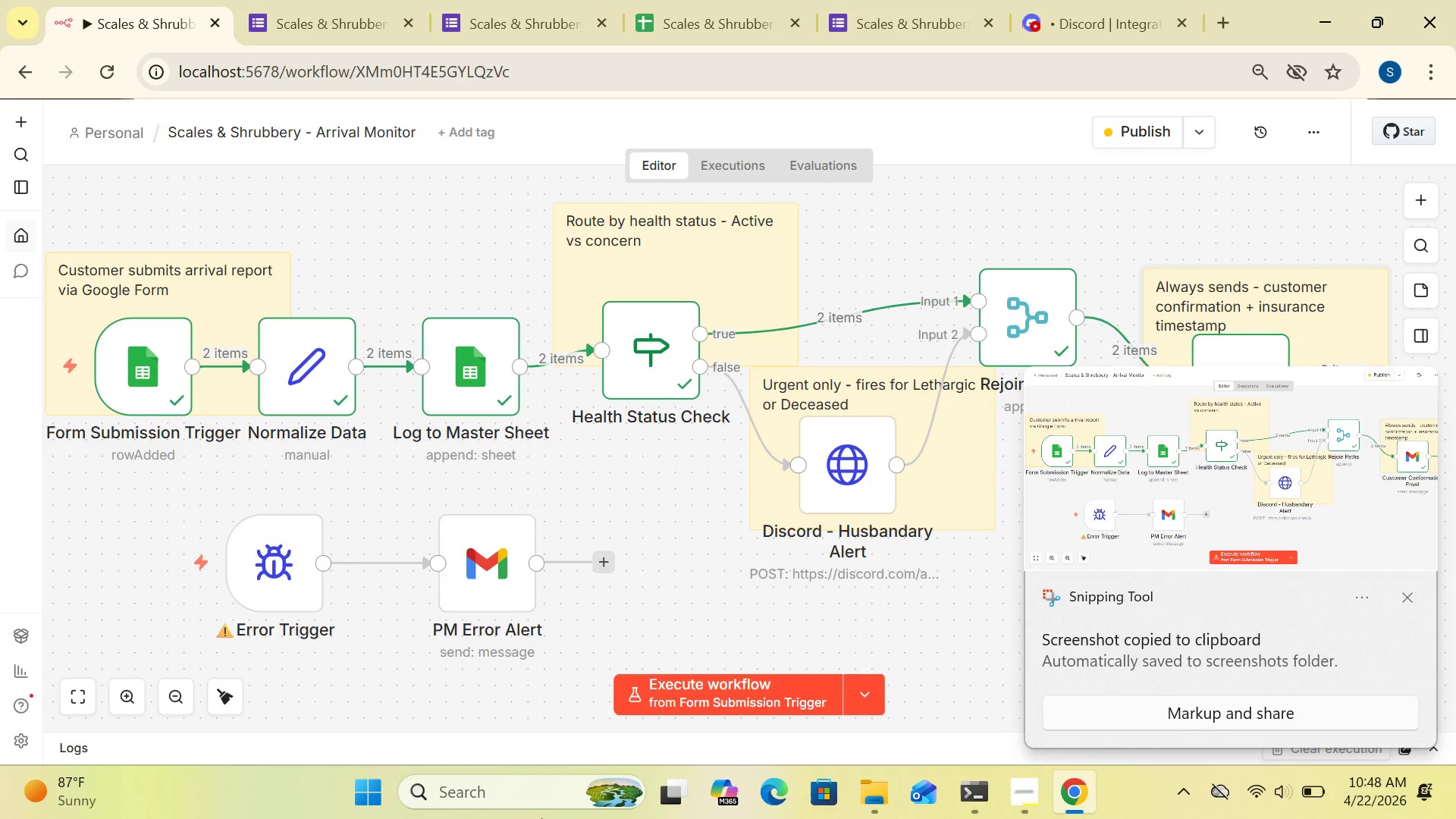 
left_click([526, 792])
 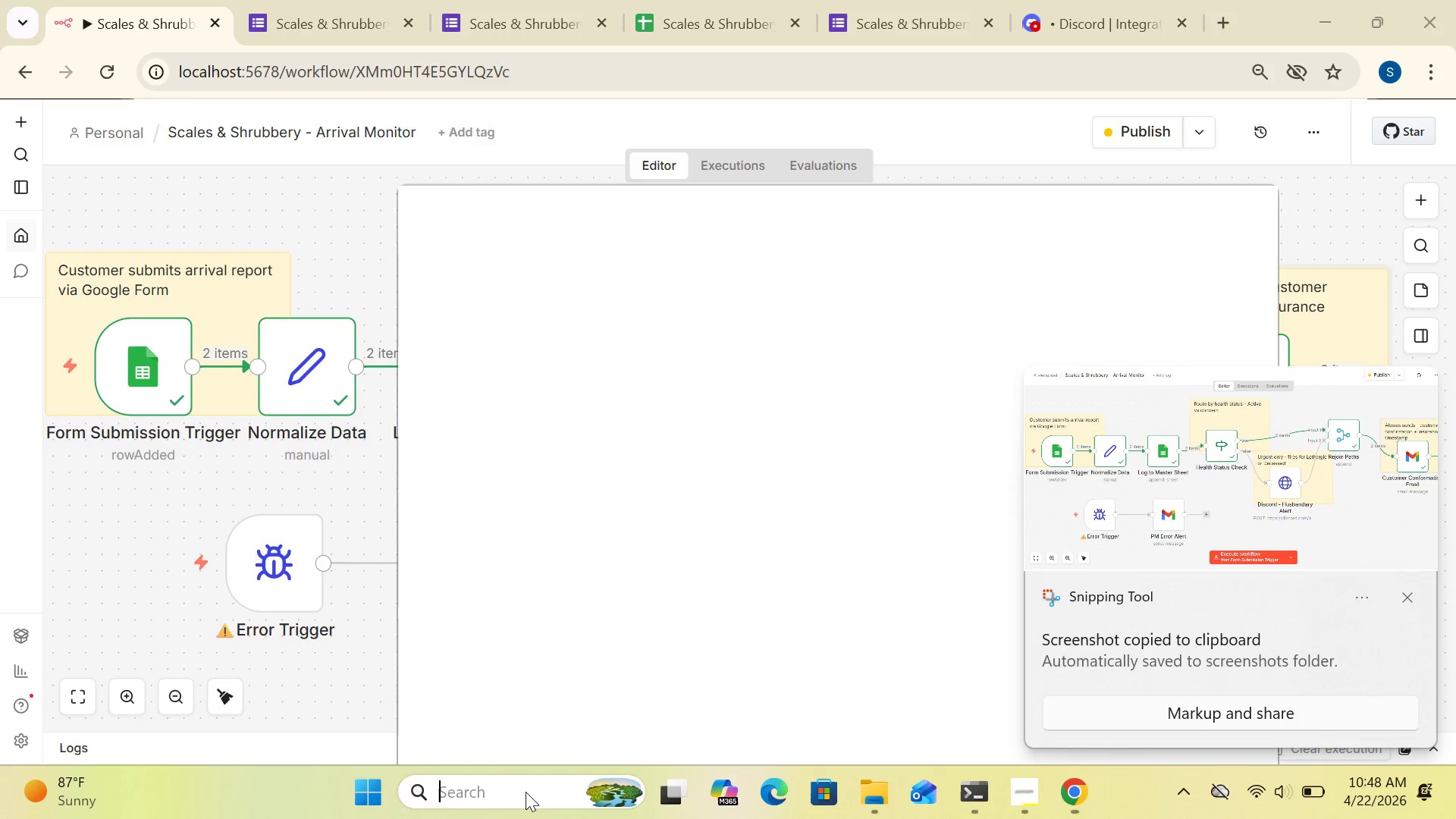 
key(P)
 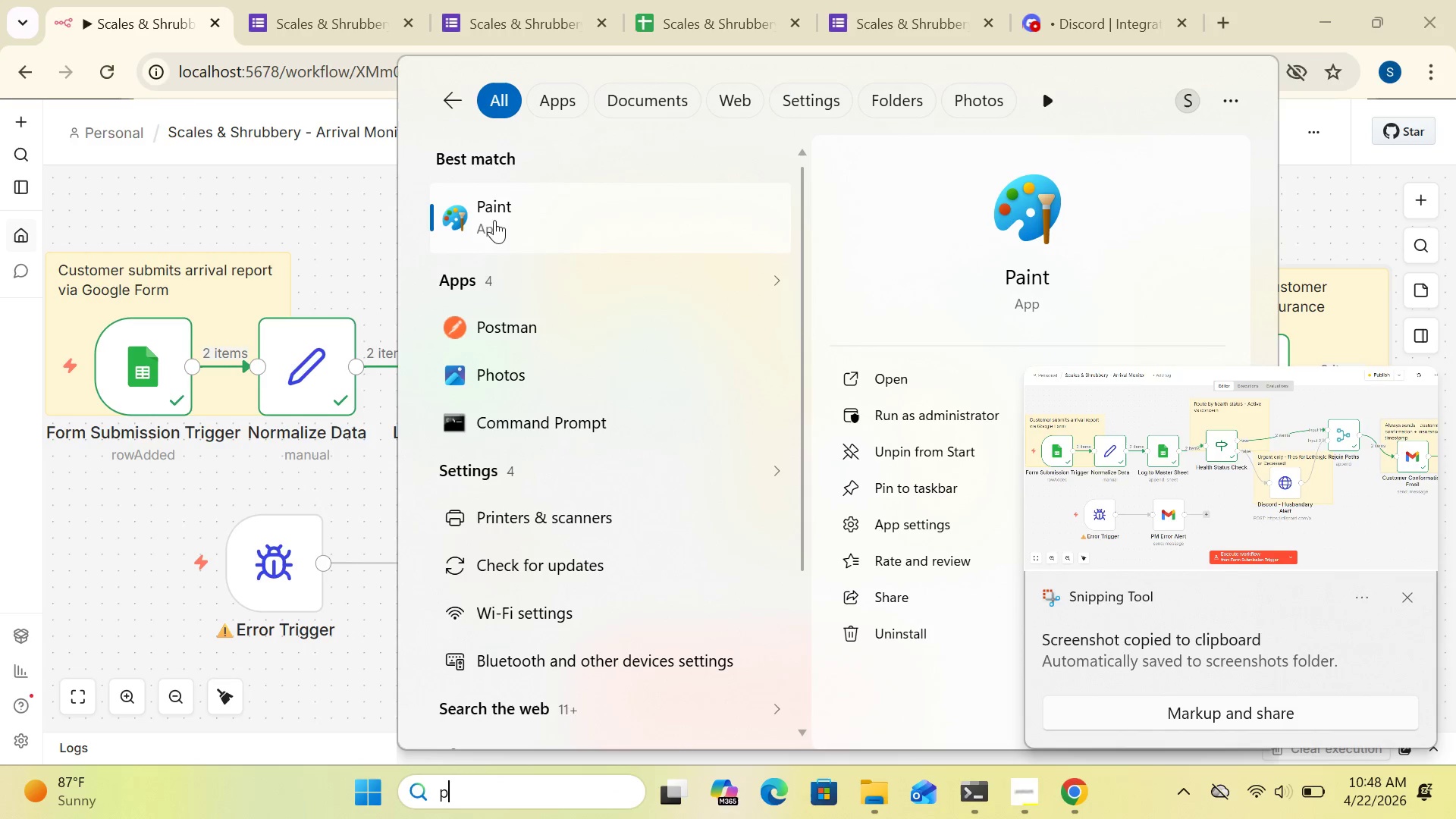 
double_click([494, 218])
 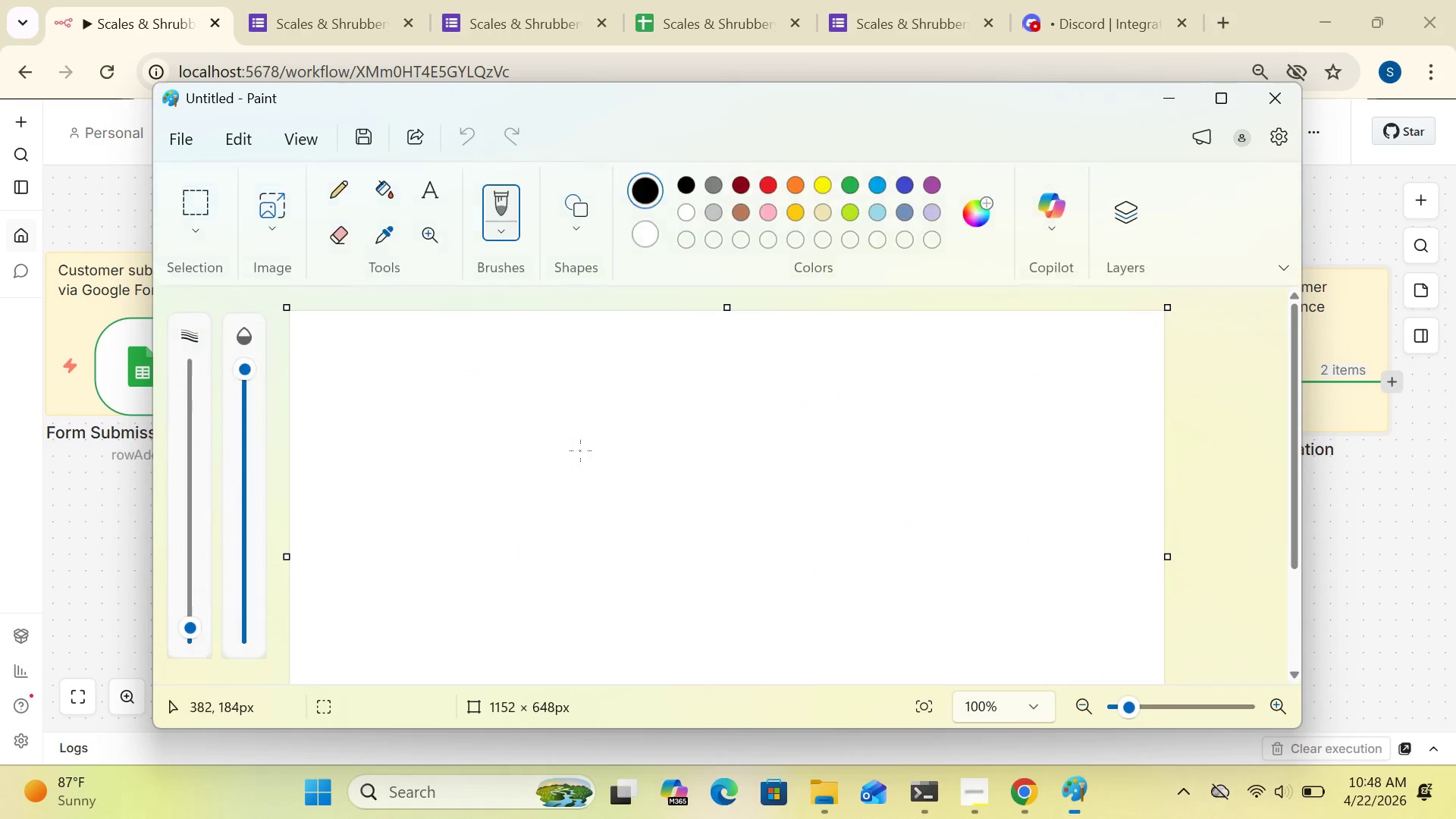 
left_click([592, 464])
 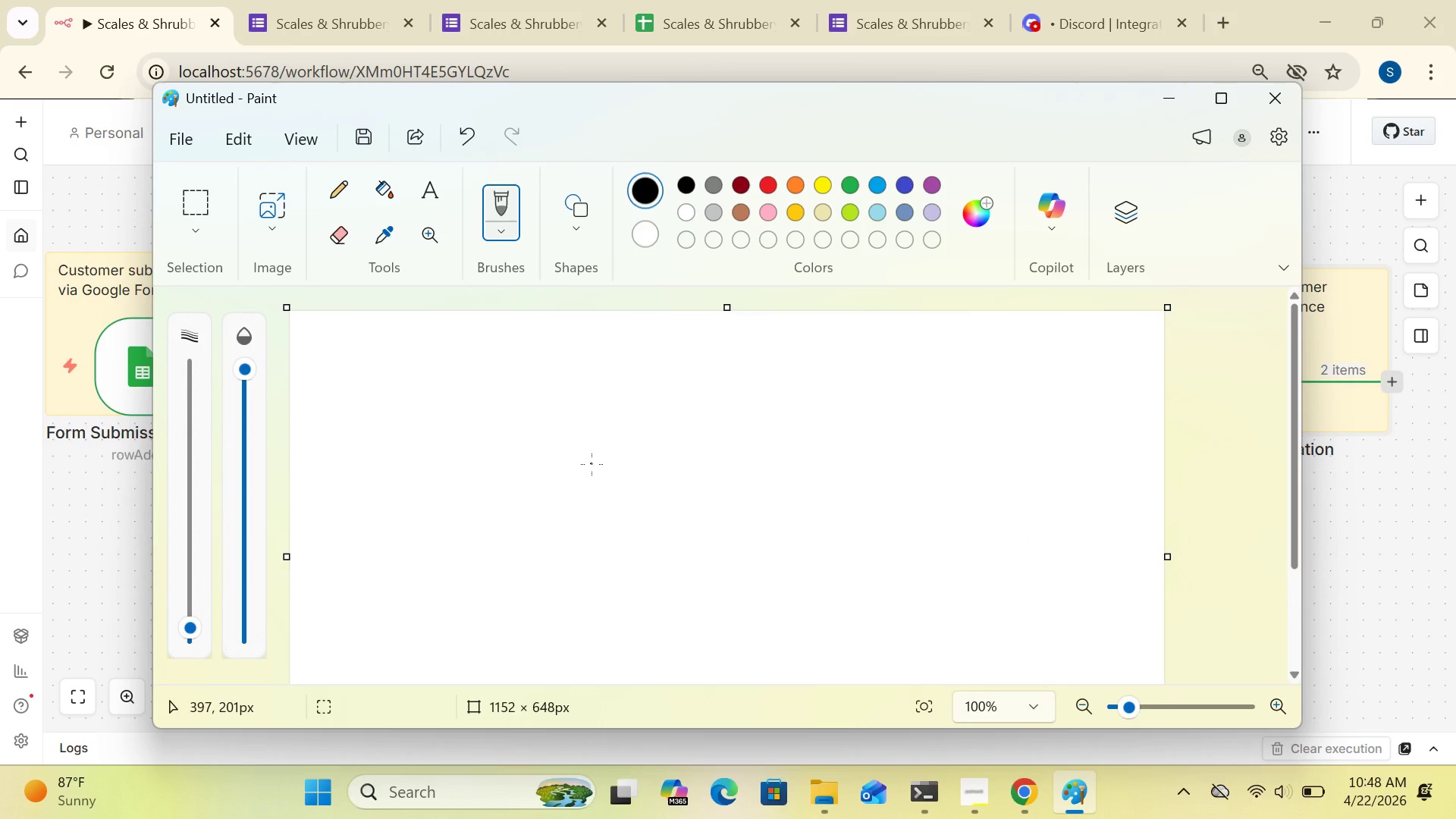 
key(Control+V)
 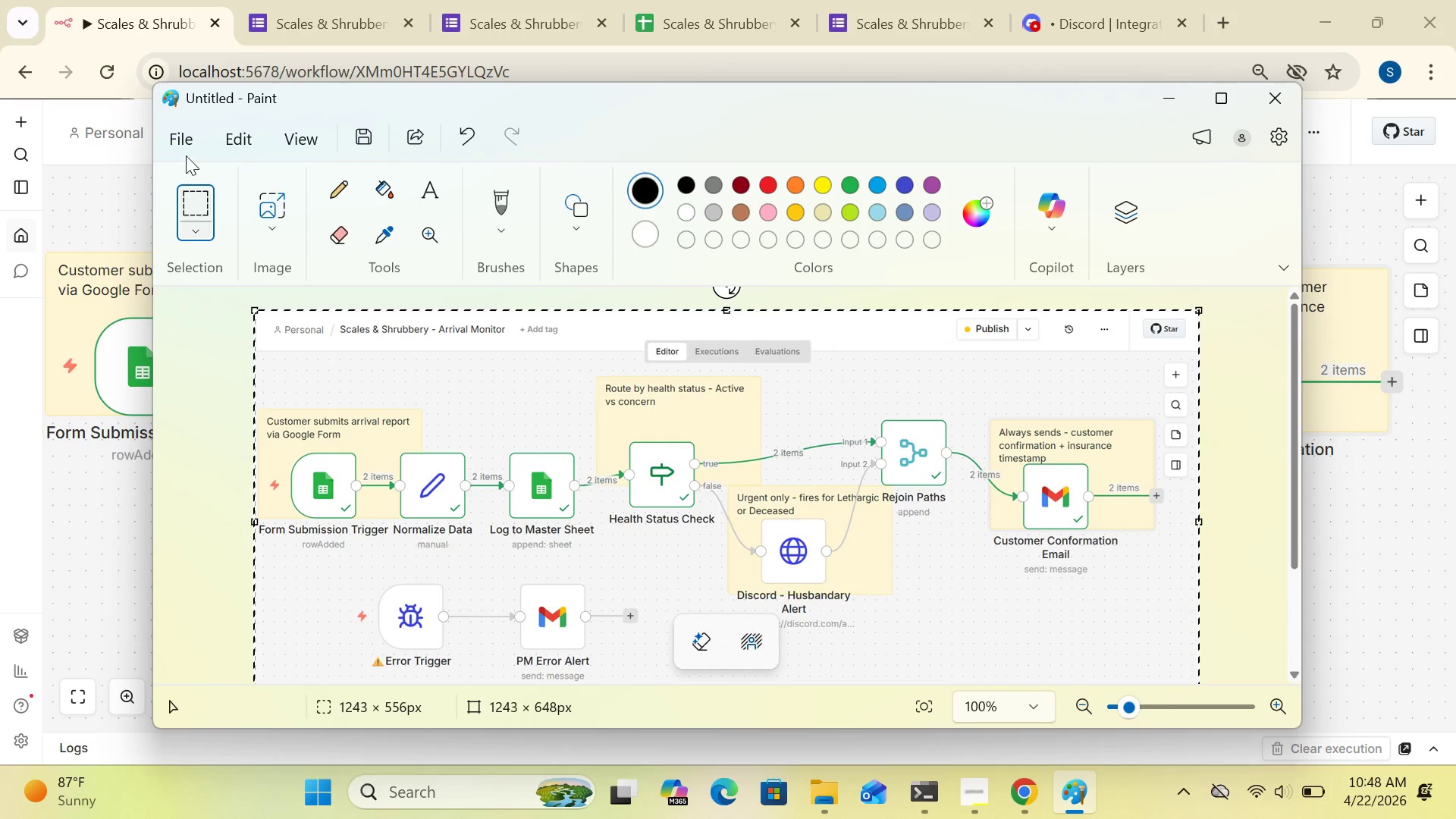 
left_click([185, 146])
 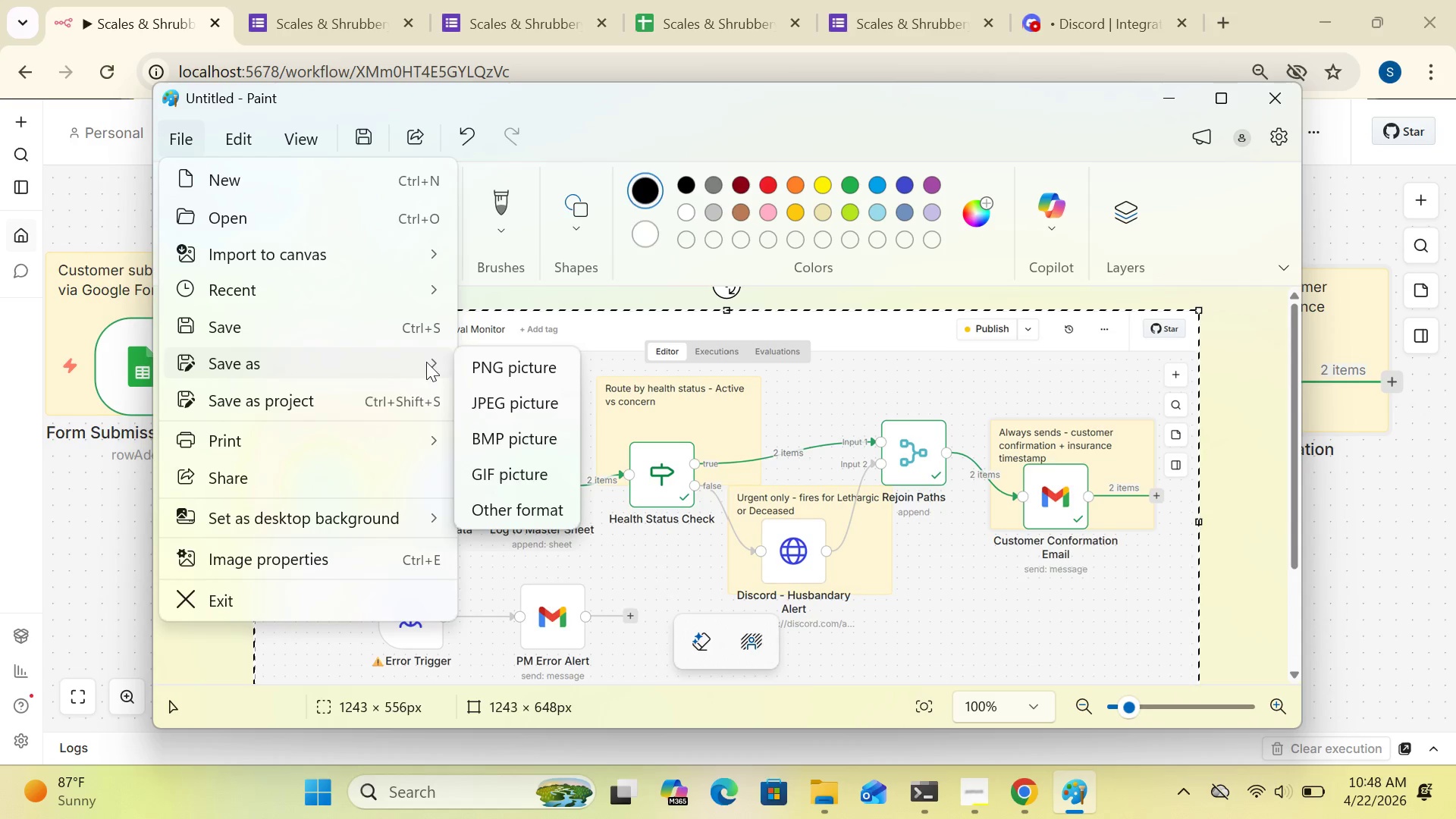 
left_click([486, 366])
 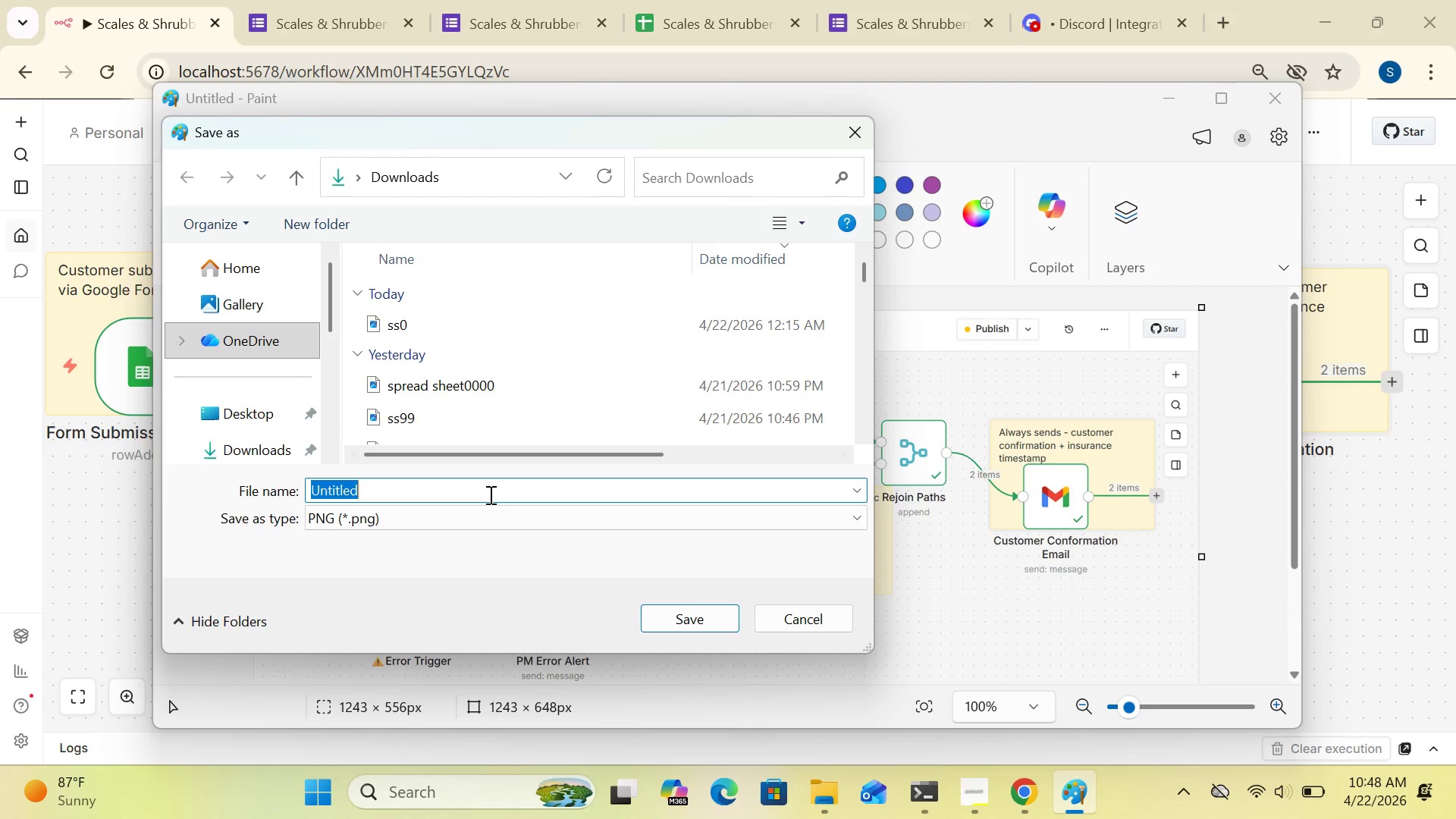 
type([Delete]sss17)
 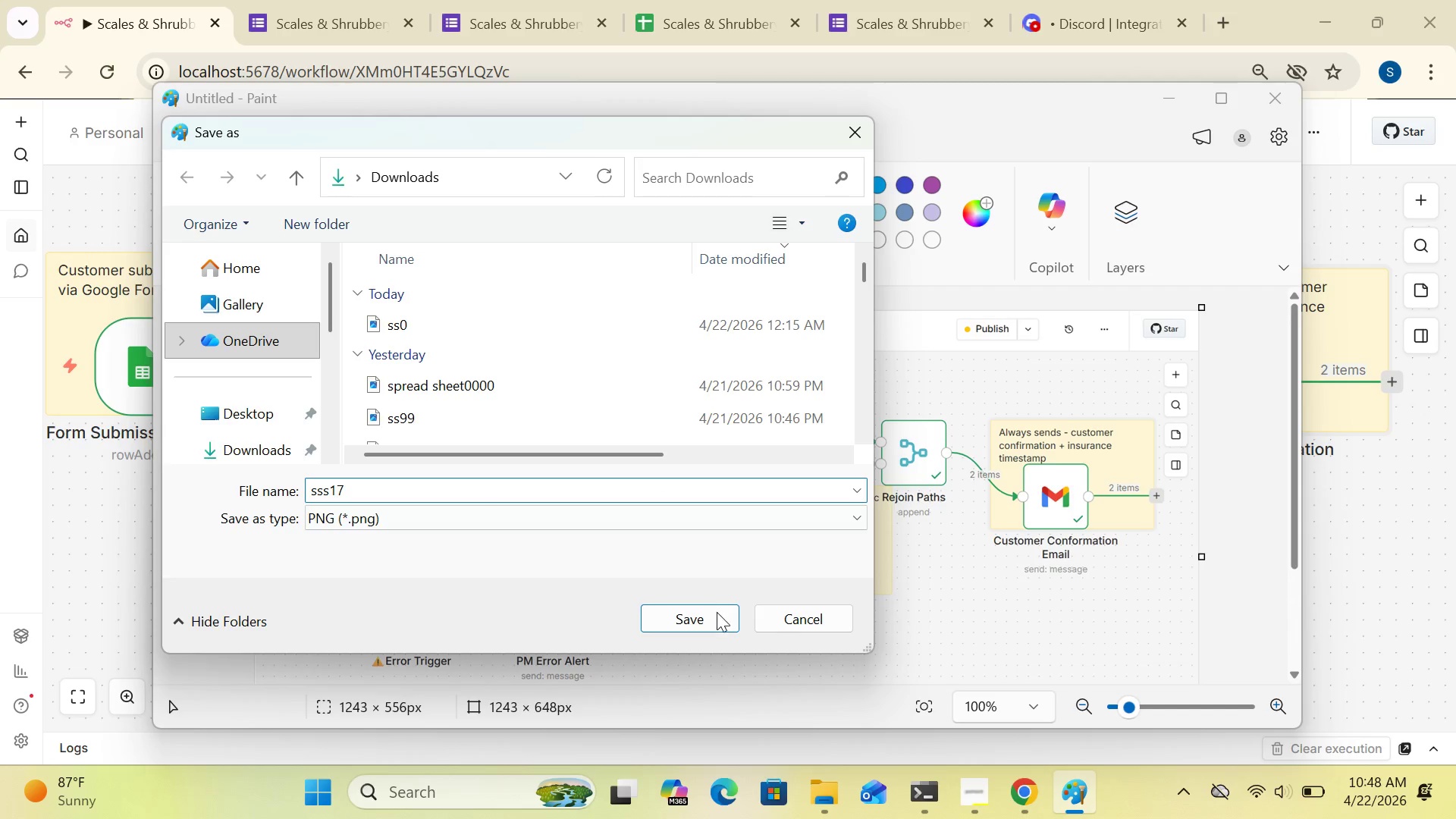 
left_click([706, 626])
 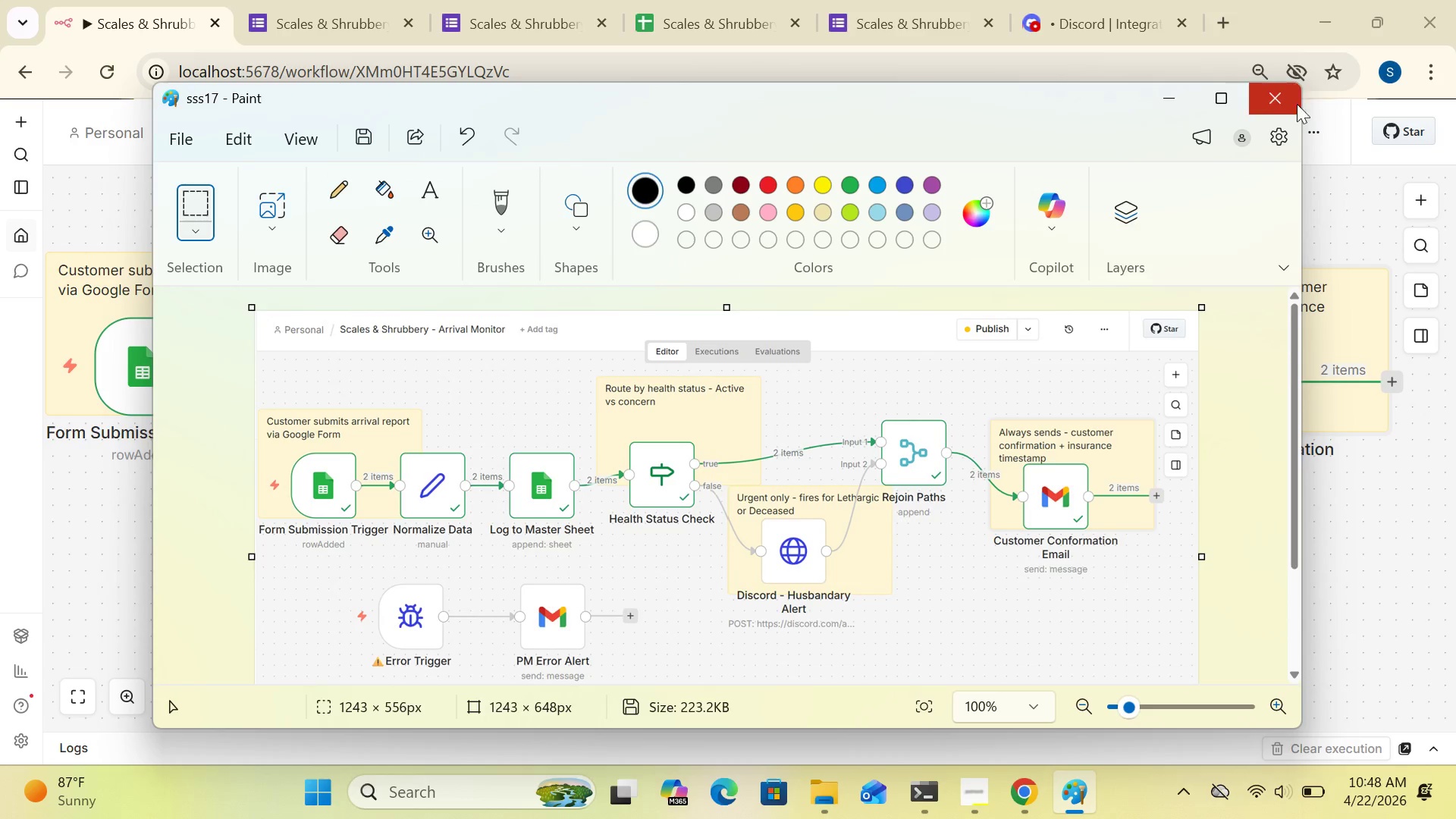 
left_click([1282, 102])
 